 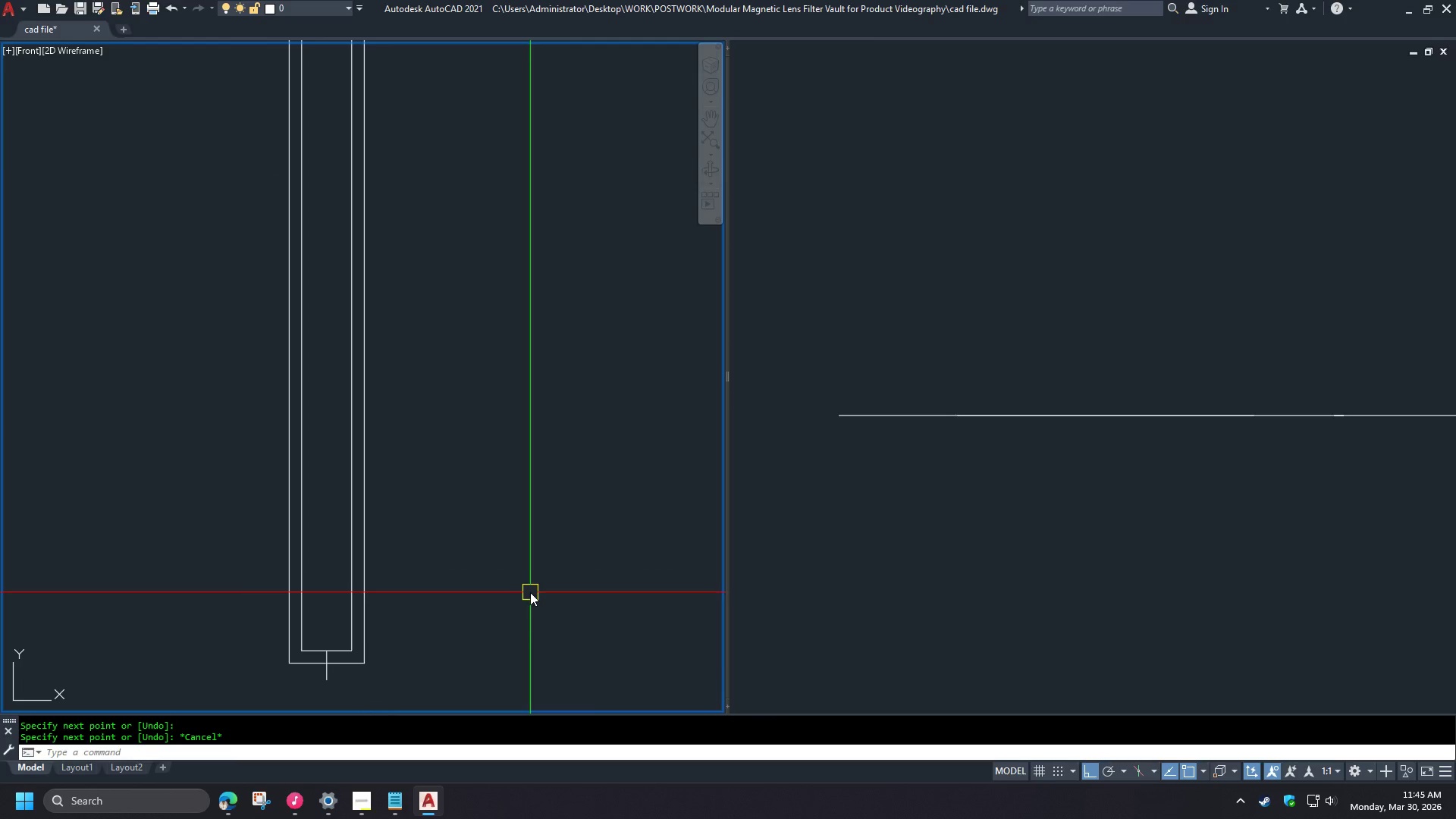 
scroll: coordinate [303, 676], scroll_direction: up, amount: 2.0
 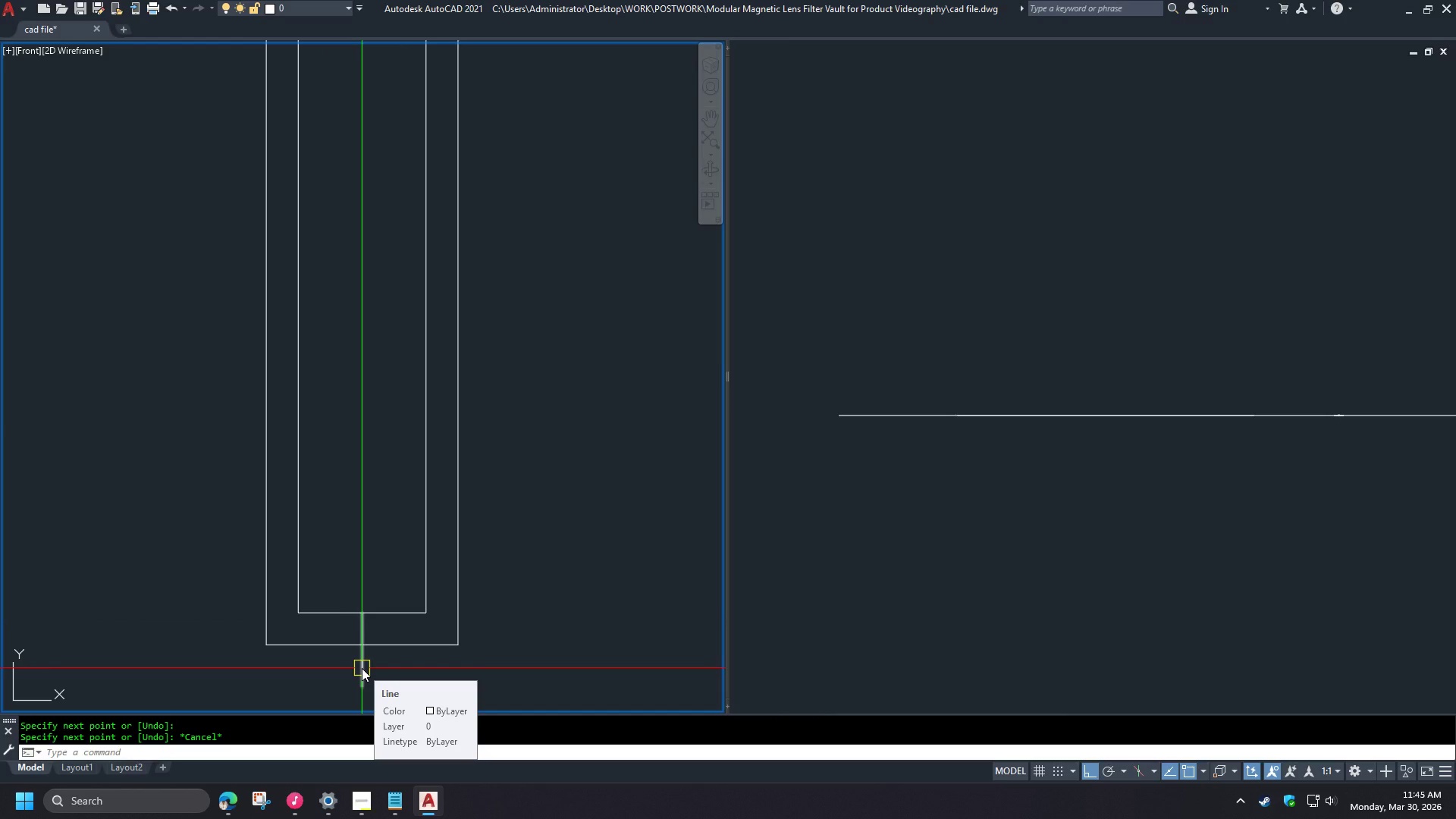 
wait(7.58)
 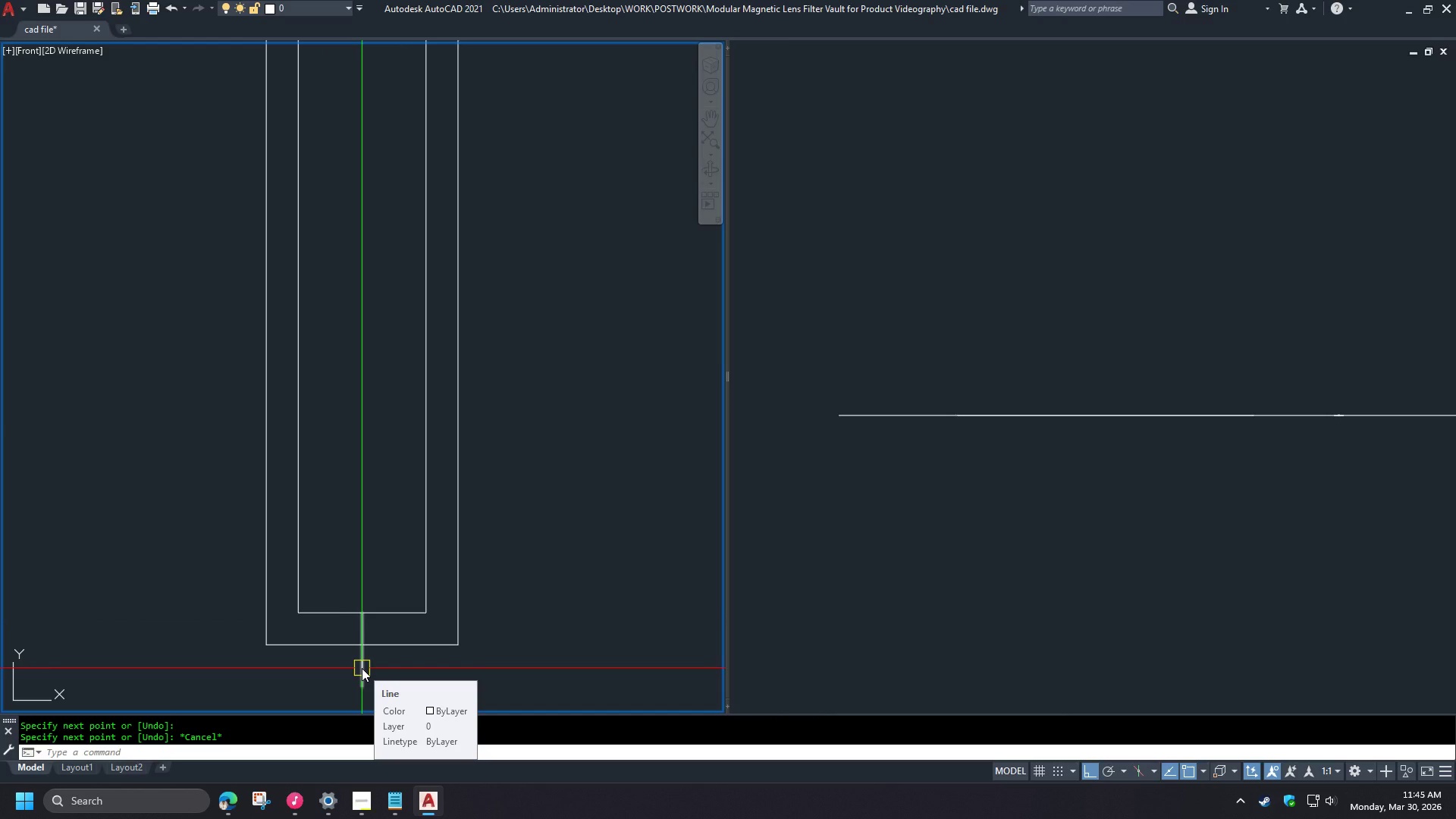 
left_click([362, 668])
 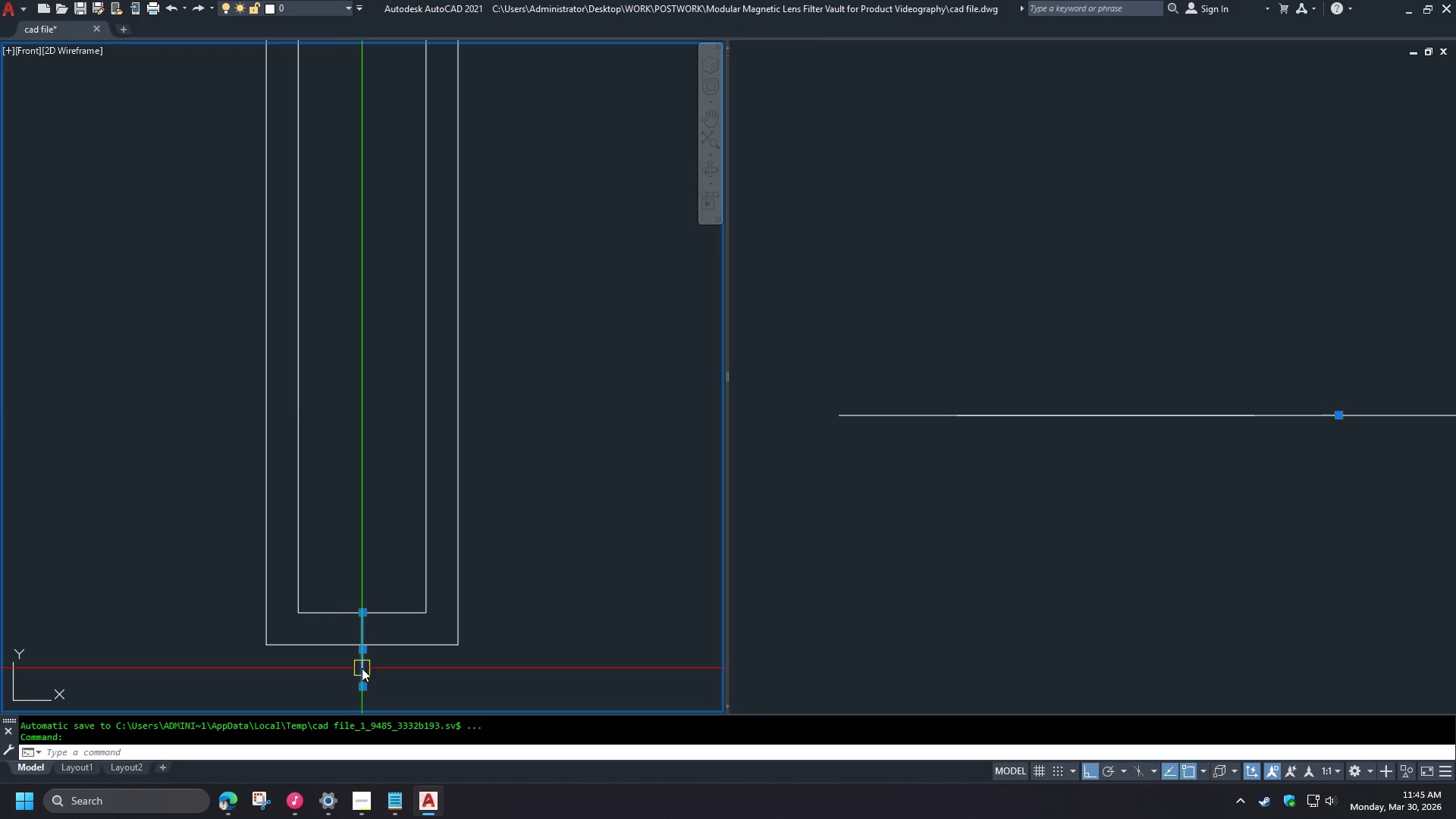 
key(E)
 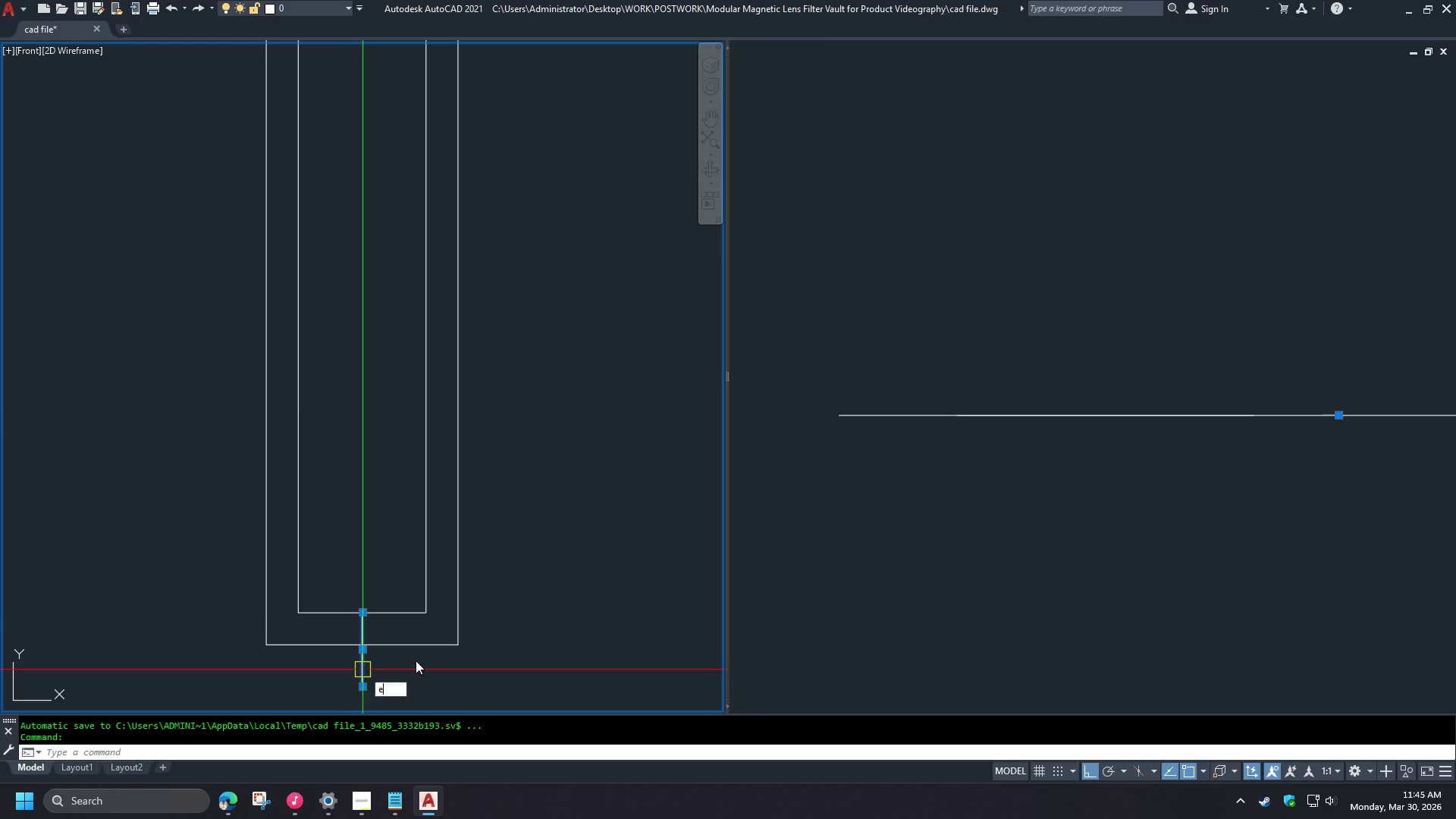 
key(Space)
 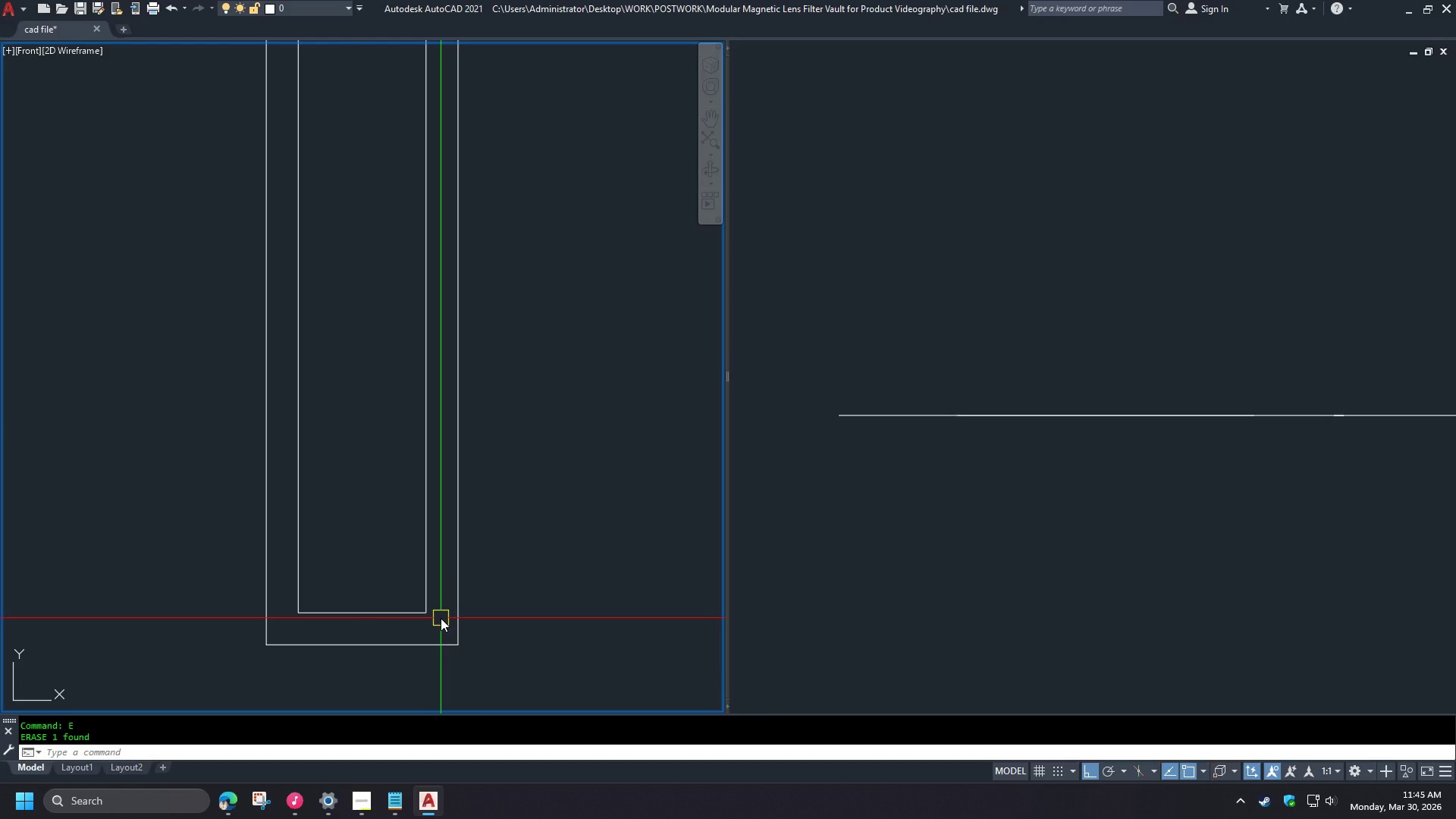 
left_click([449, 613])
 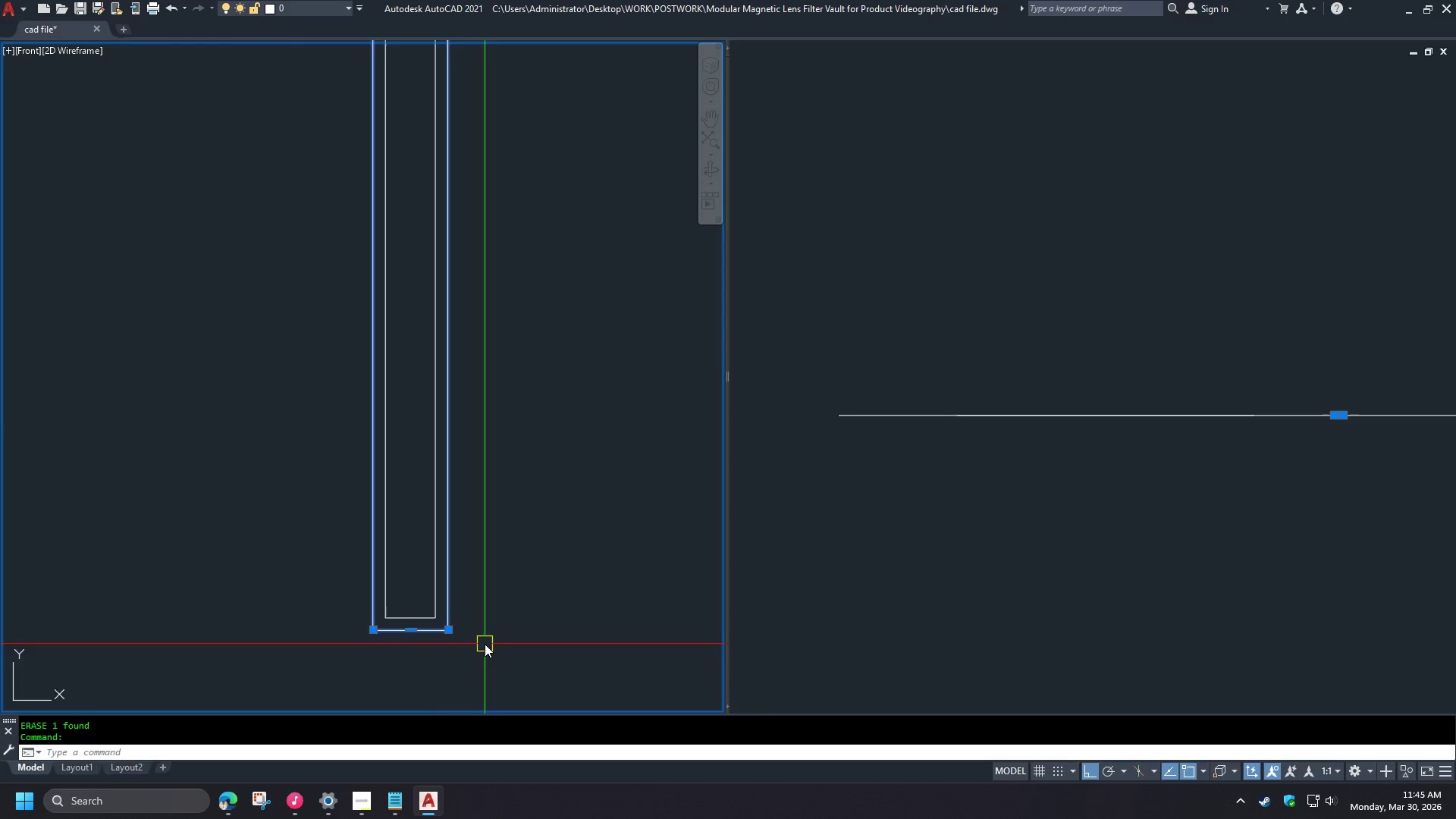 
scroll: coordinate [483, 636], scroll_direction: down, amount: 5.0
 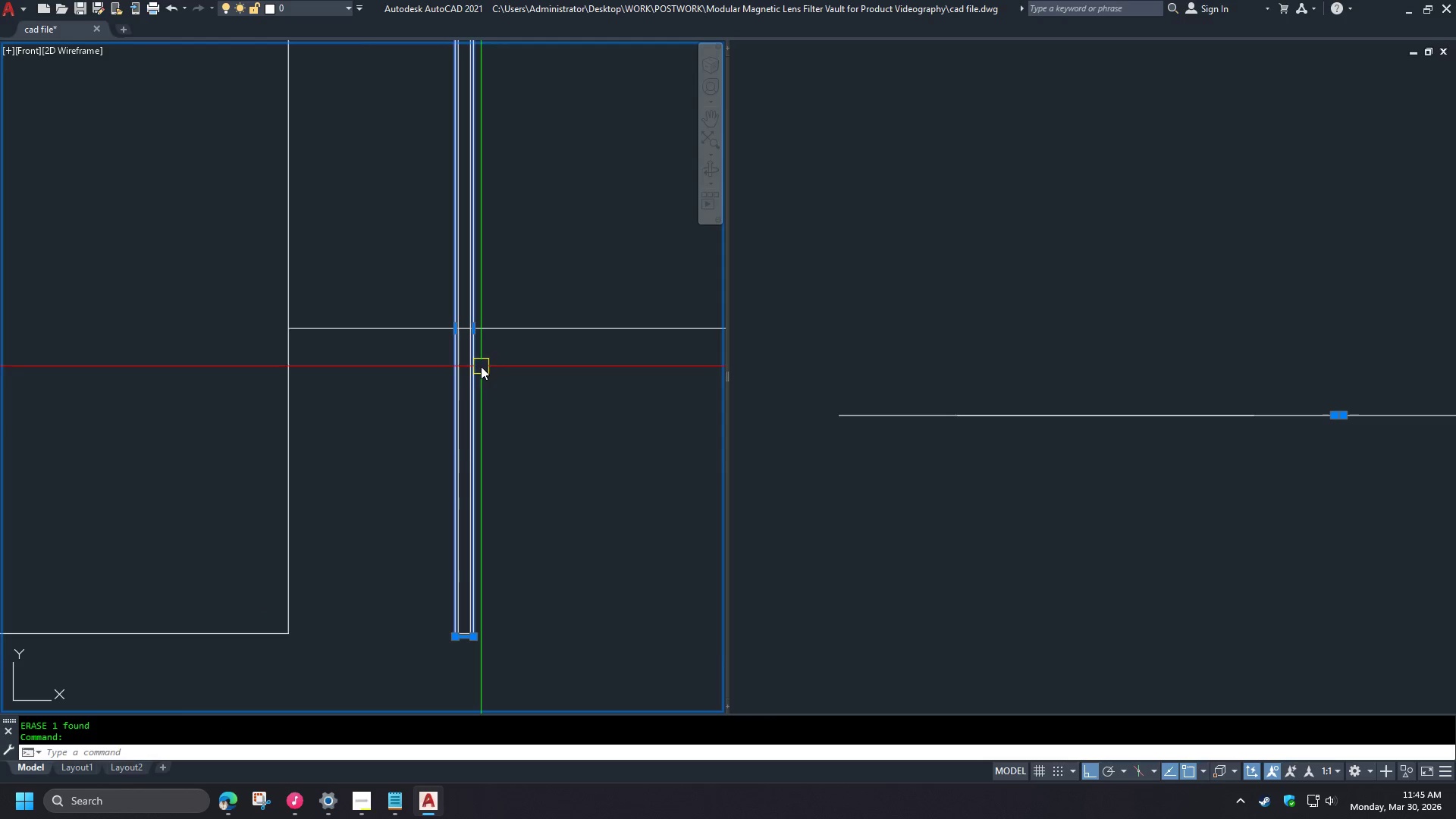 
scroll: coordinate [471, 315], scroll_direction: up, amount: 3.0
 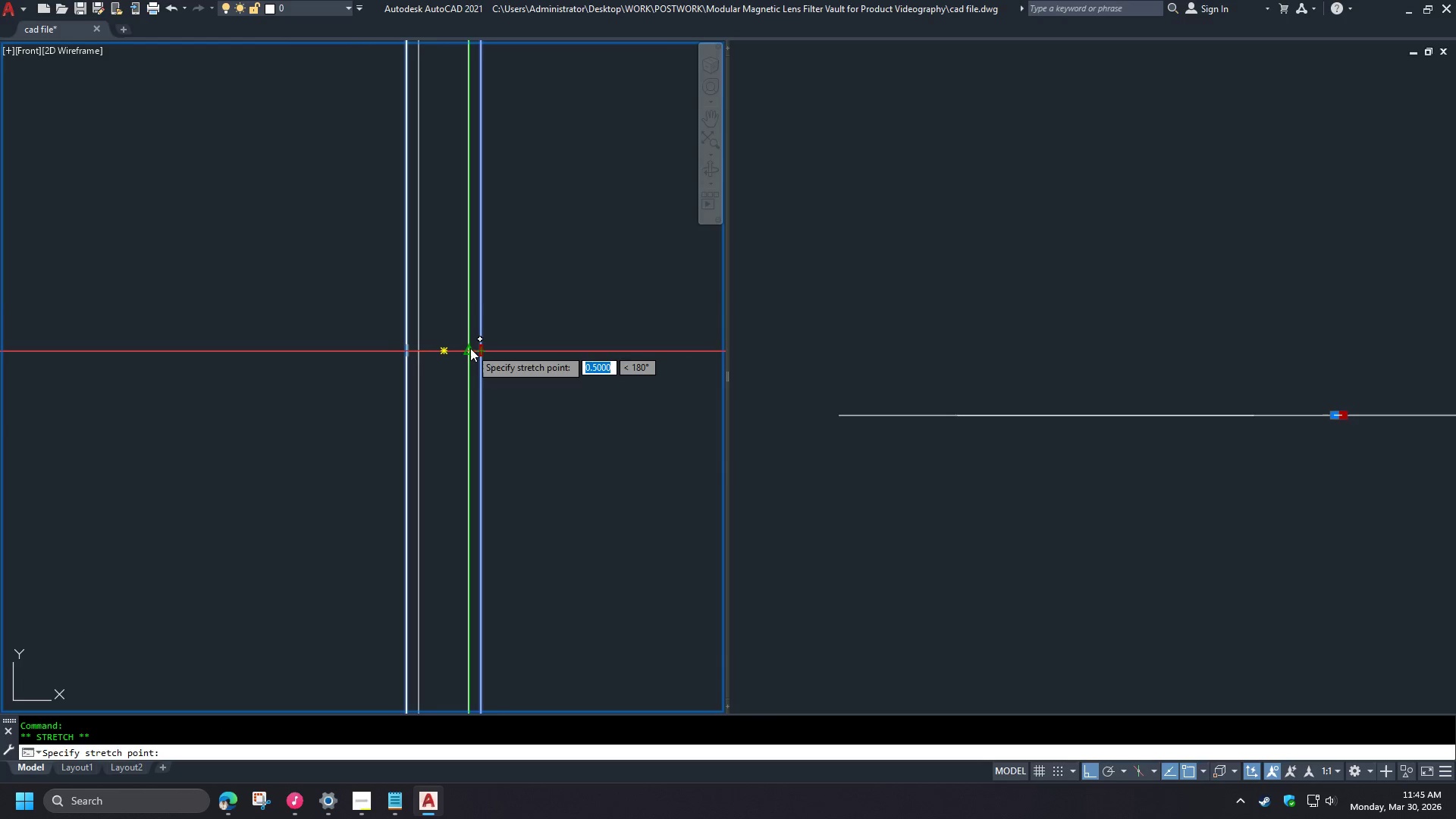 
double_click([468, 349])
 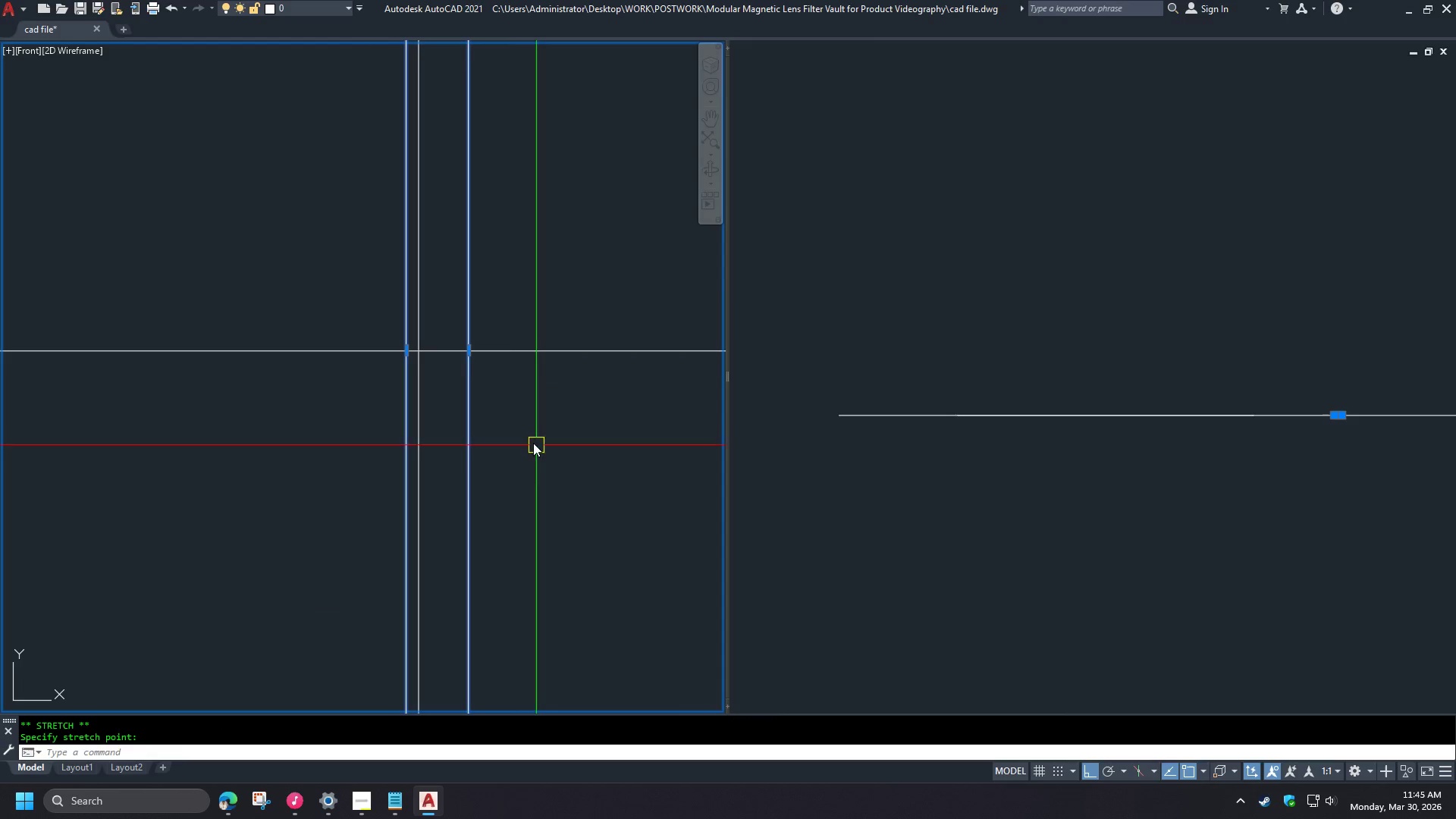 
key(Escape)
 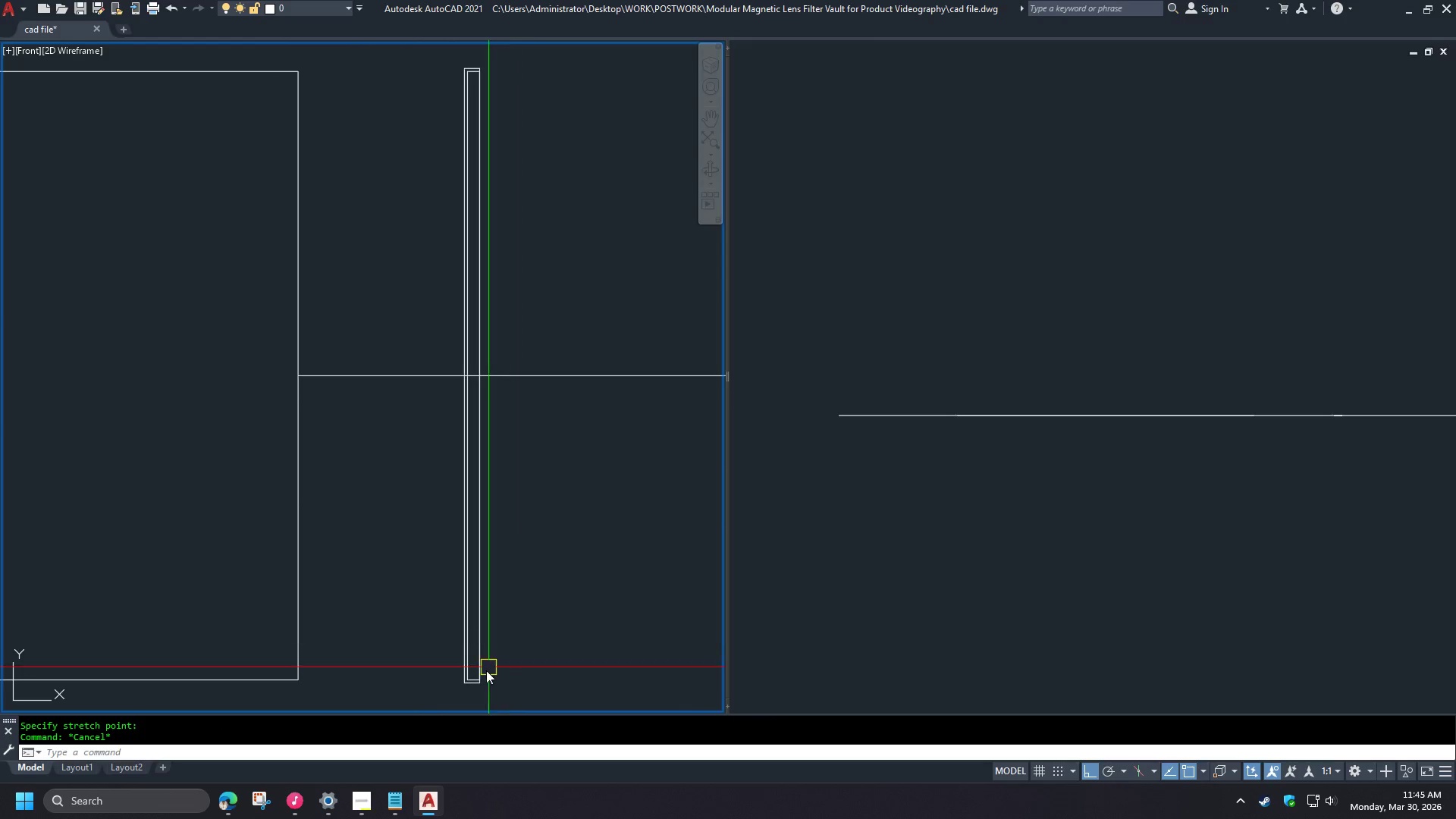 
scroll: coordinate [485, 384], scroll_direction: down, amount: 3.0
 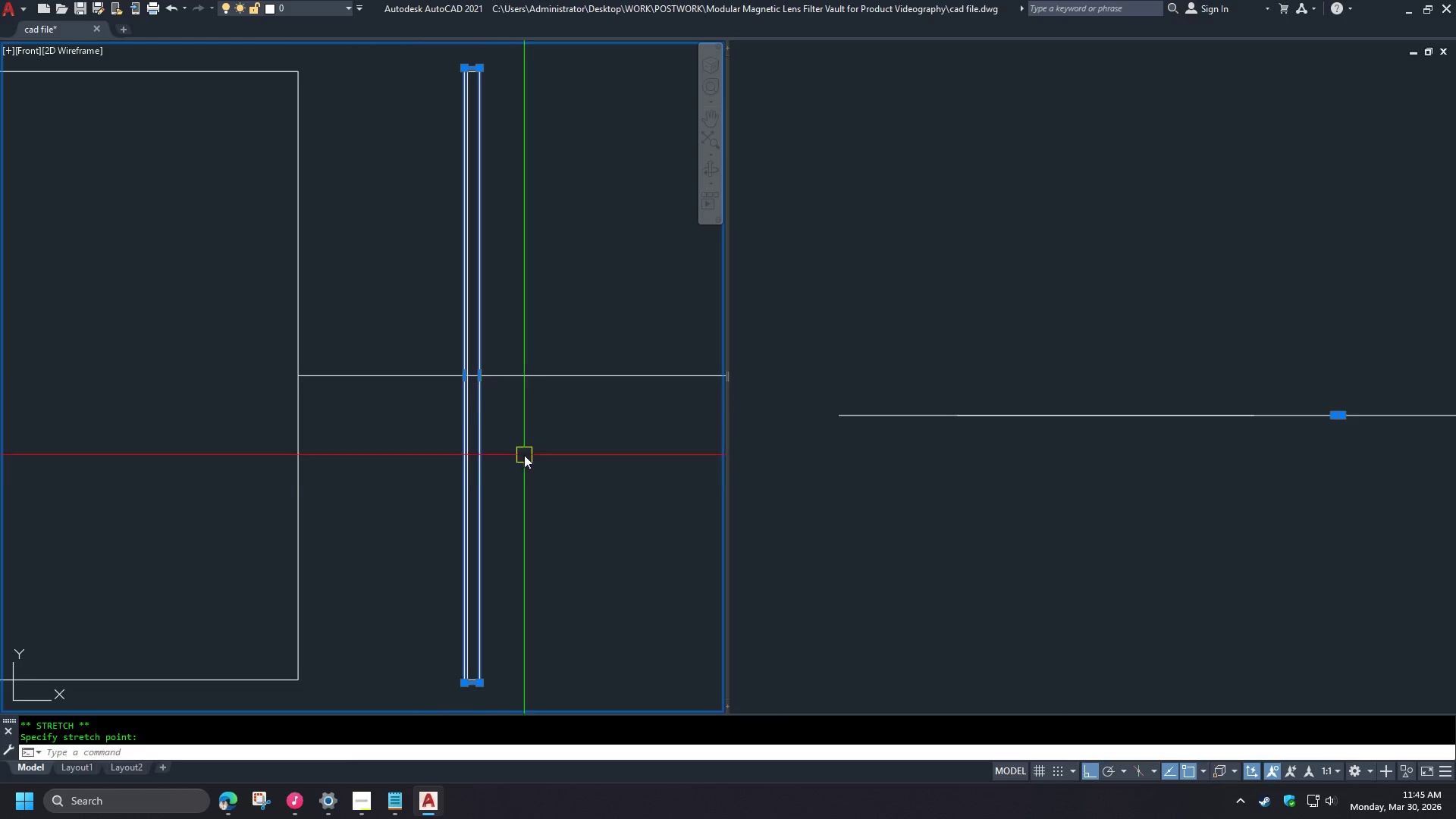 
scroll: coordinate [474, 695], scroll_direction: up, amount: 5.0
 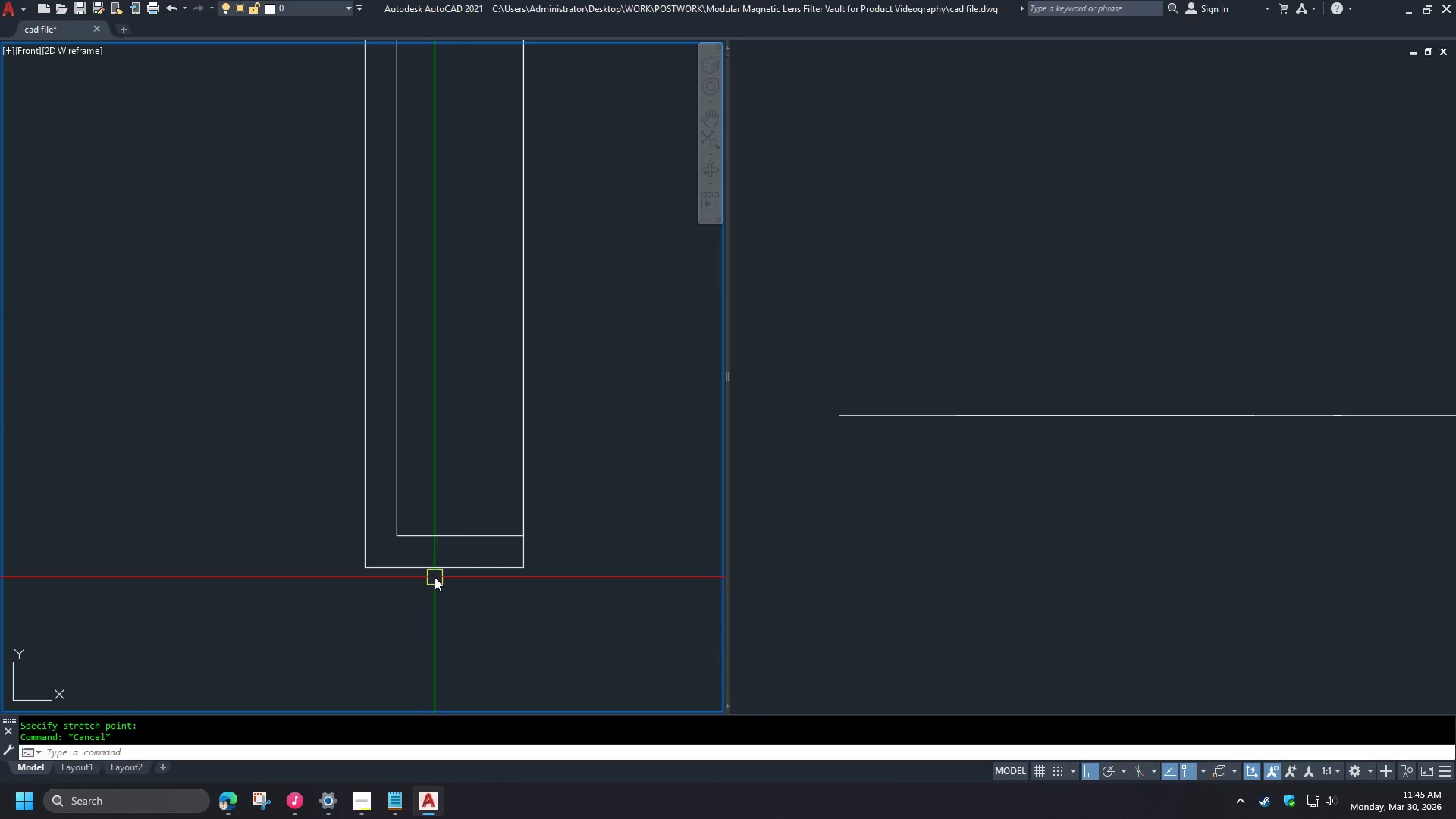 
left_click([435, 567])
 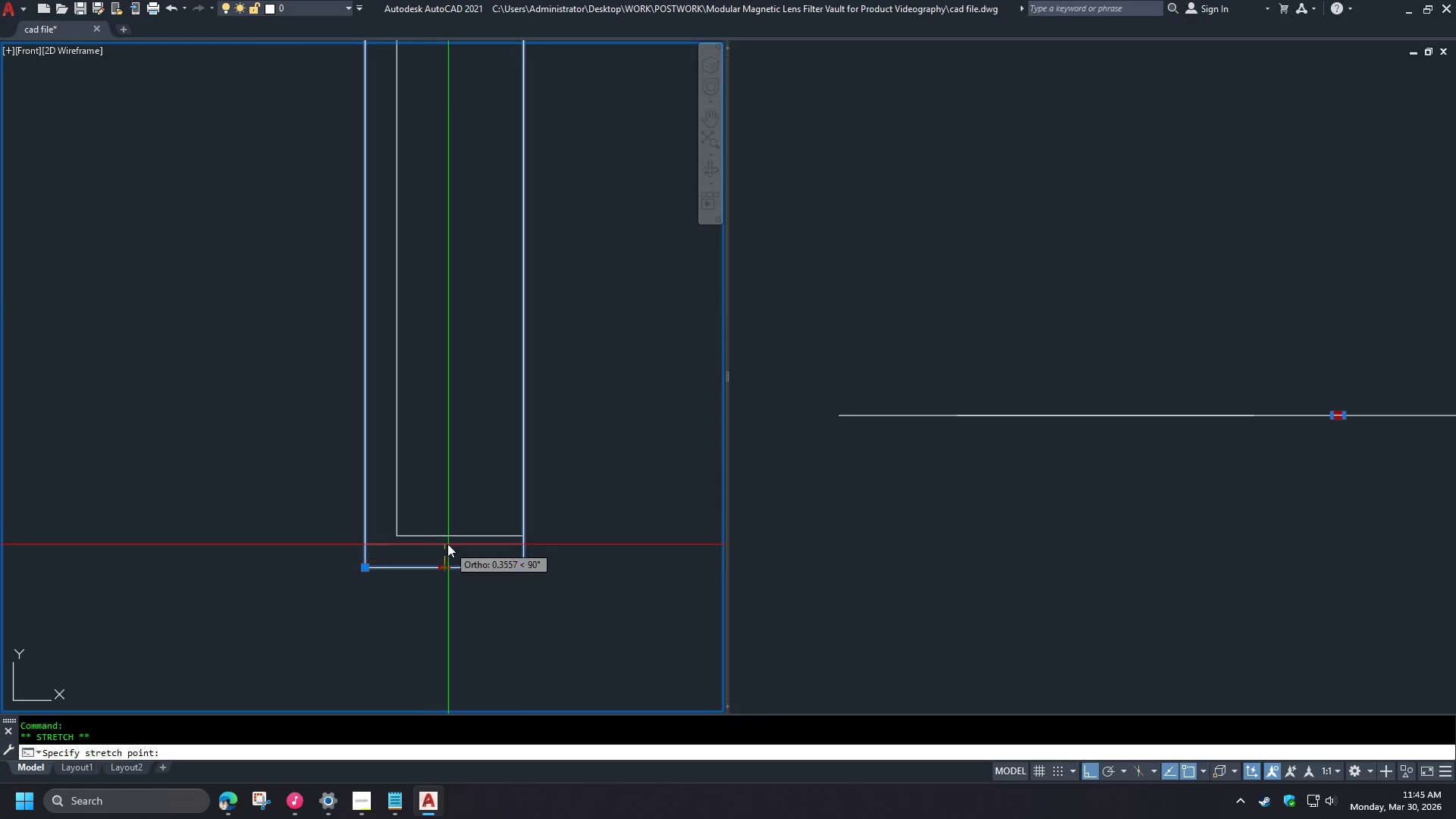 
left_click([447, 539])
 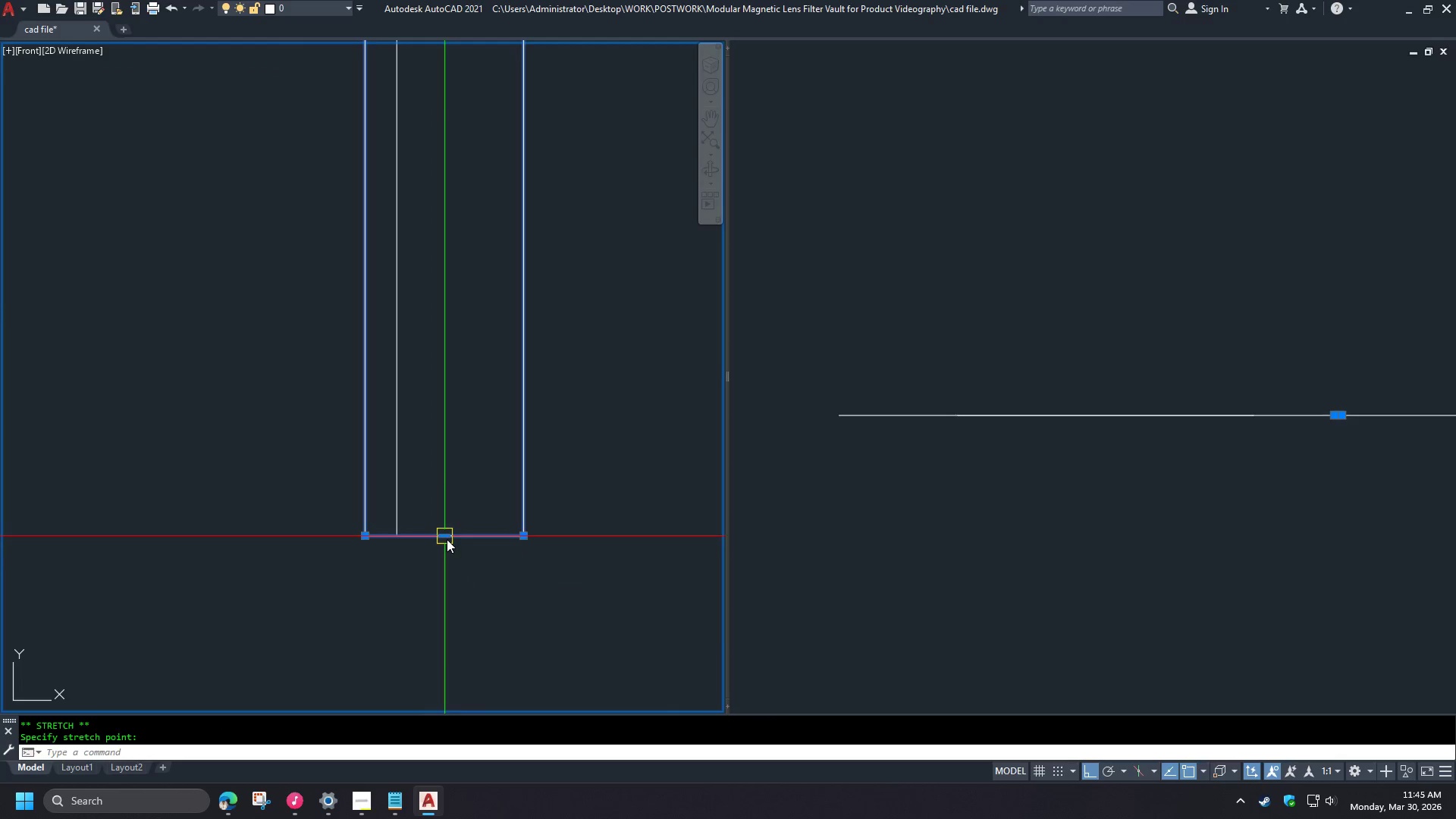 
key(Escape)
 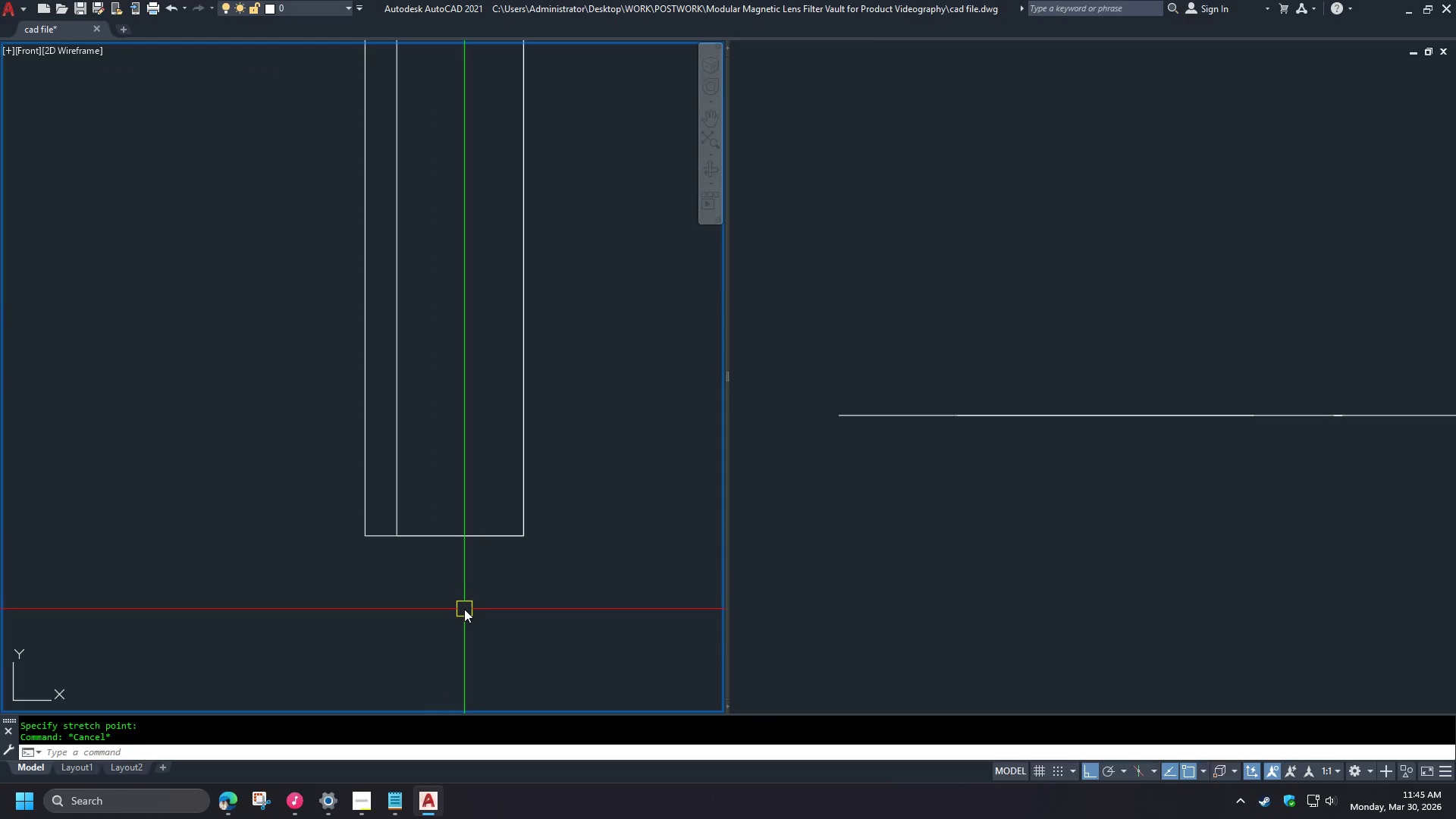 
scroll: coordinate [552, 576], scroll_direction: down, amount: 5.0
 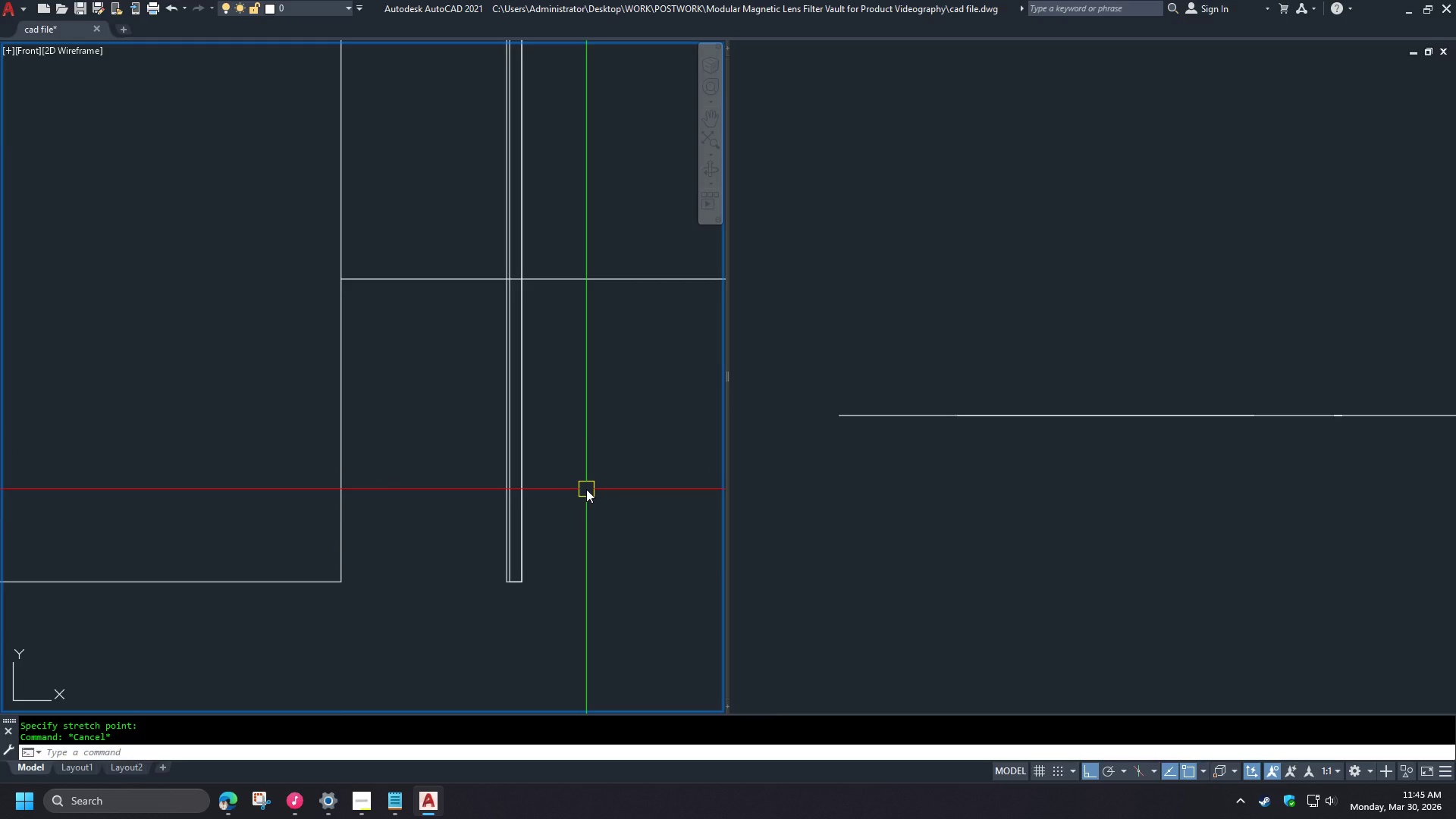 
wait(9.09)
 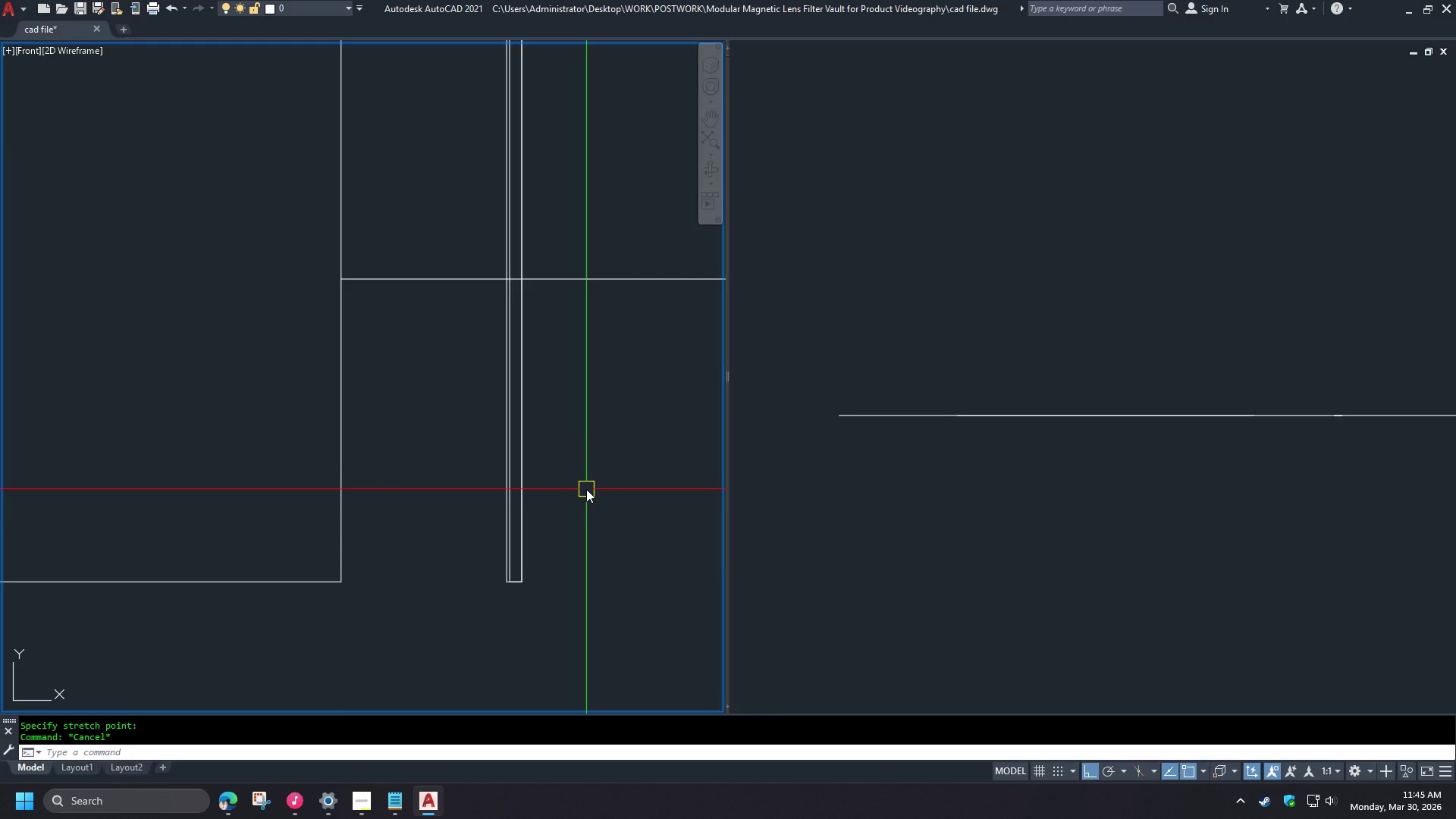 
scroll: coordinate [535, 554], scroll_direction: up, amount: 5.0
 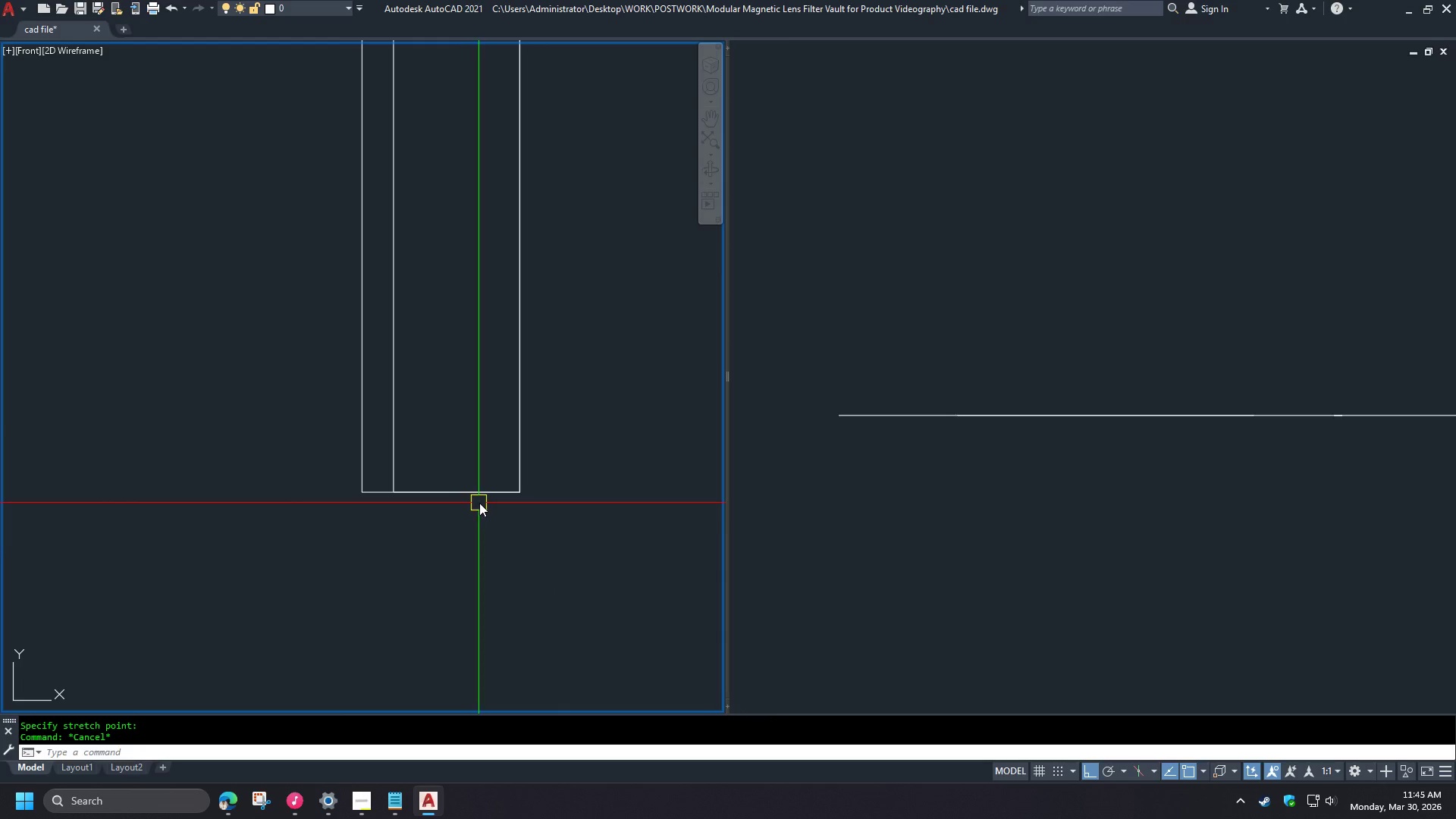 
wait(6.5)
 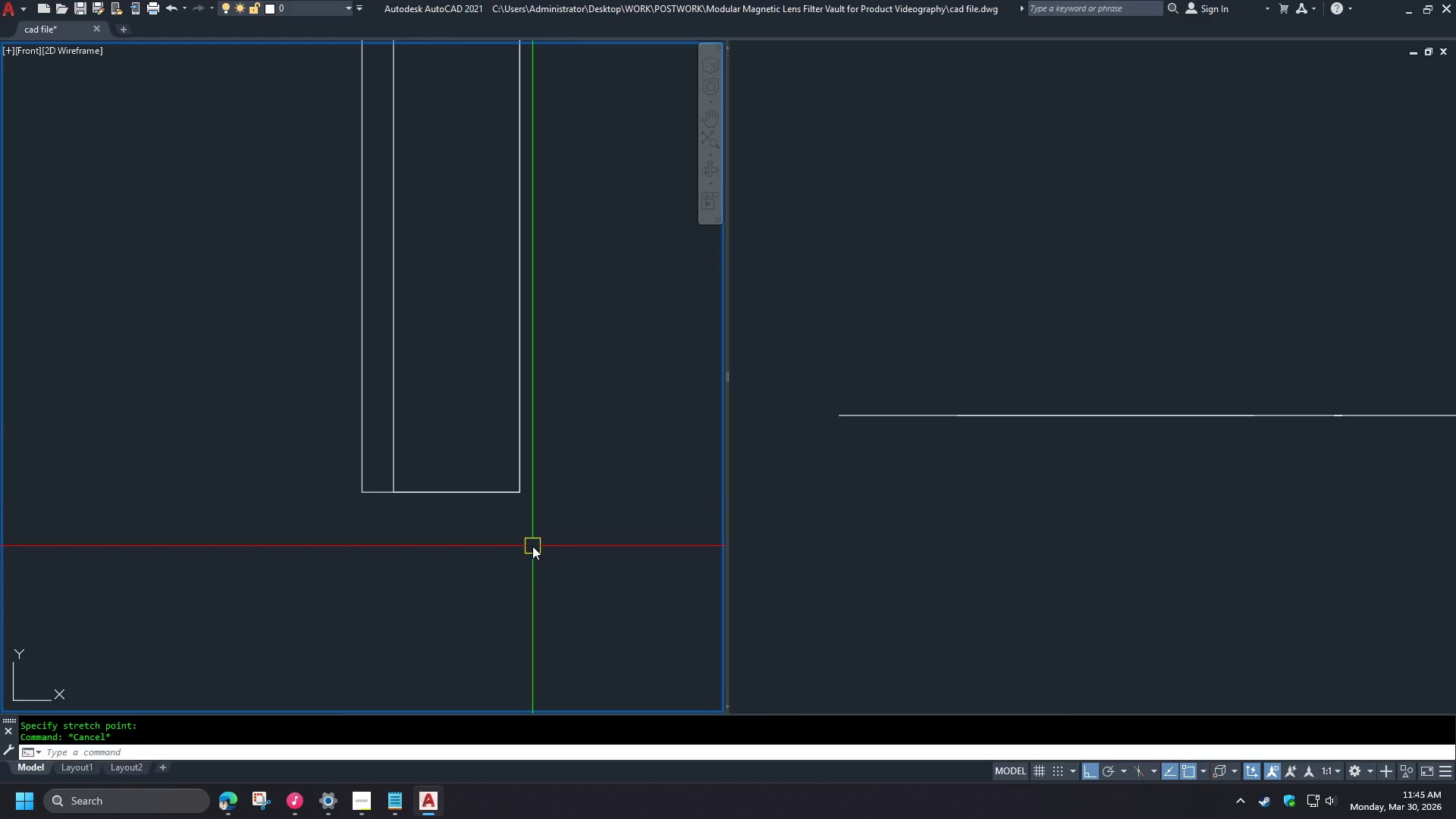 
key(C)
 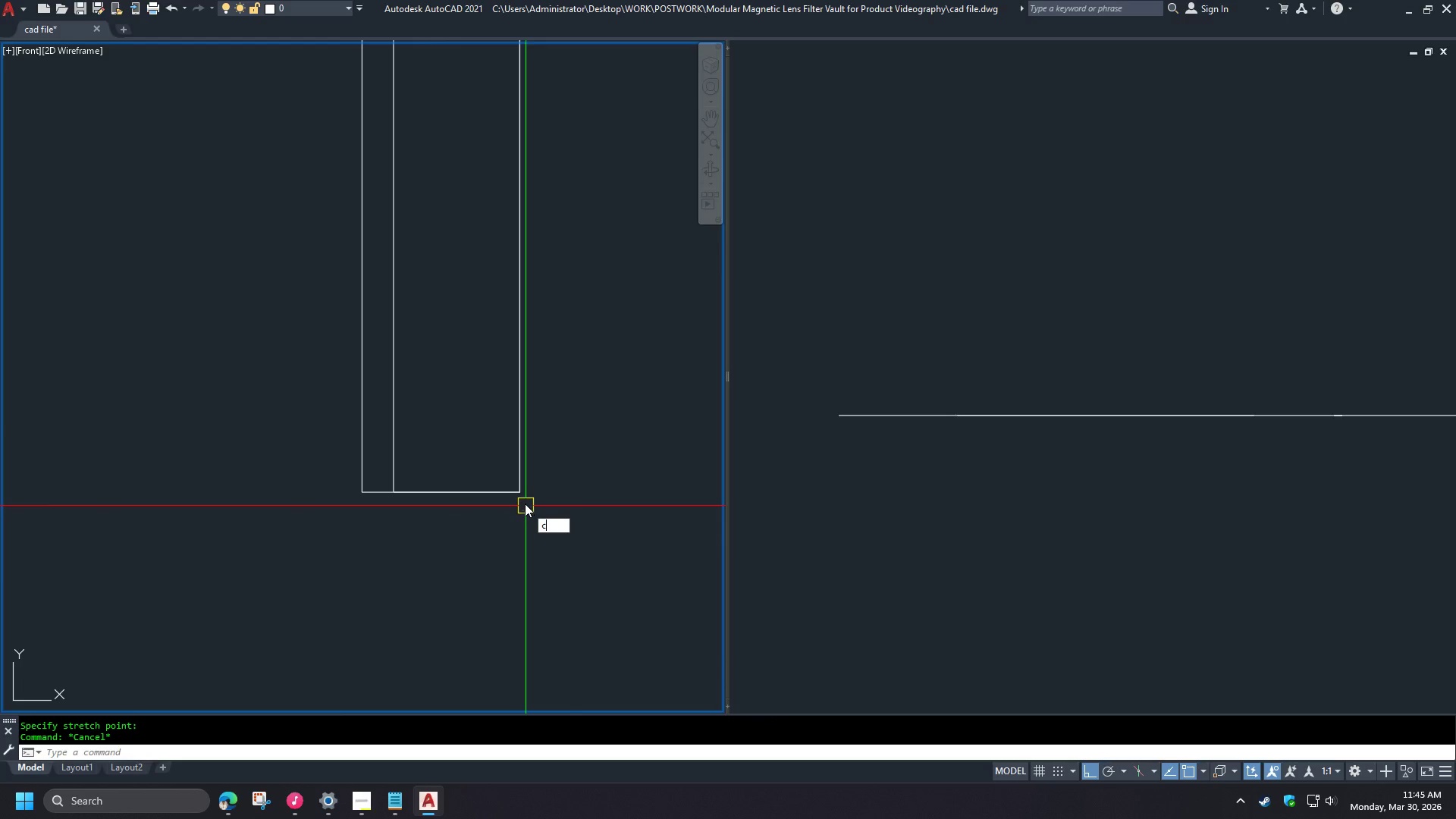 
key(Space)
 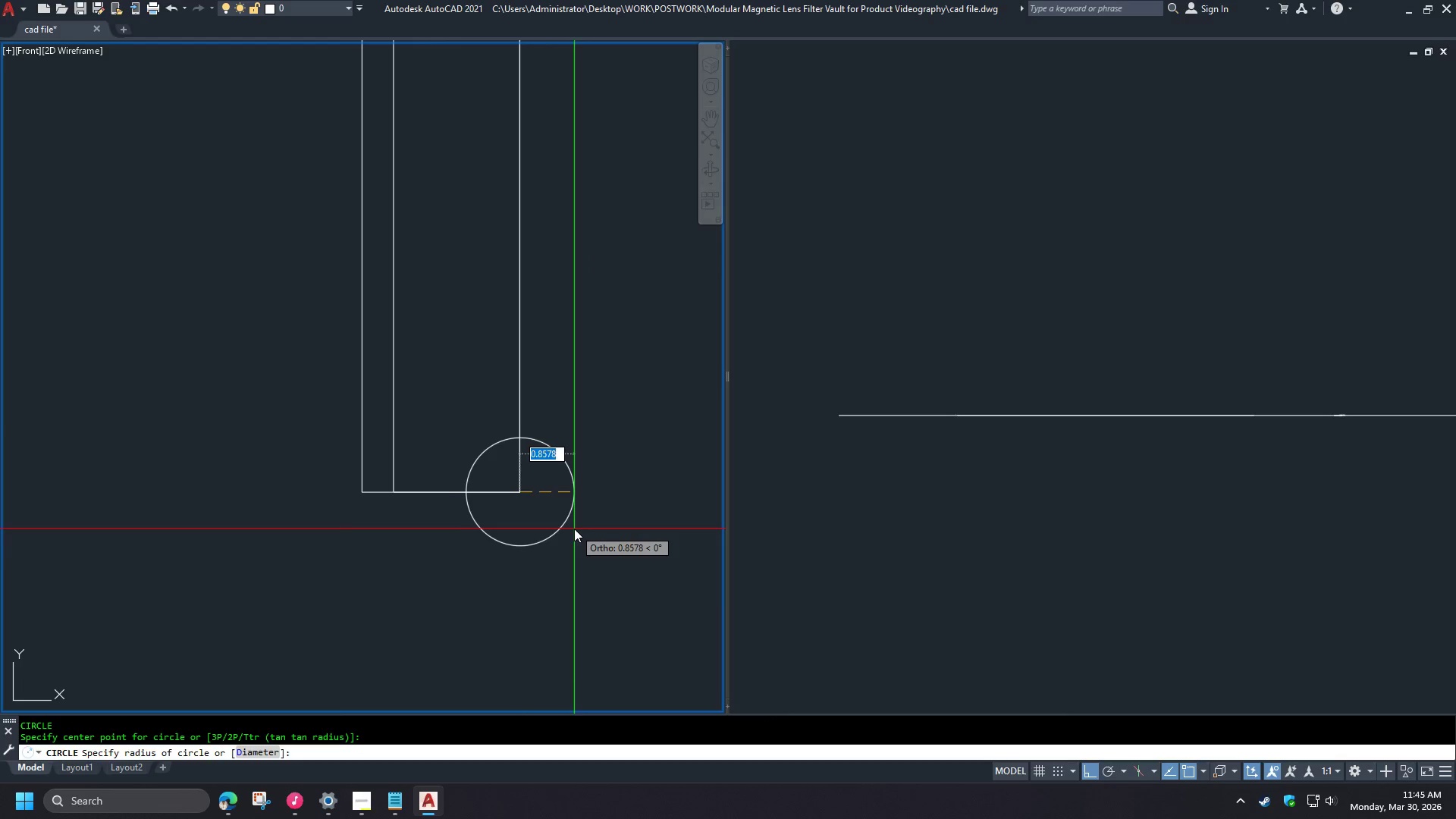 
key(1)
 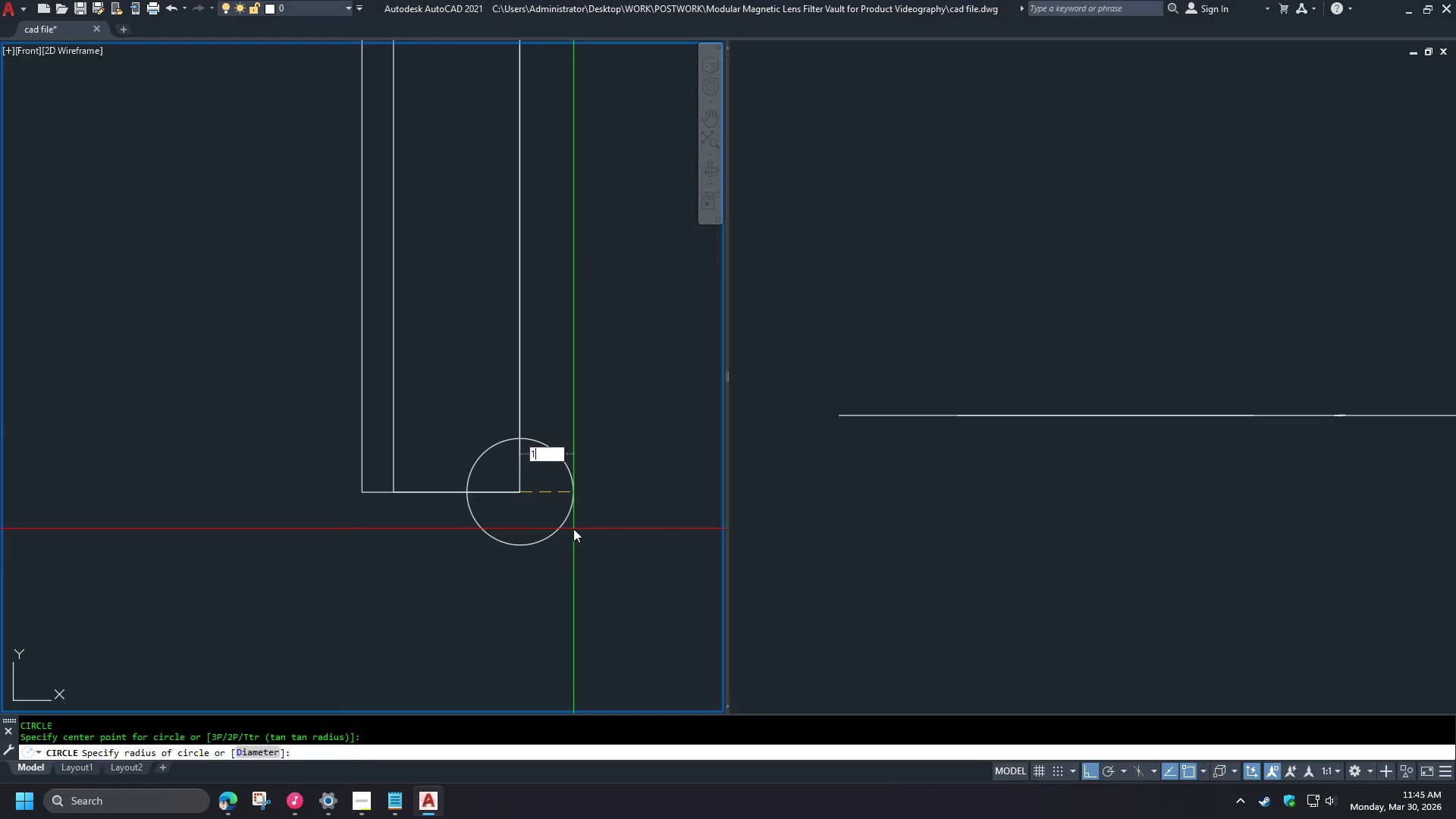 
key(Space)
 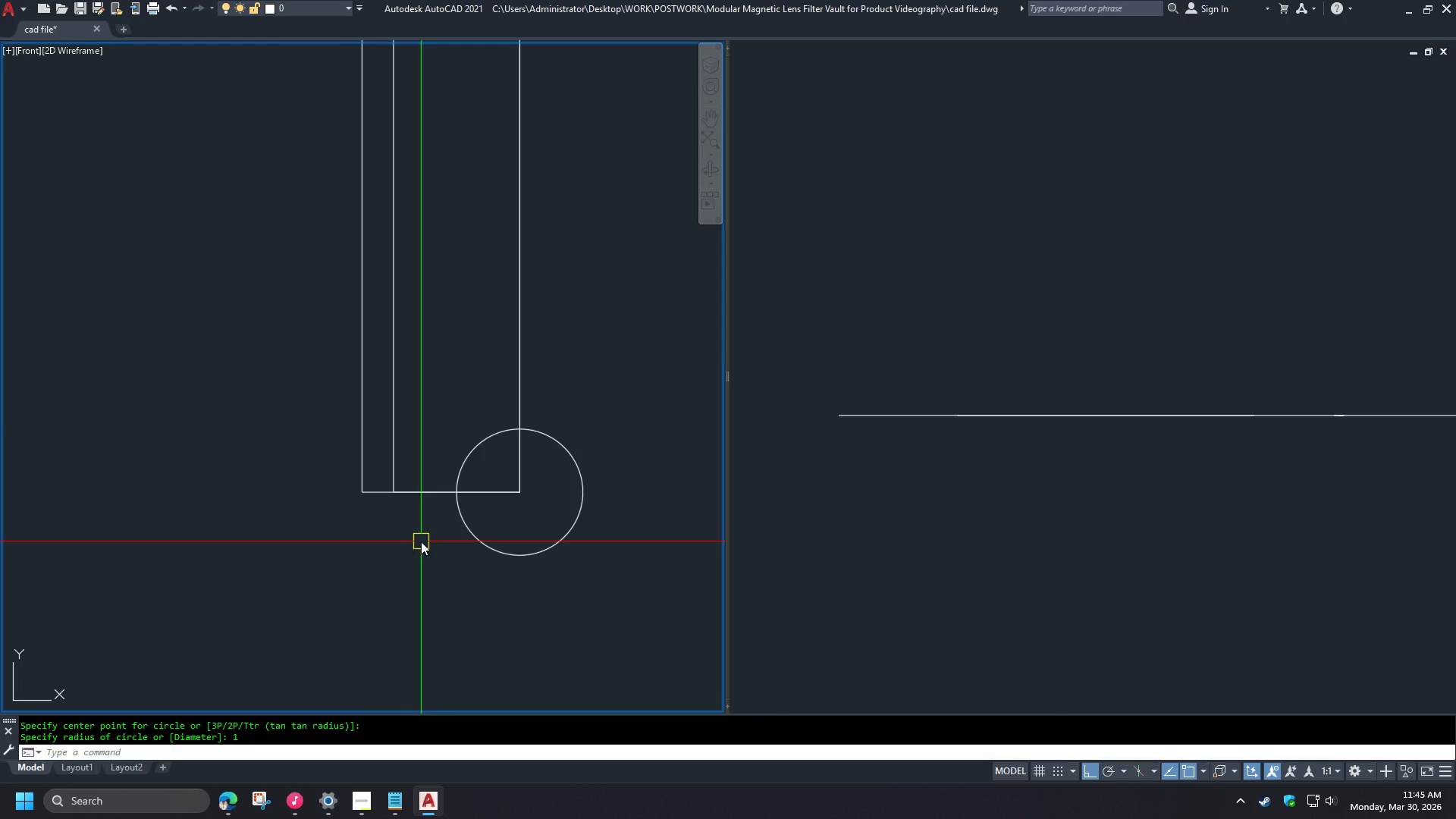 
left_click([466, 529])
 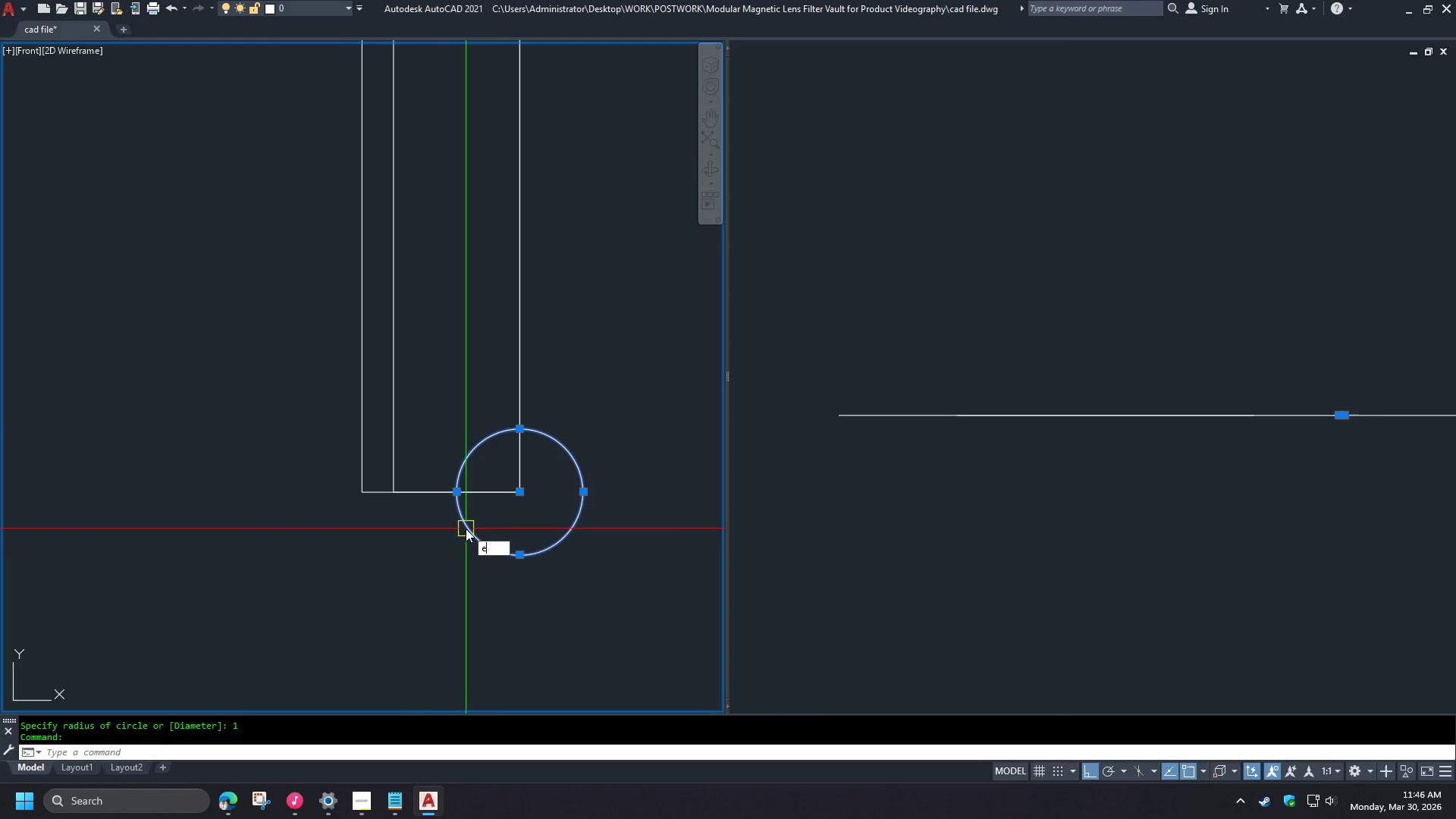 
key(E)
 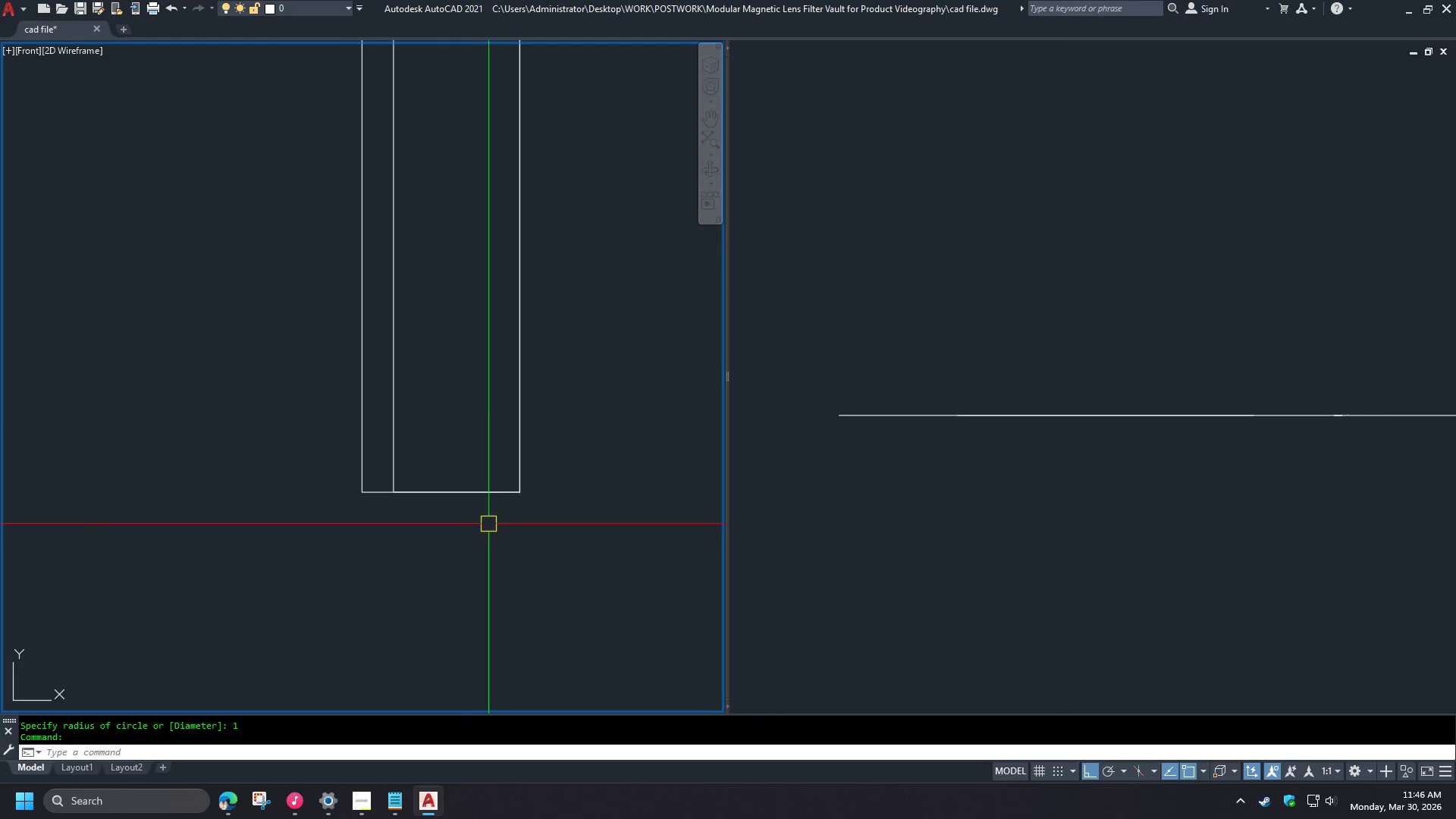 
key(Space)
 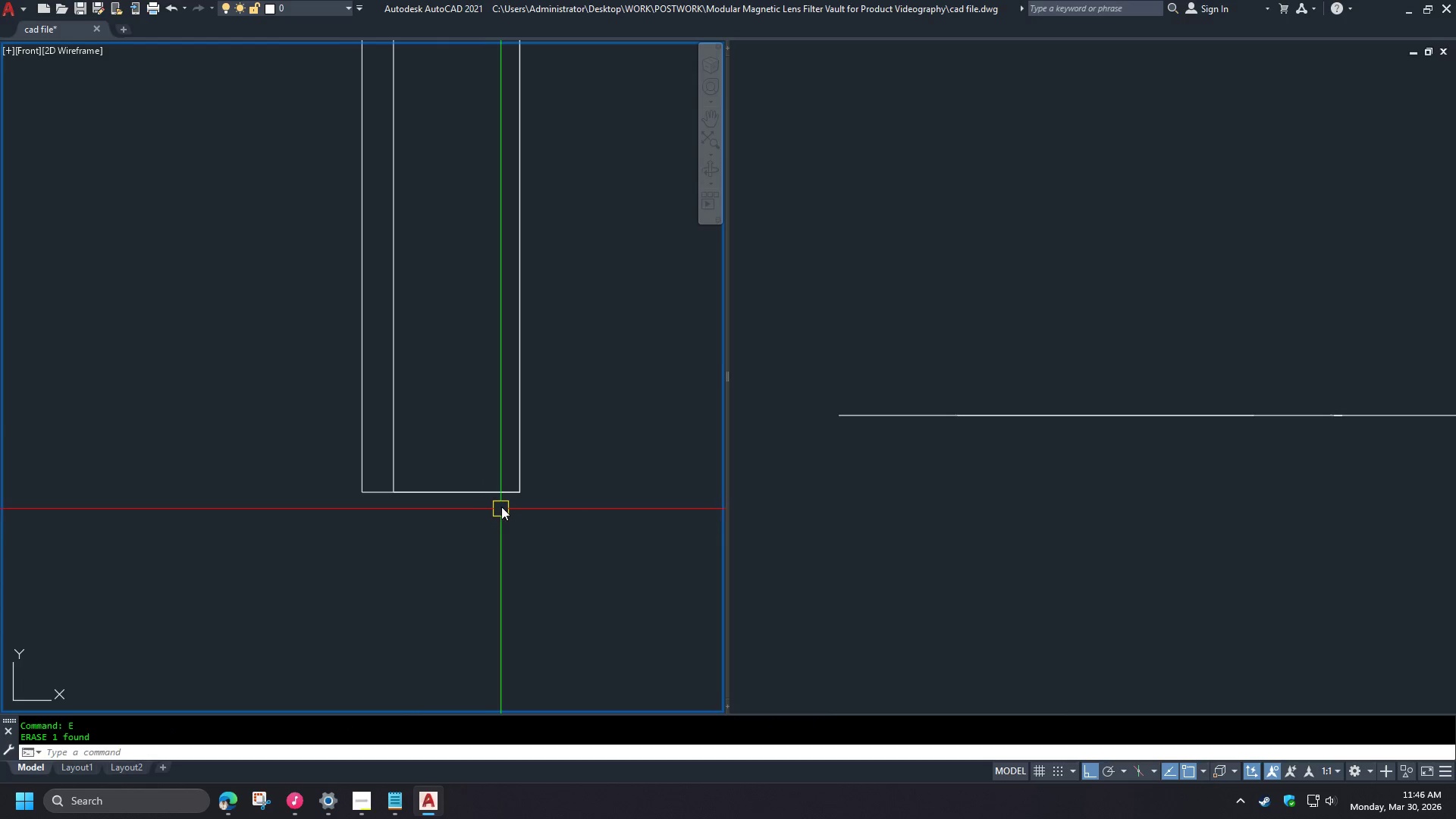 
key(C)
 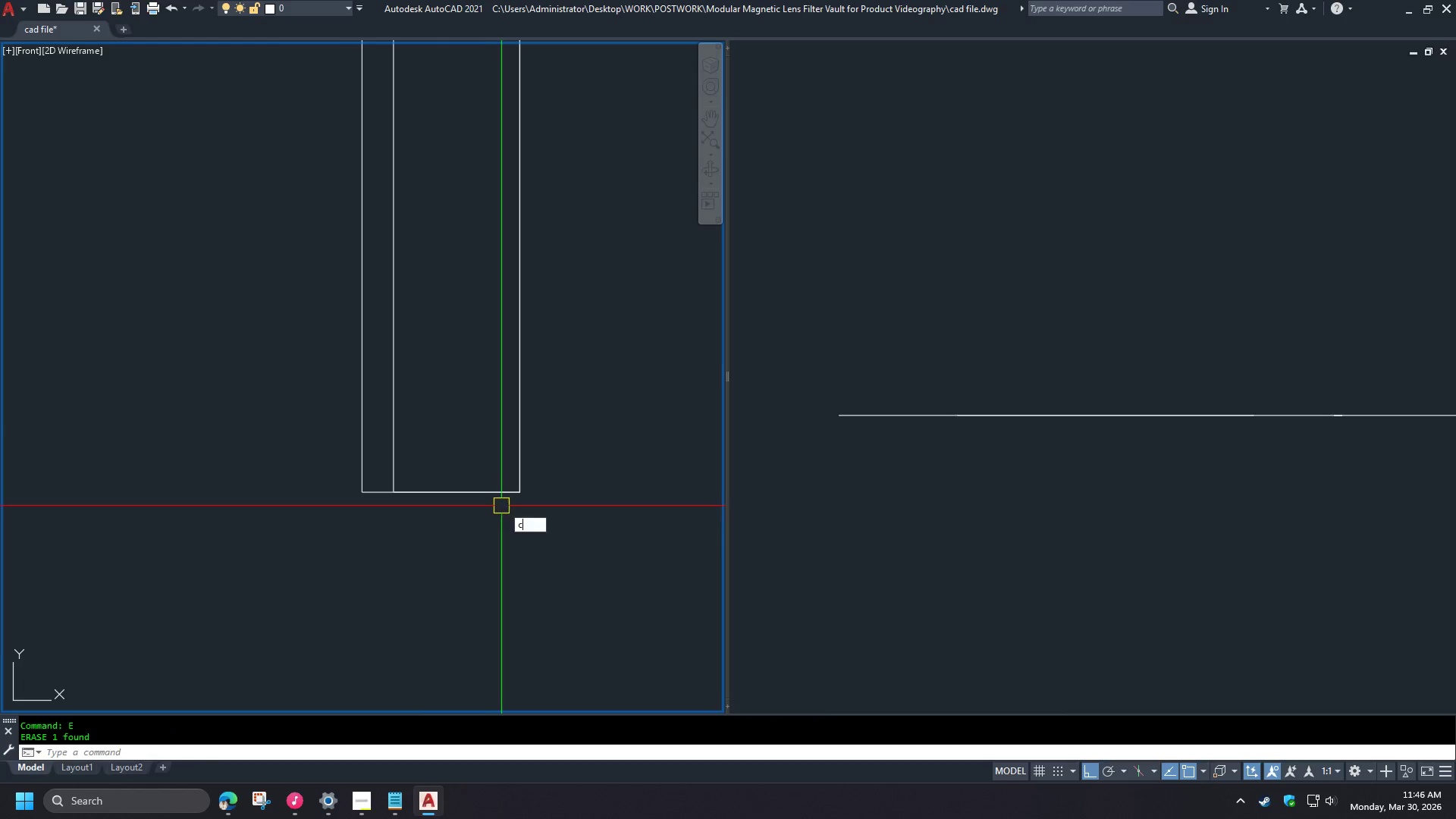 
key(Space)
 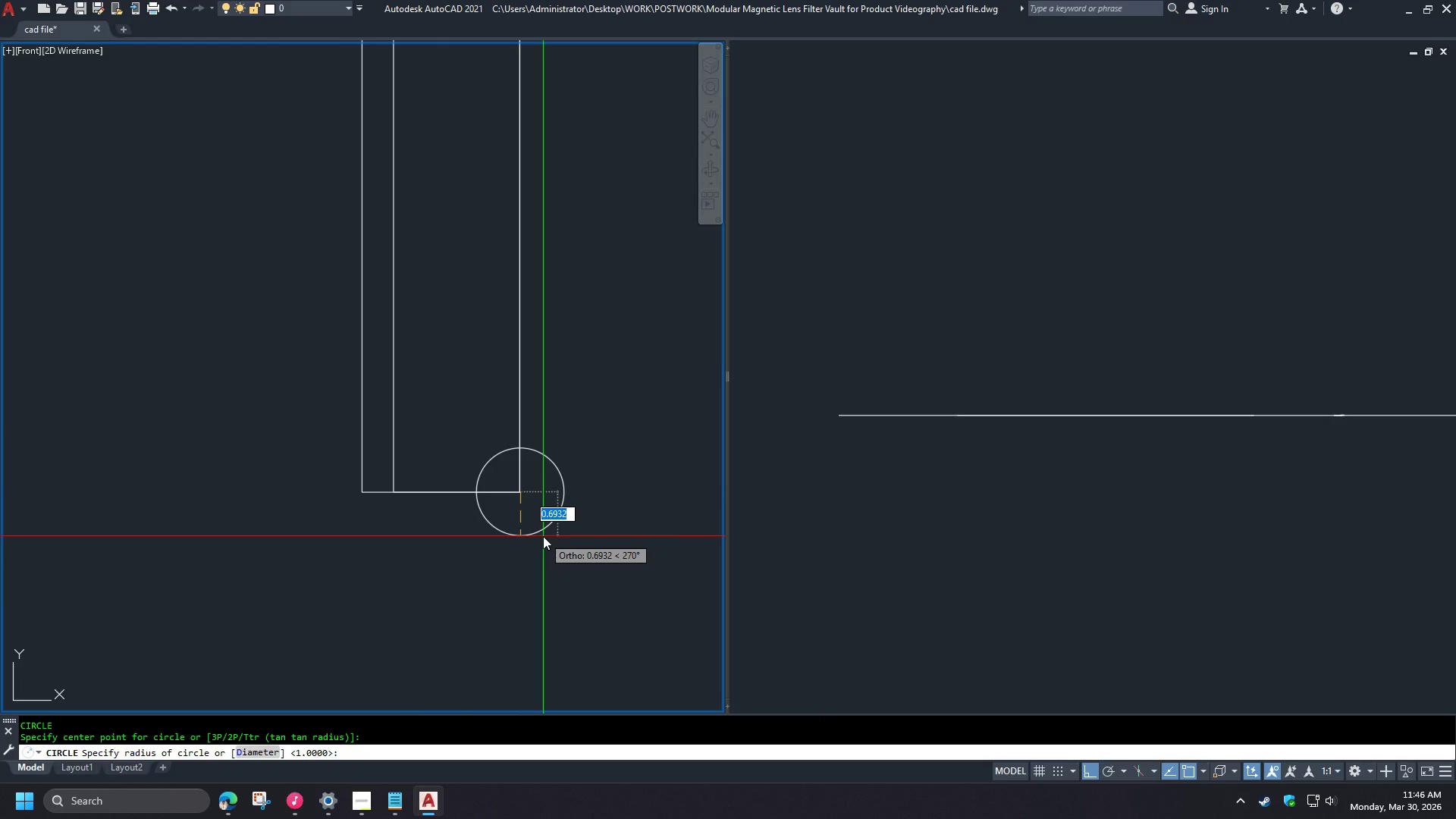 
key(NumpadDecimal)
 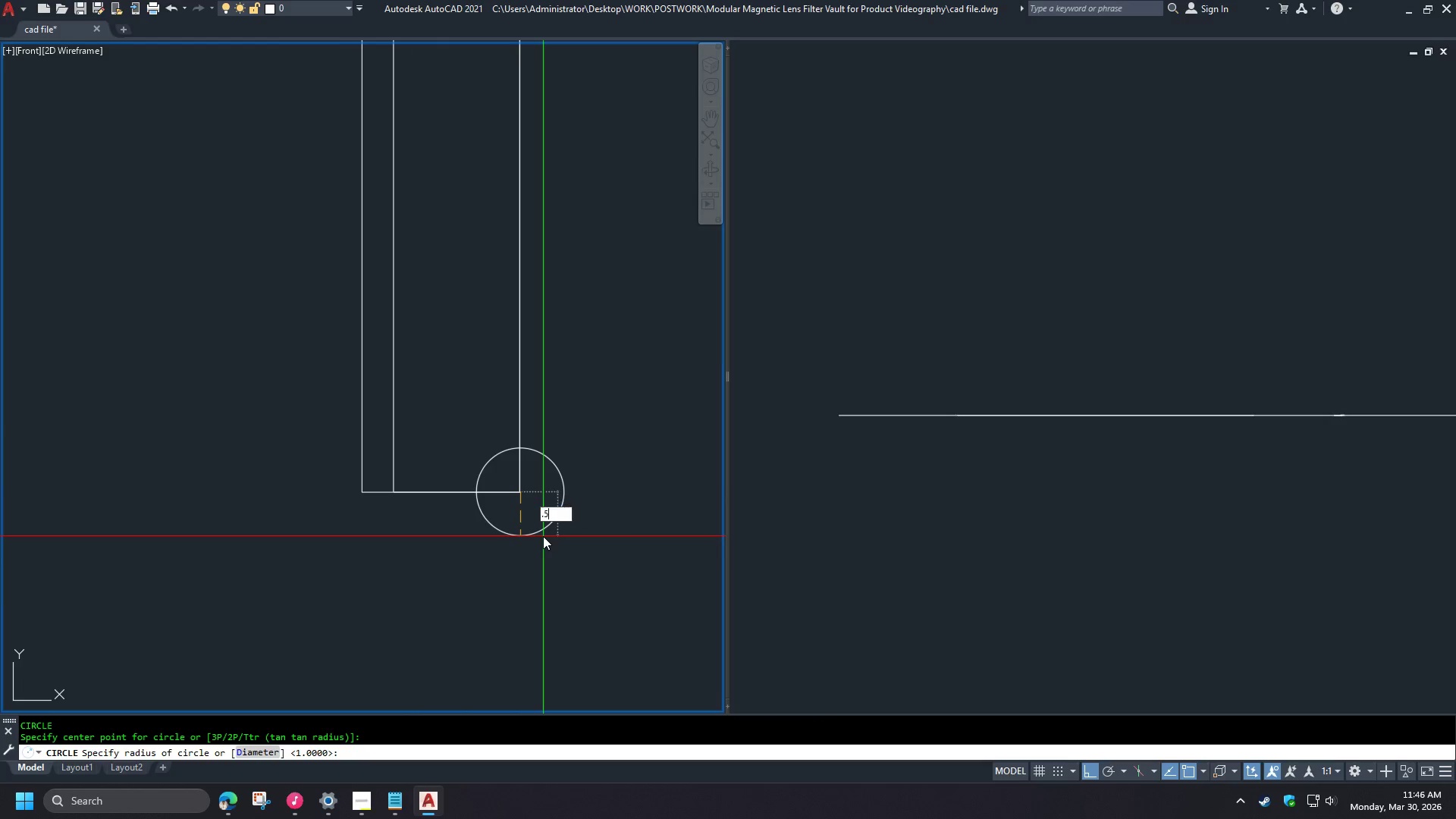 
key(Numpad5)
 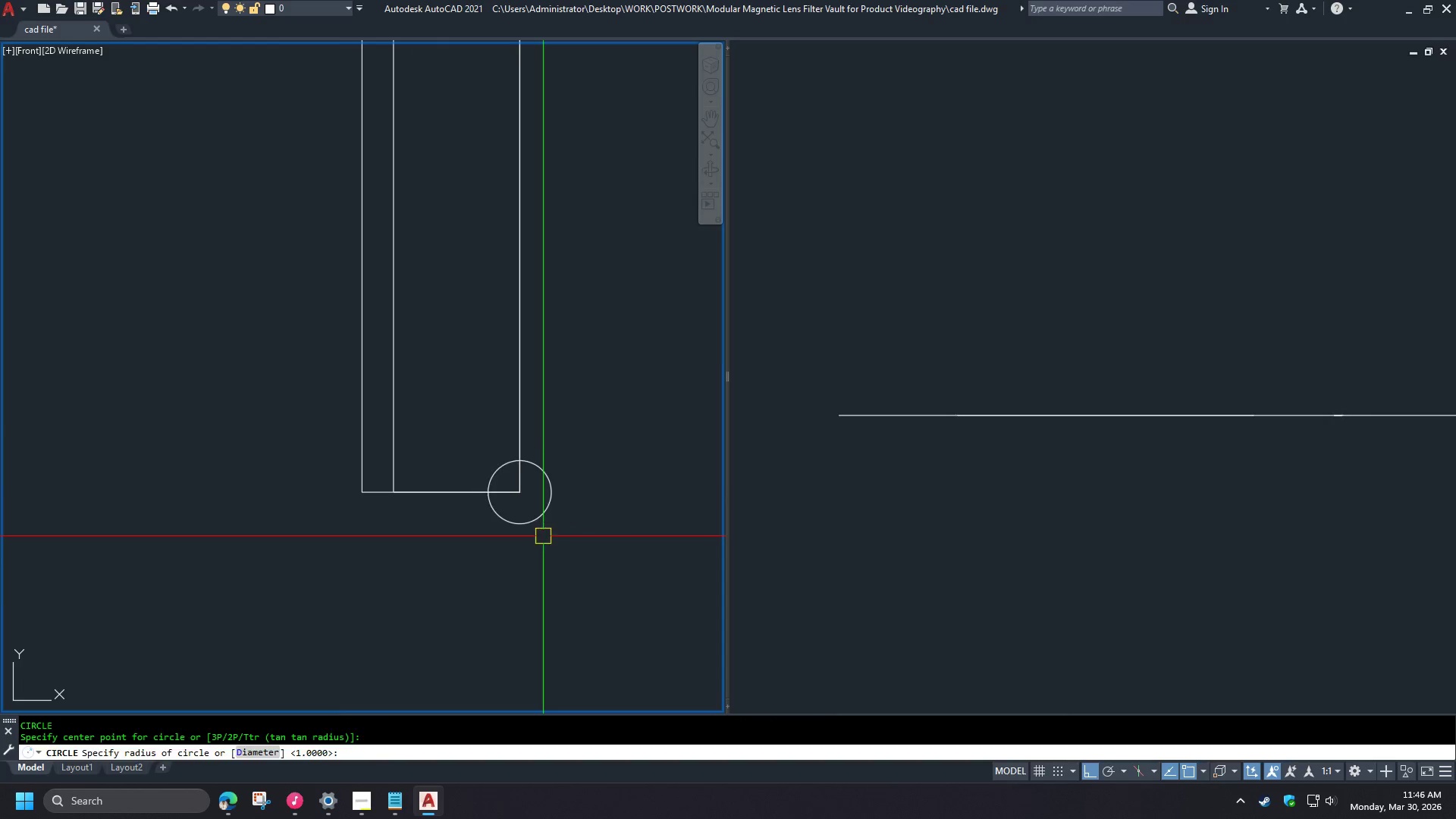 
key(NumpadEnter)
 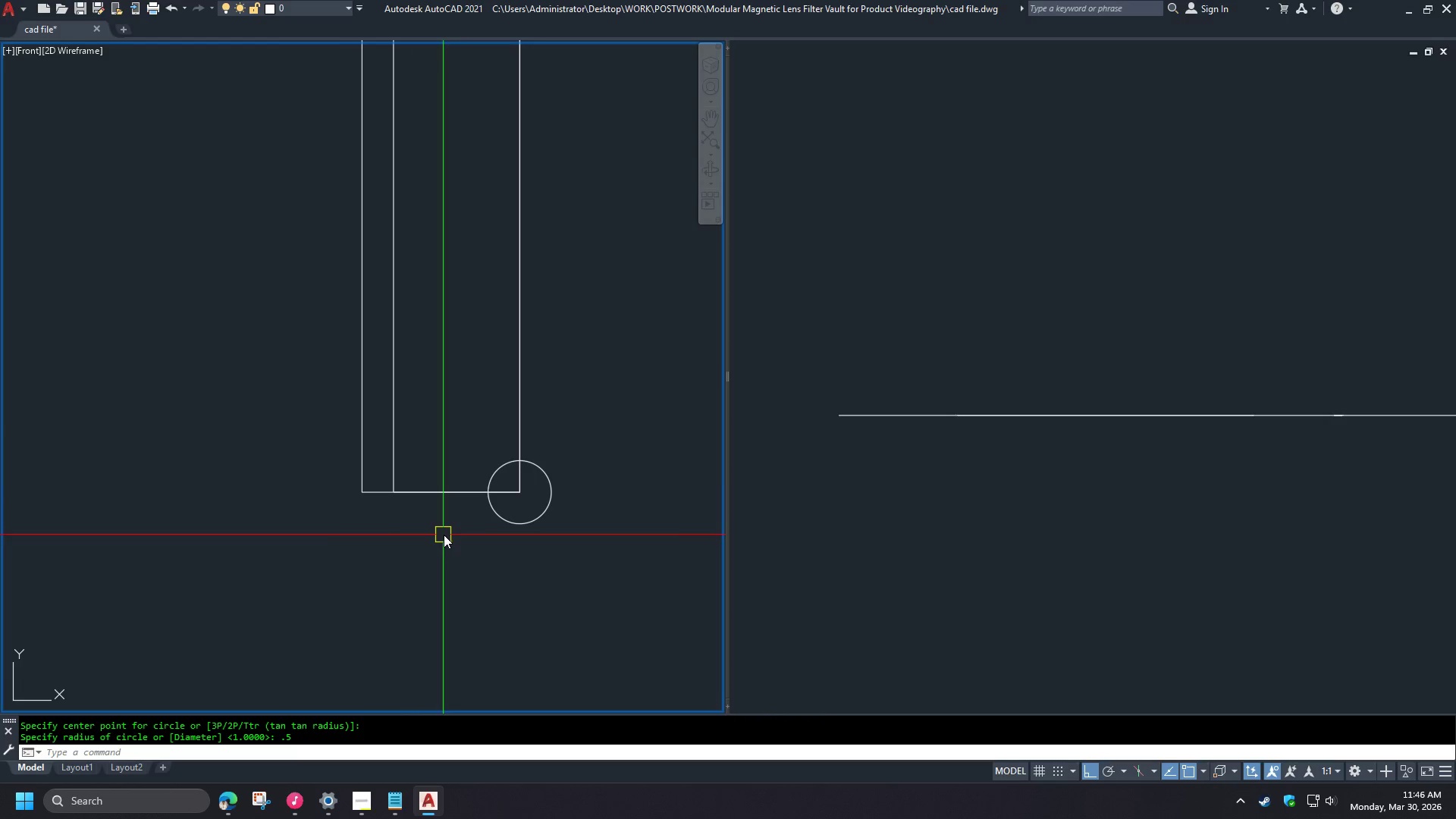 
key(L)
 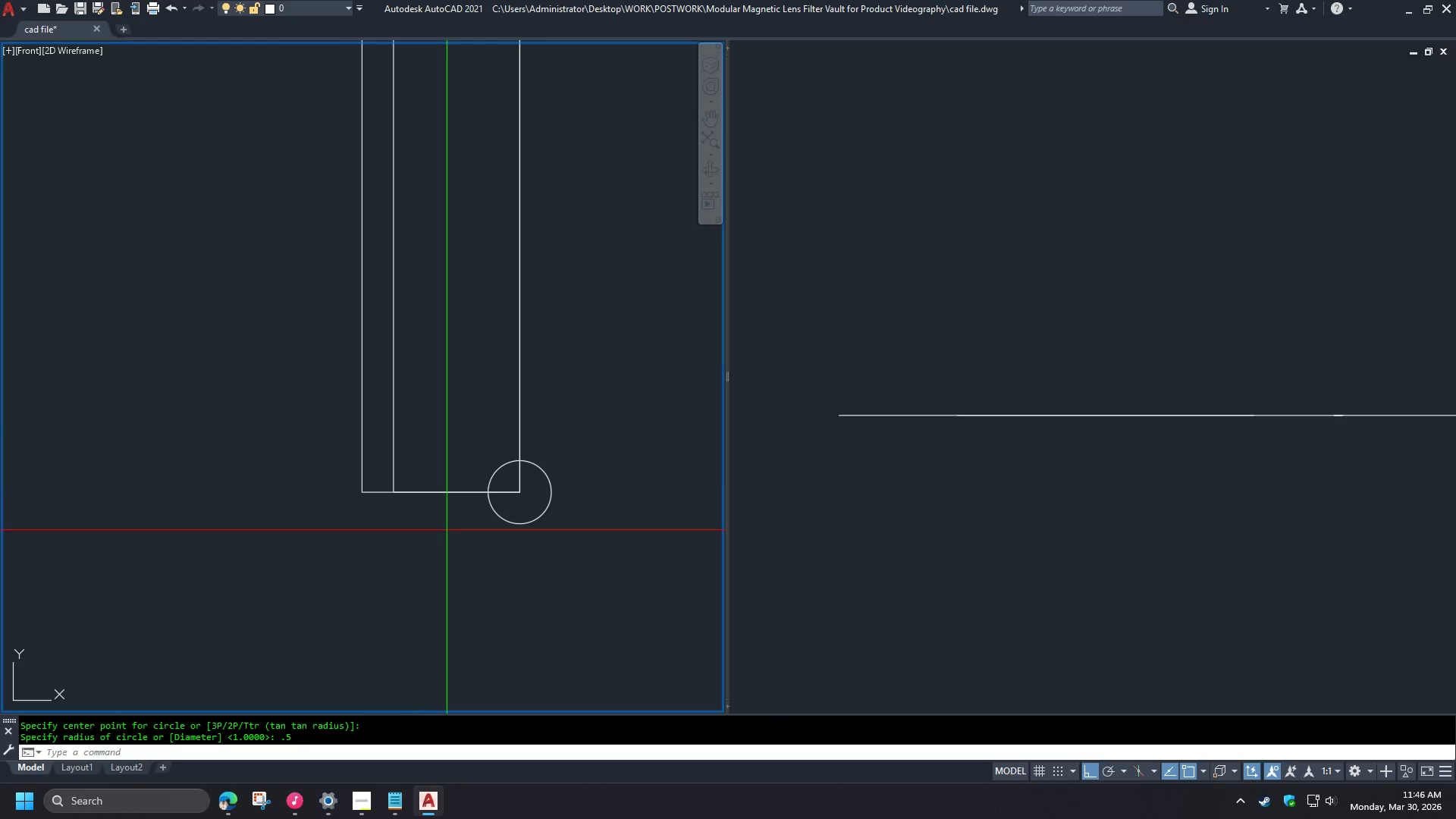 
key(Space)
 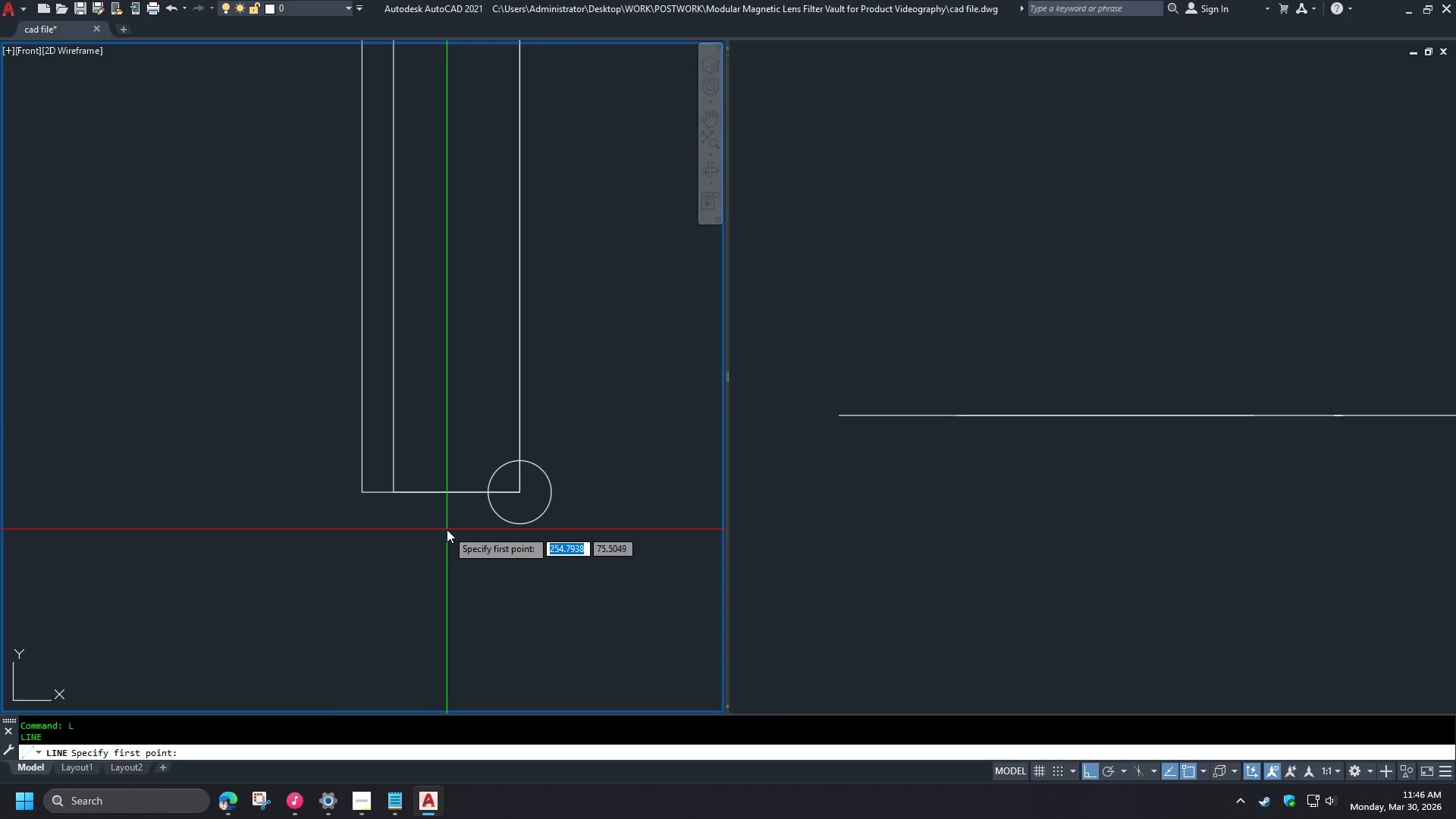 
wait(10.39)
 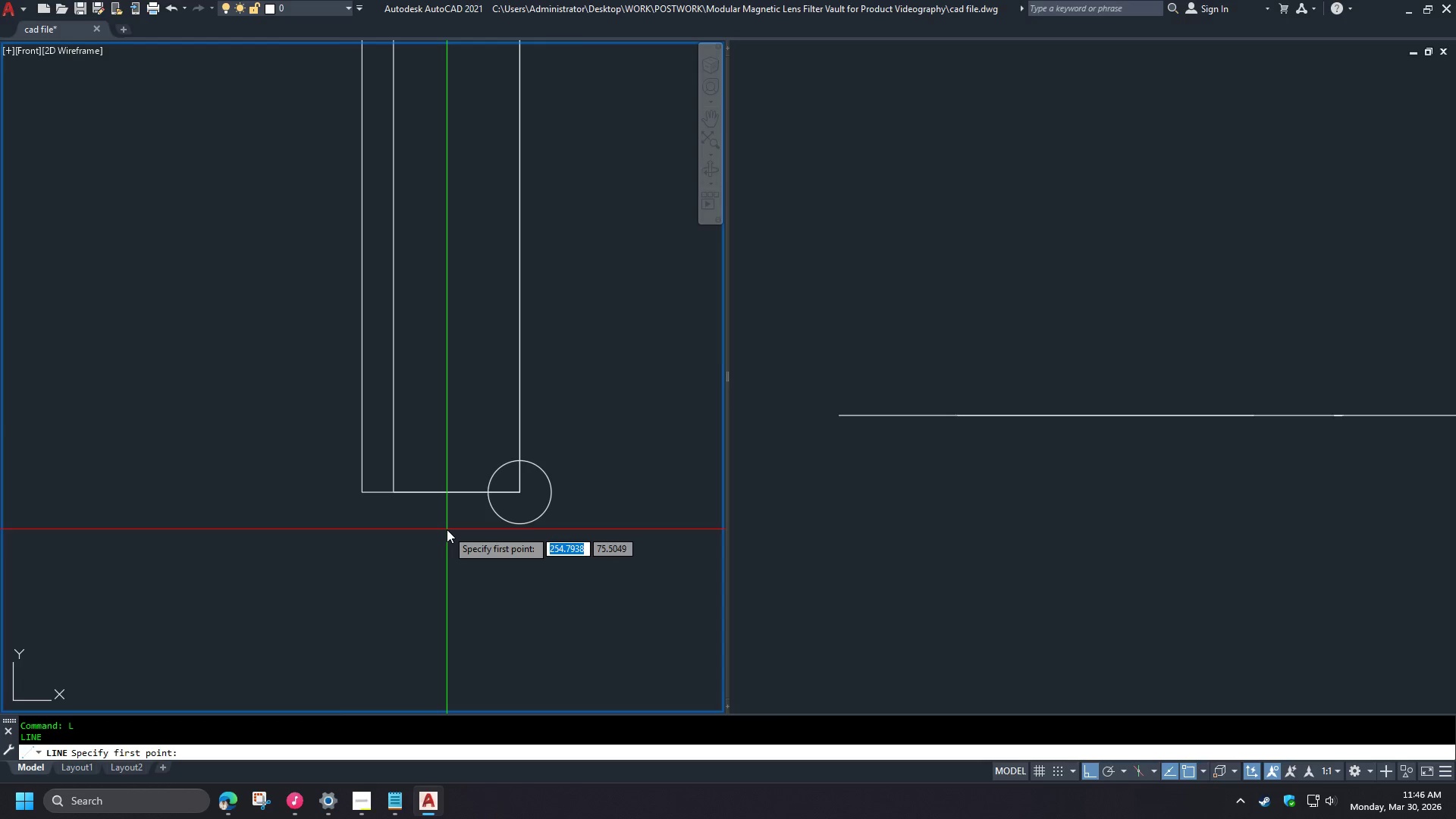 
scroll: coordinate [461, 584], scroll_direction: down, amount: 4.0
 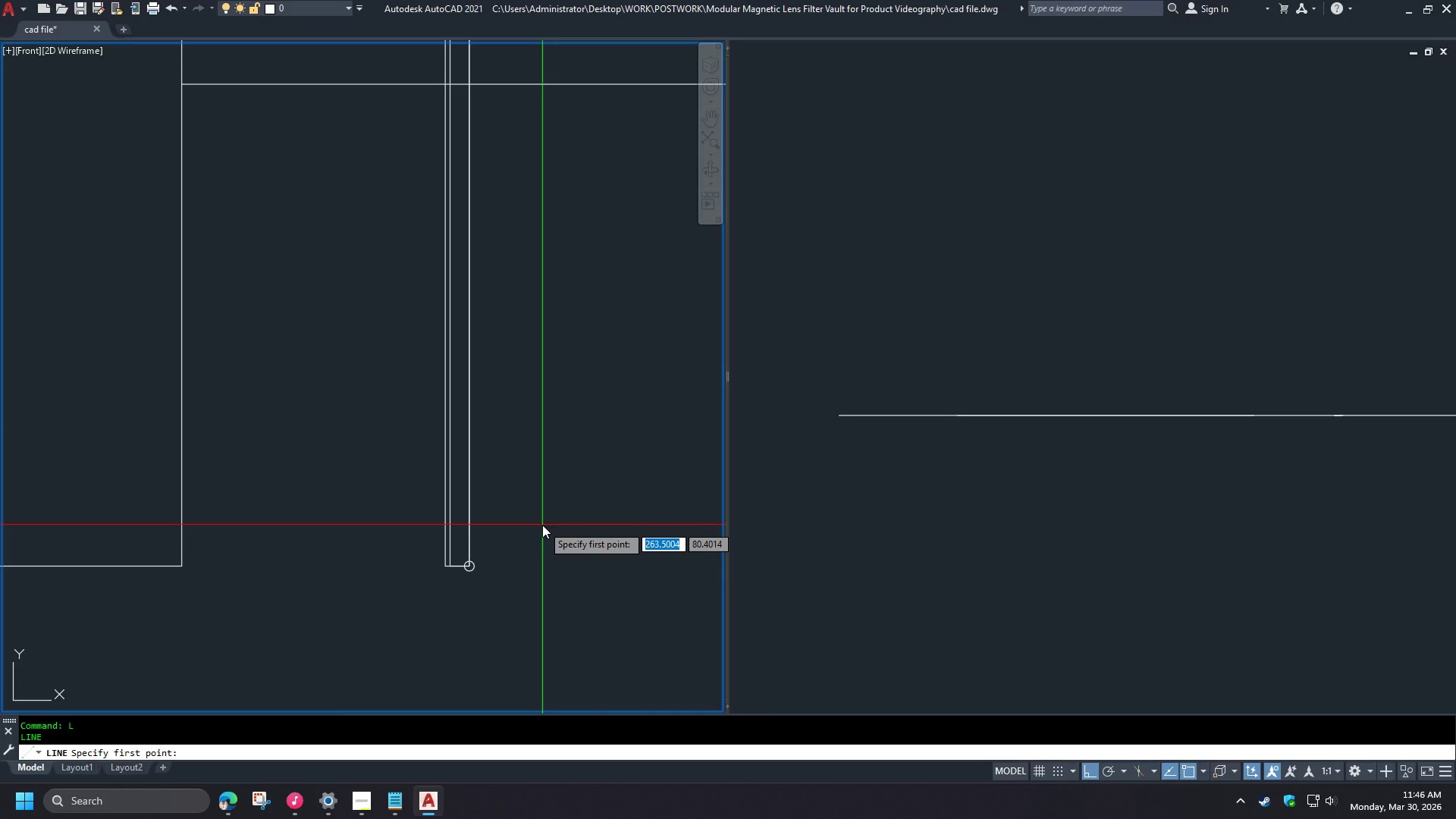 
key(Escape)
 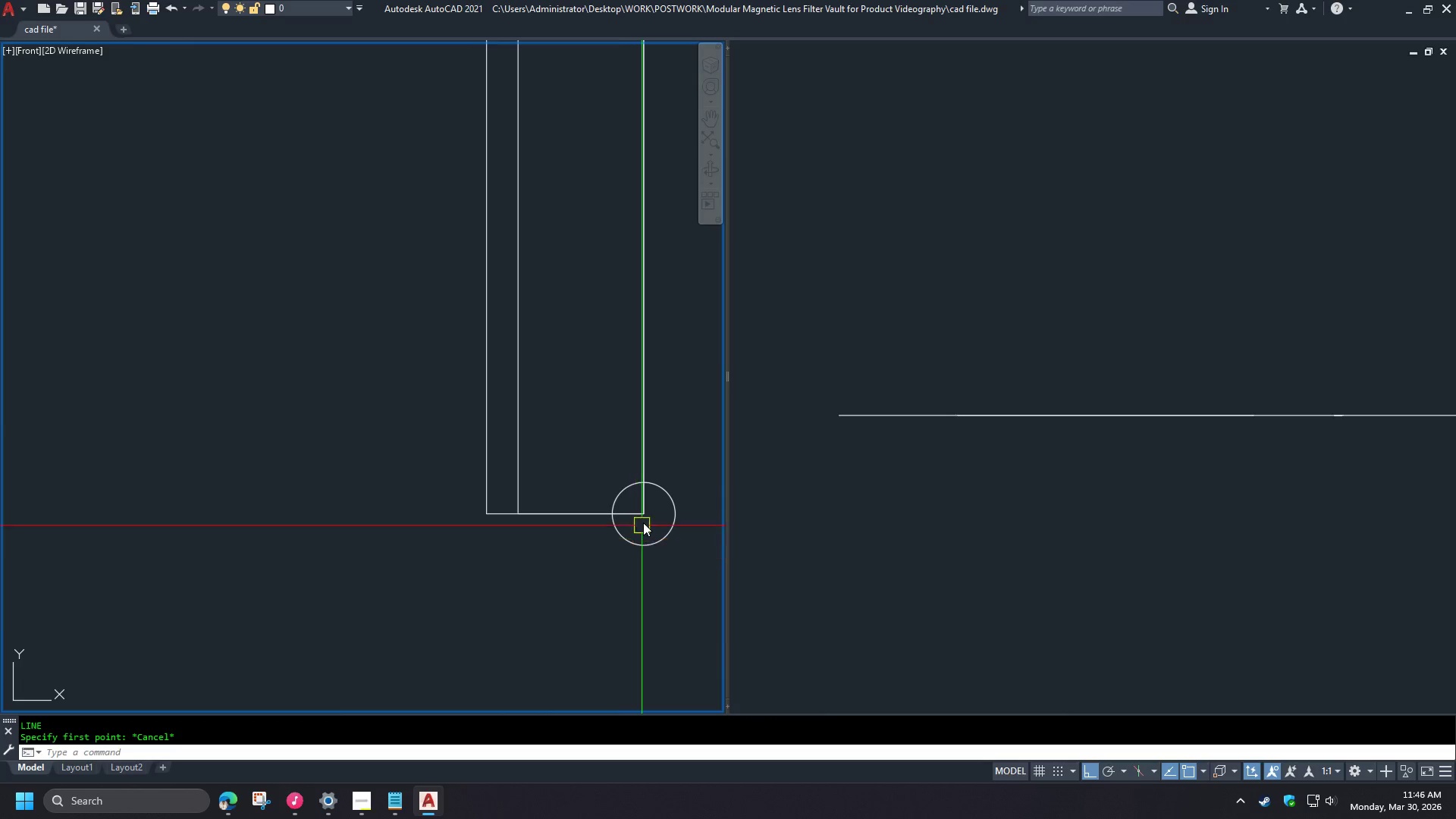 
scroll: coordinate [645, 515], scroll_direction: up, amount: 7.0
 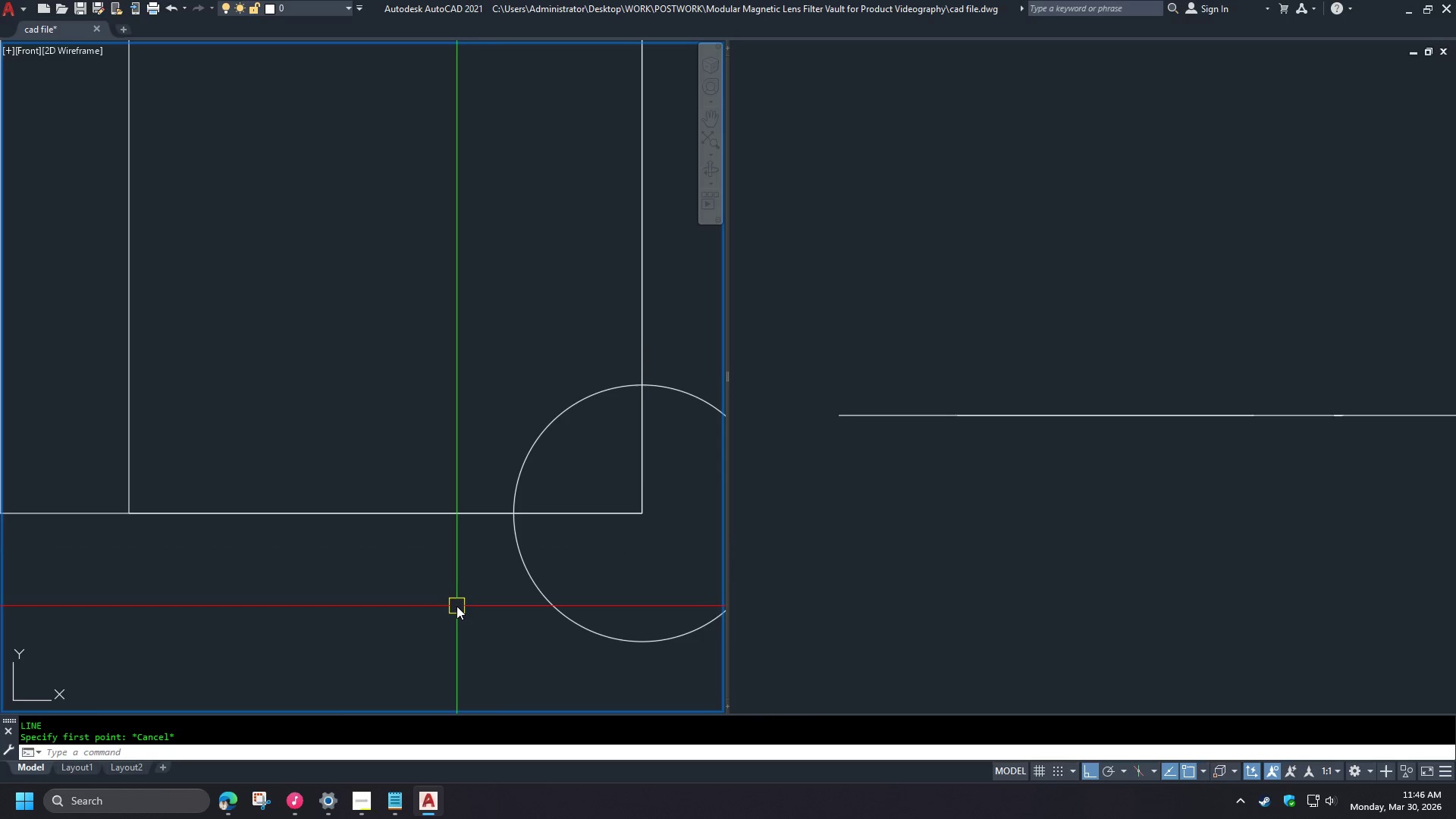 
scroll: coordinate [457, 607], scroll_direction: down, amount: 2.0
 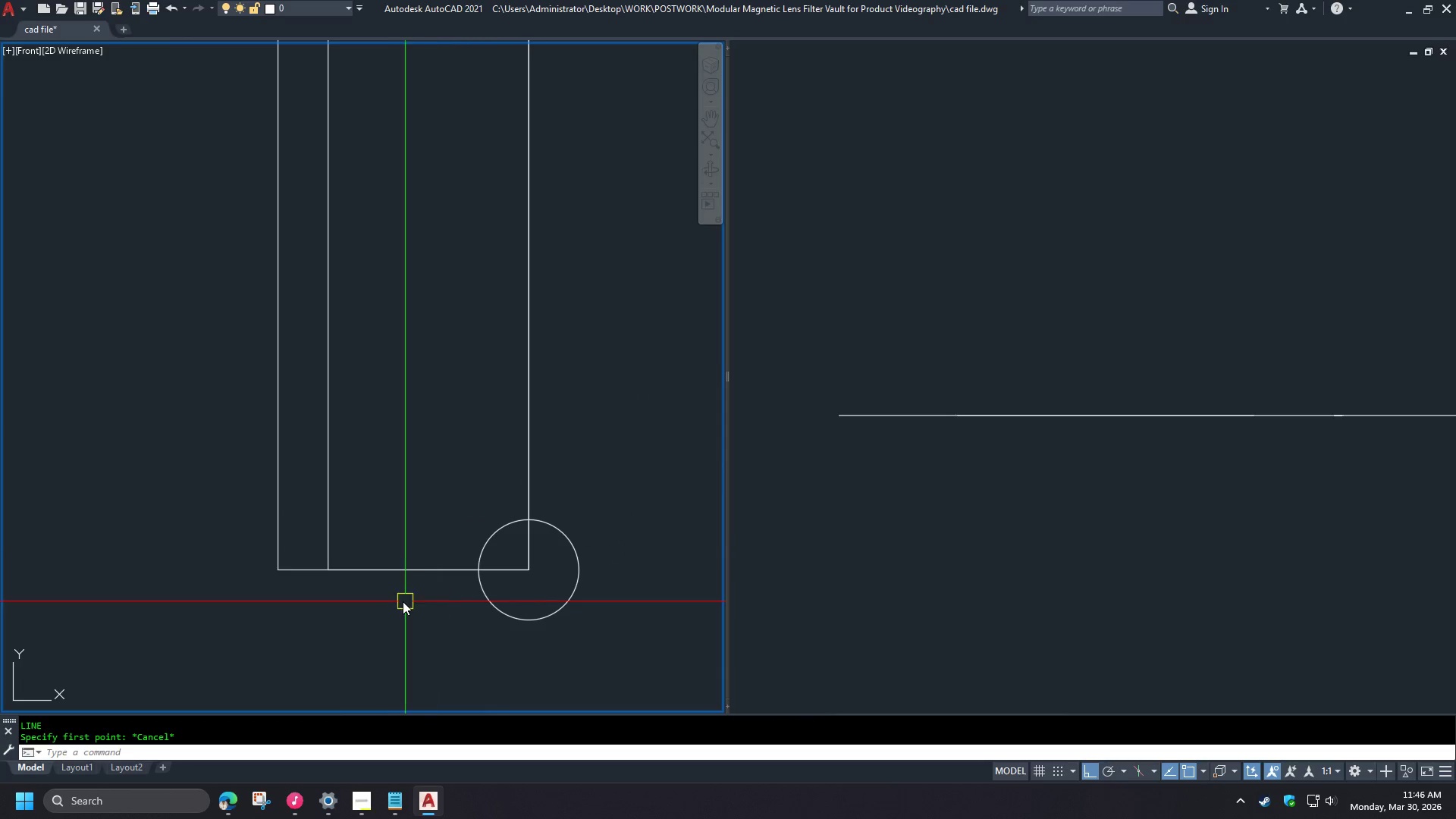 
scroll: coordinate [399, 600], scroll_direction: up, amount: 2.0
 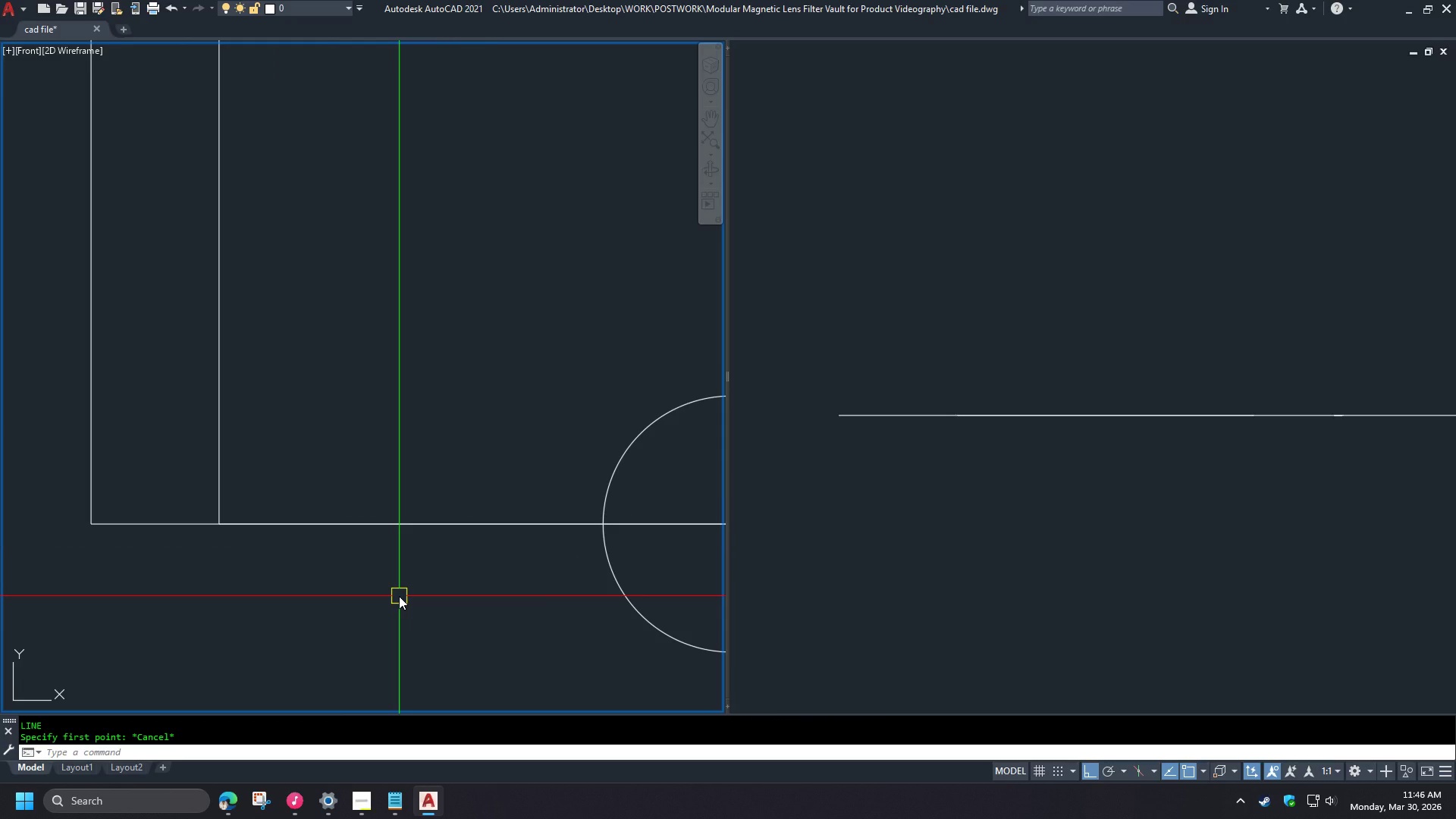 
scroll: coordinate [399, 596], scroll_direction: down, amount: 2.0
 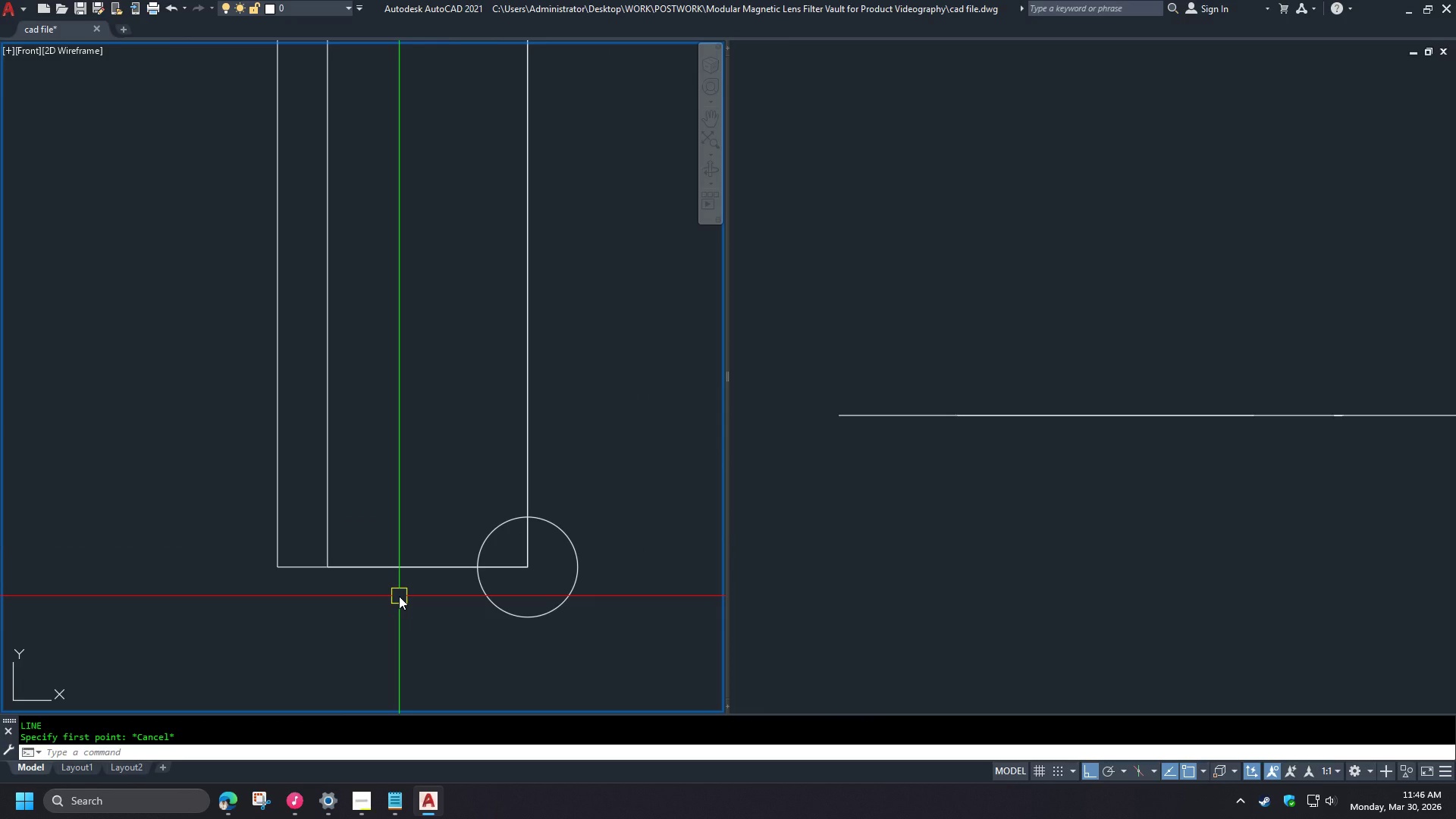 
key(F)
 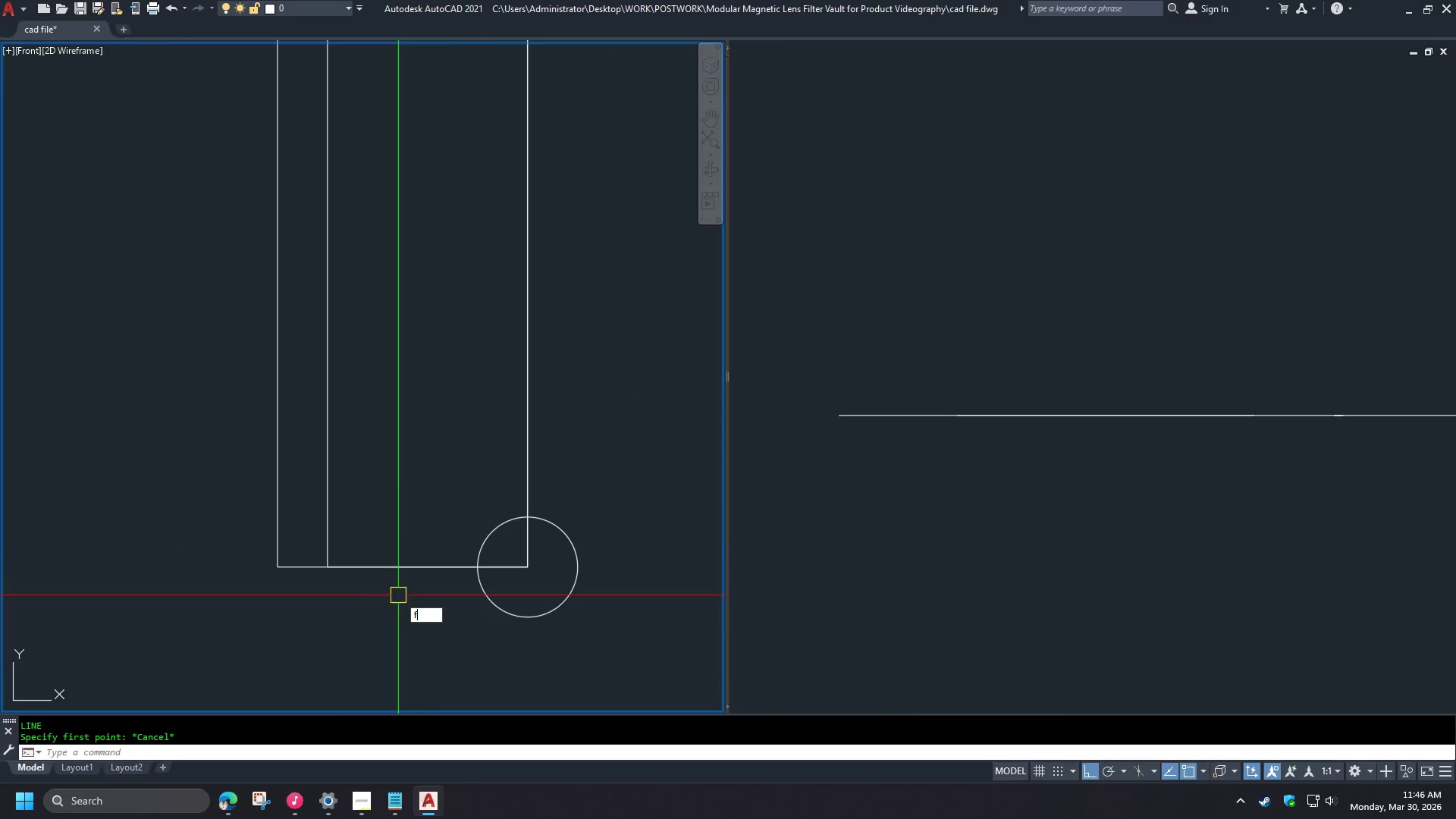 
key(Space)
 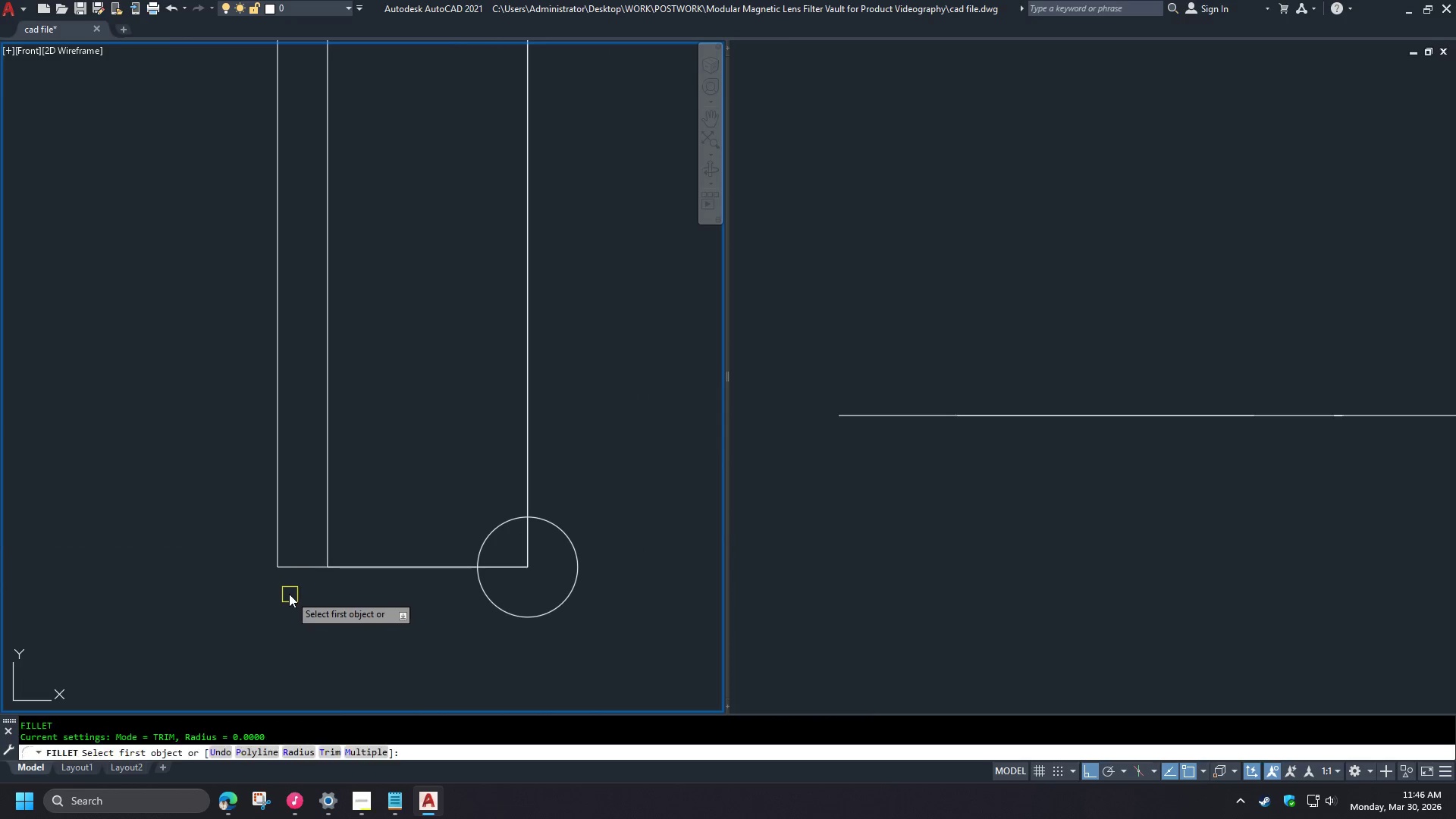 
key(R)
 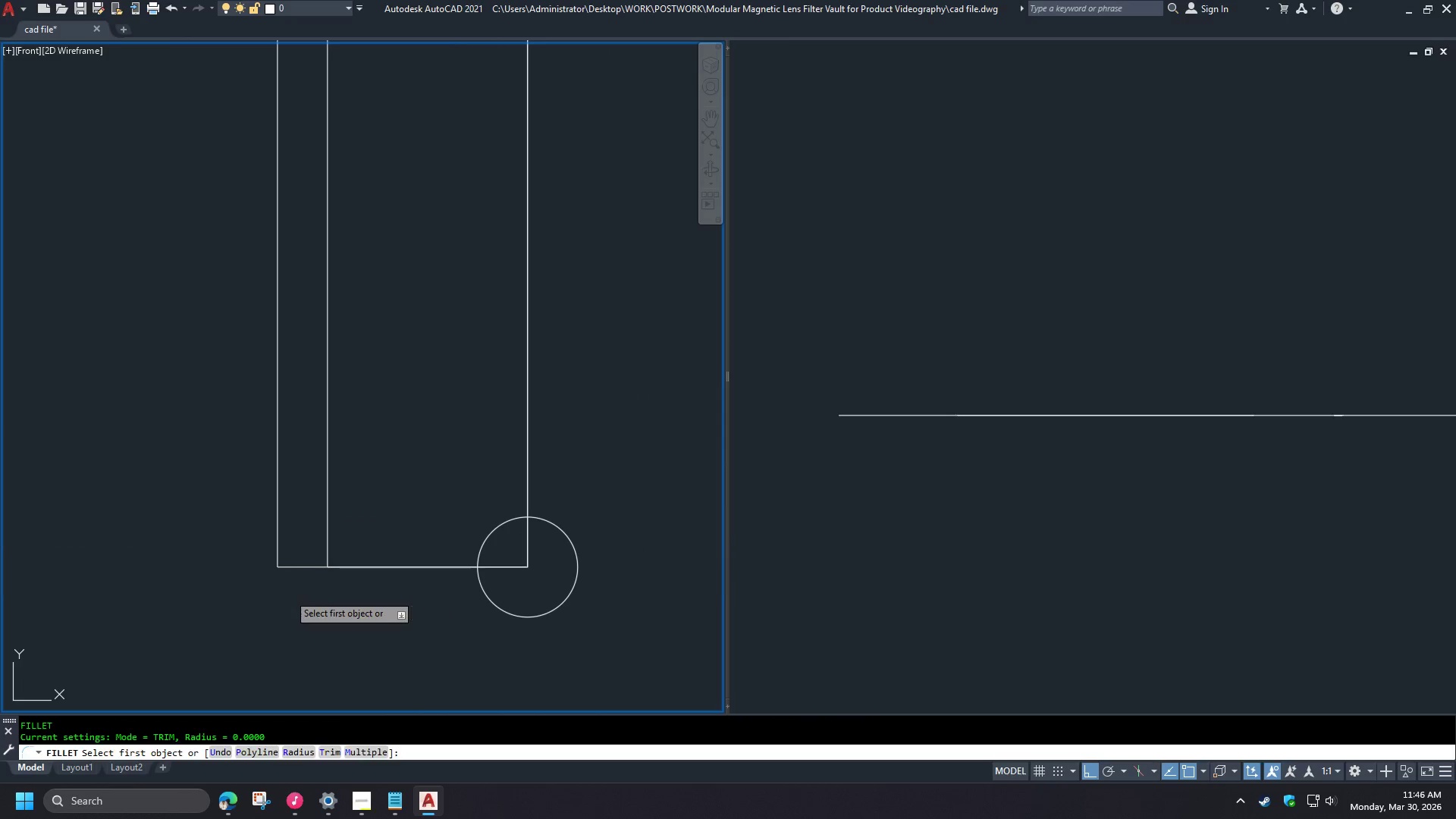 
key(Space)
 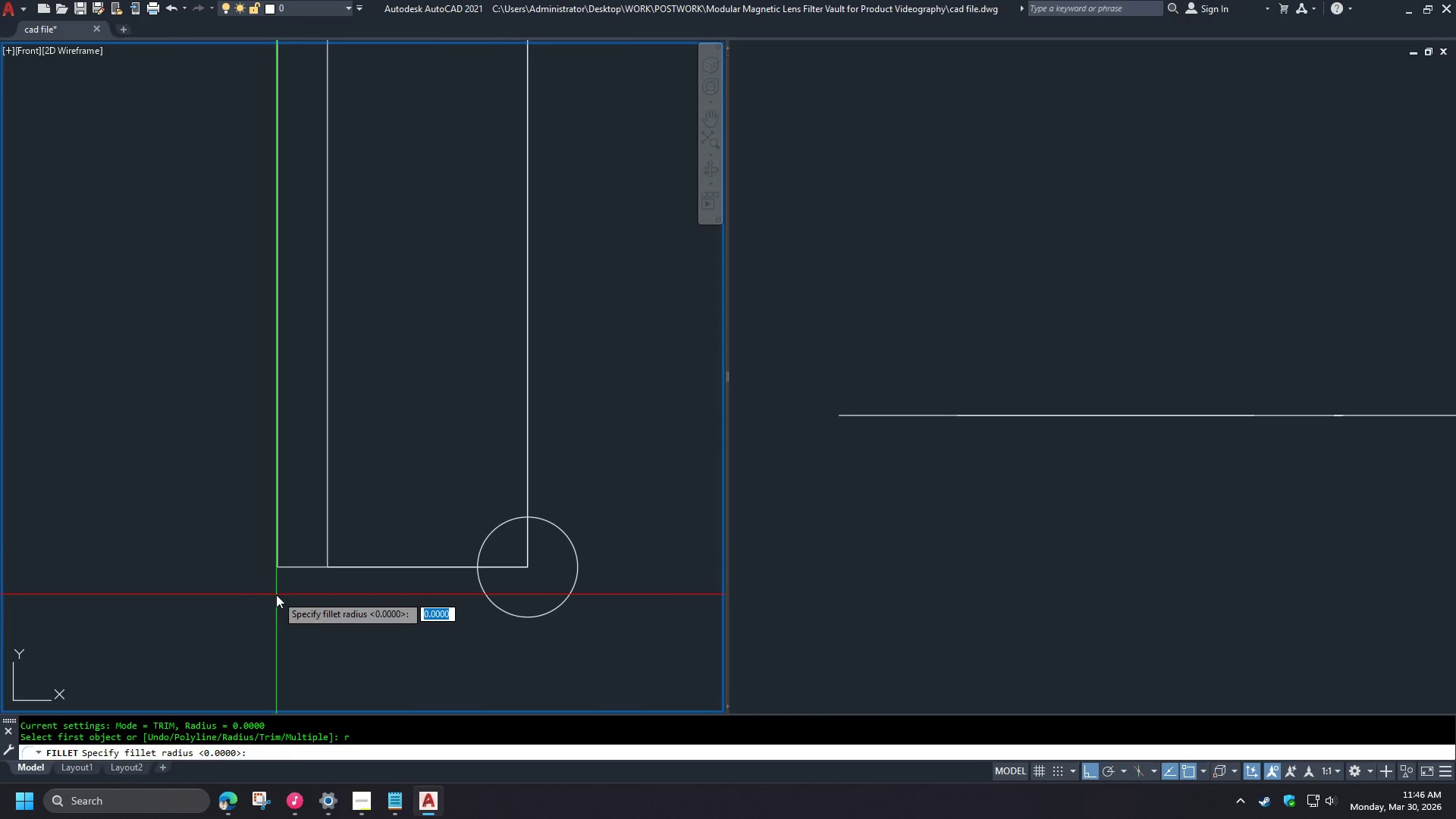 
left_click_drag(start_coordinate=[276, 595], to_coordinate=[281, 598])
 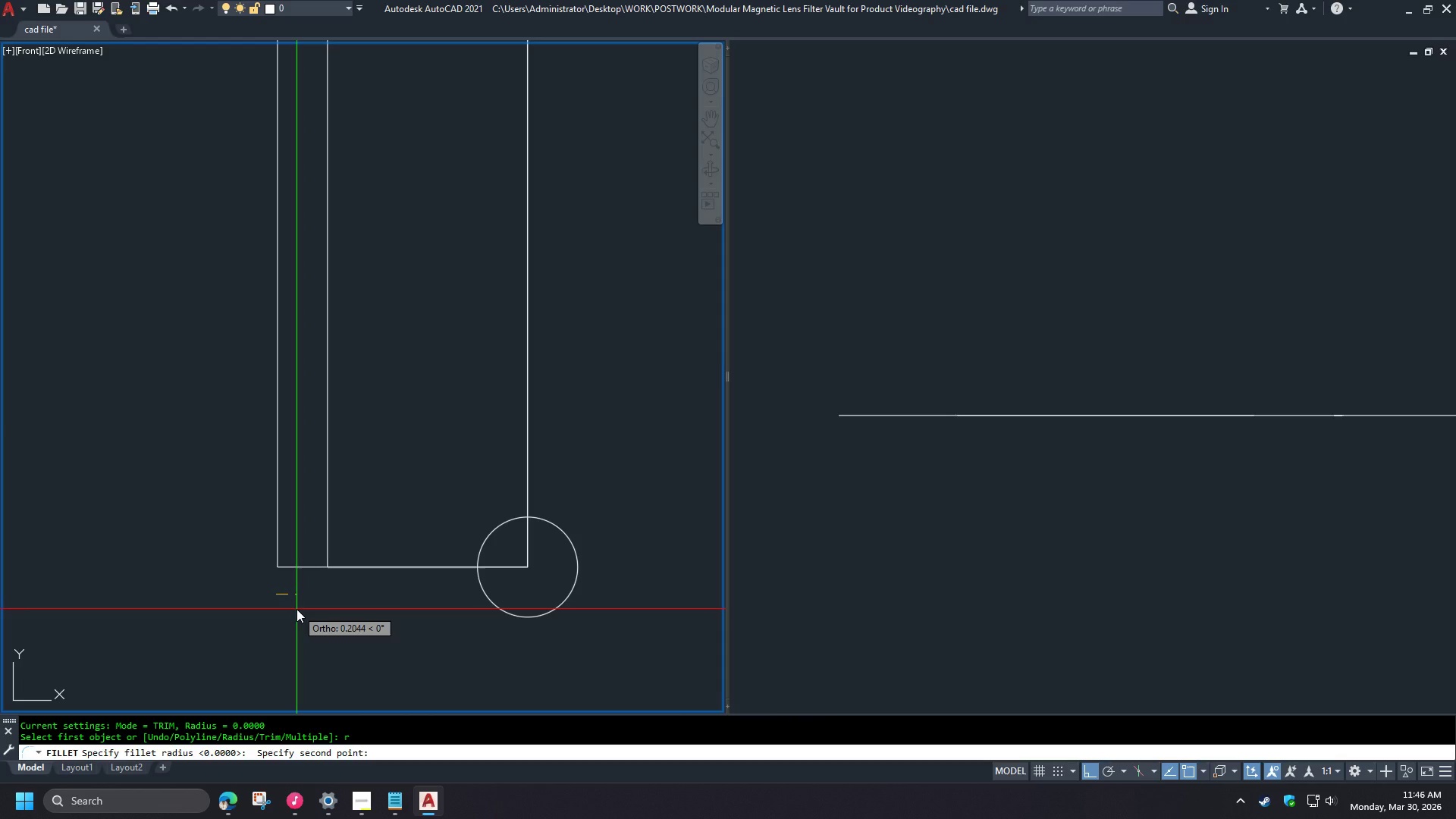 
wait(5.28)
 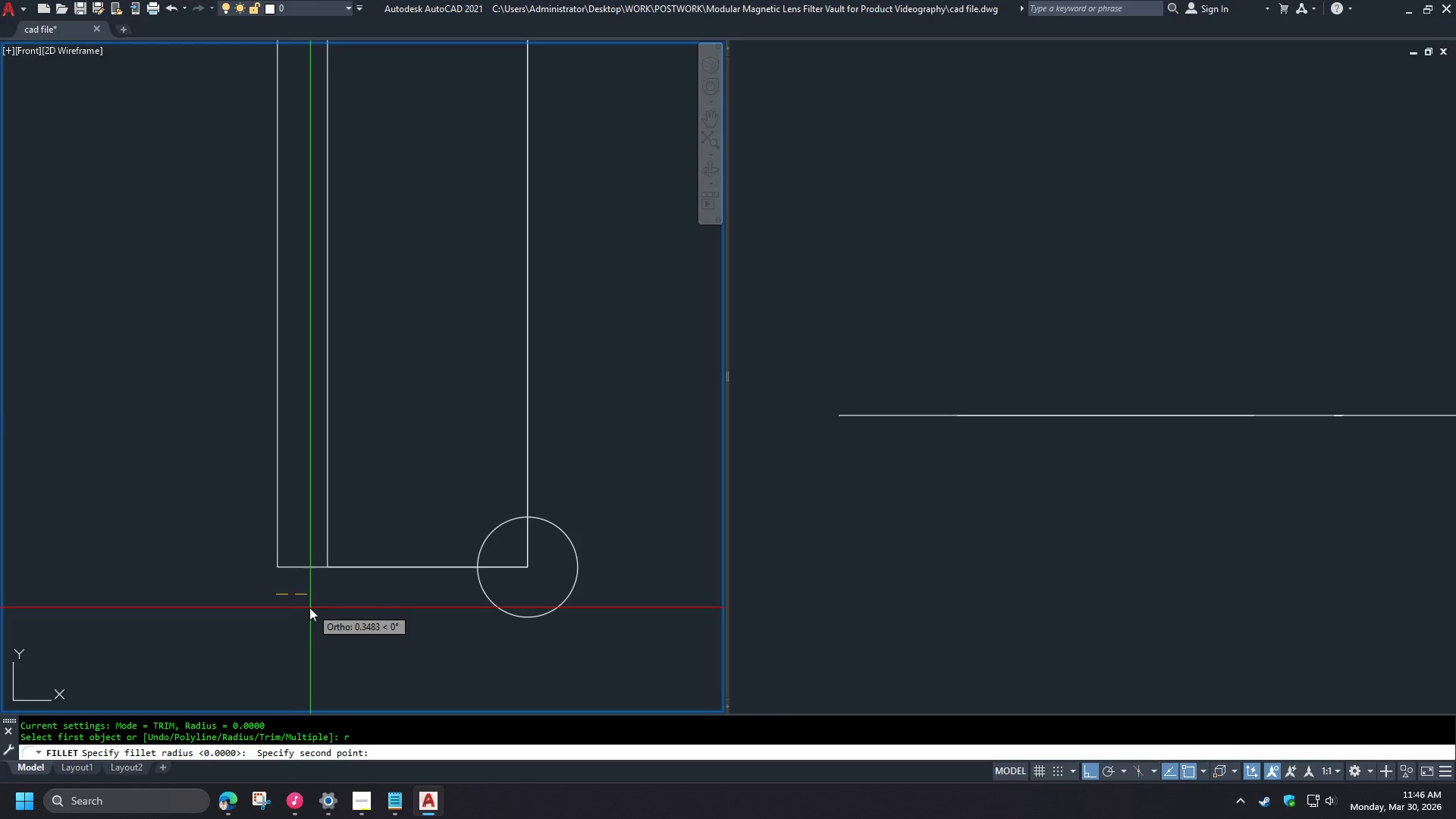 
key(NumpadDecimal)
 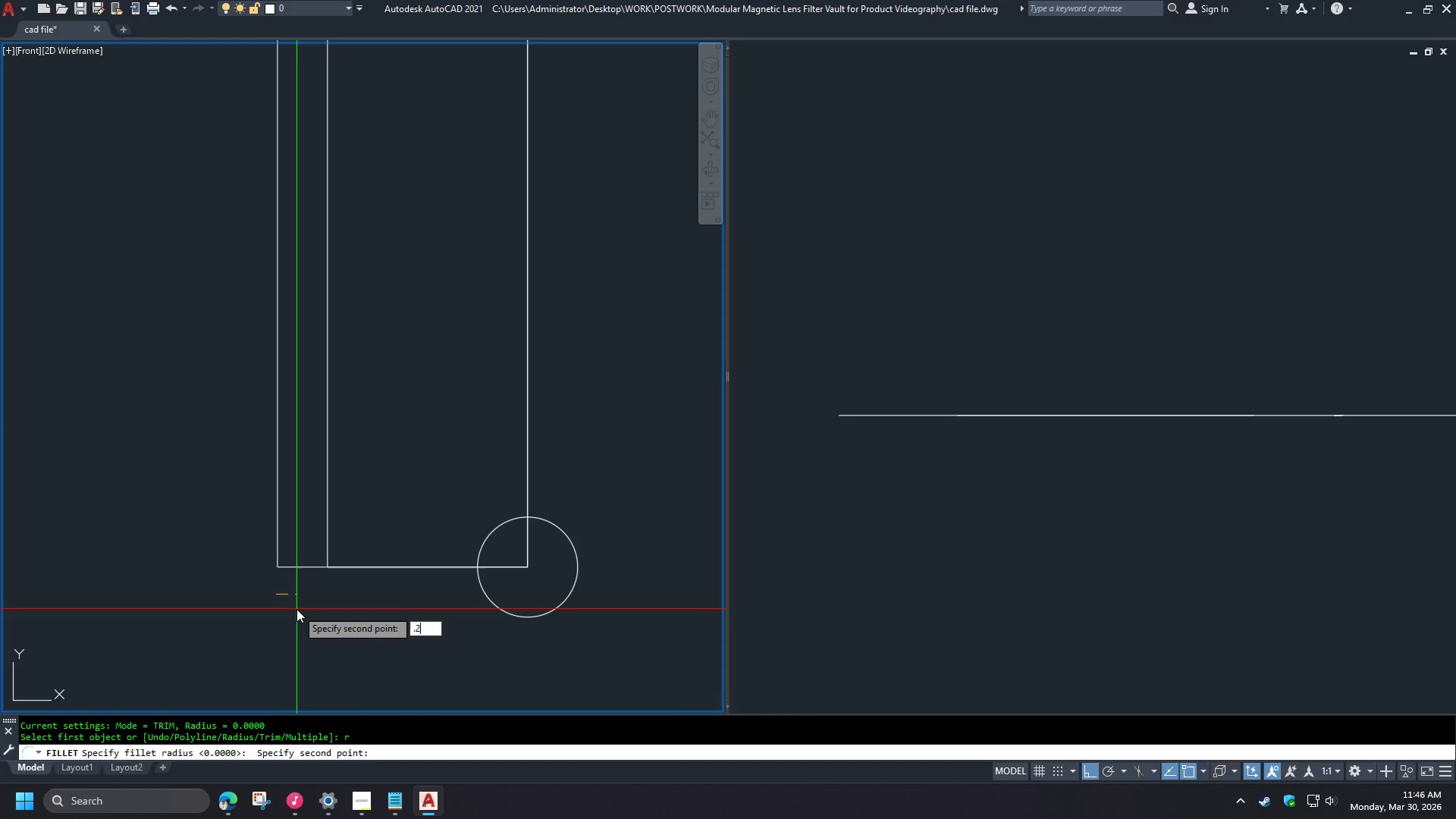 
key(Numpad2)
 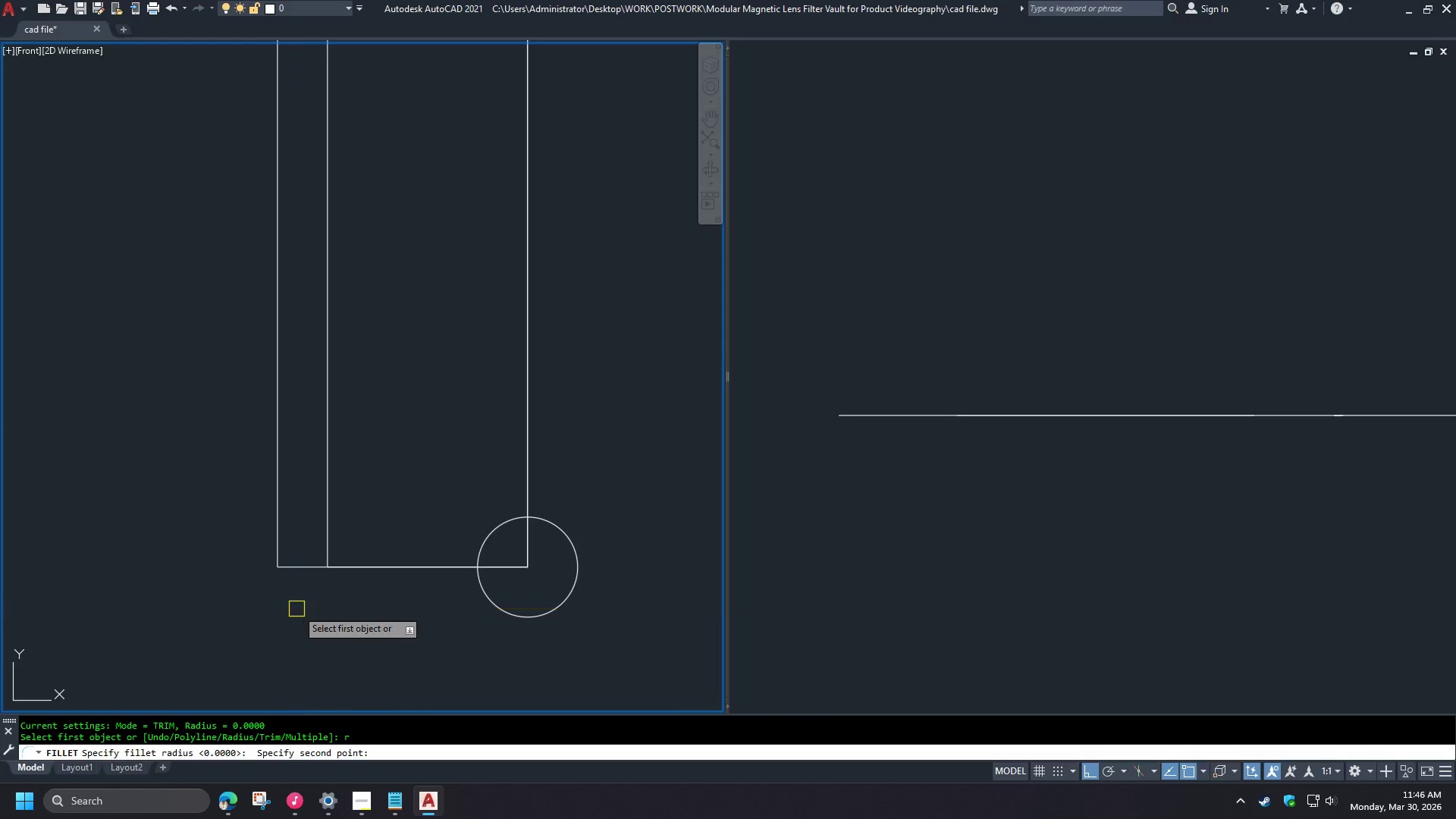 
key(NumpadEnter)
 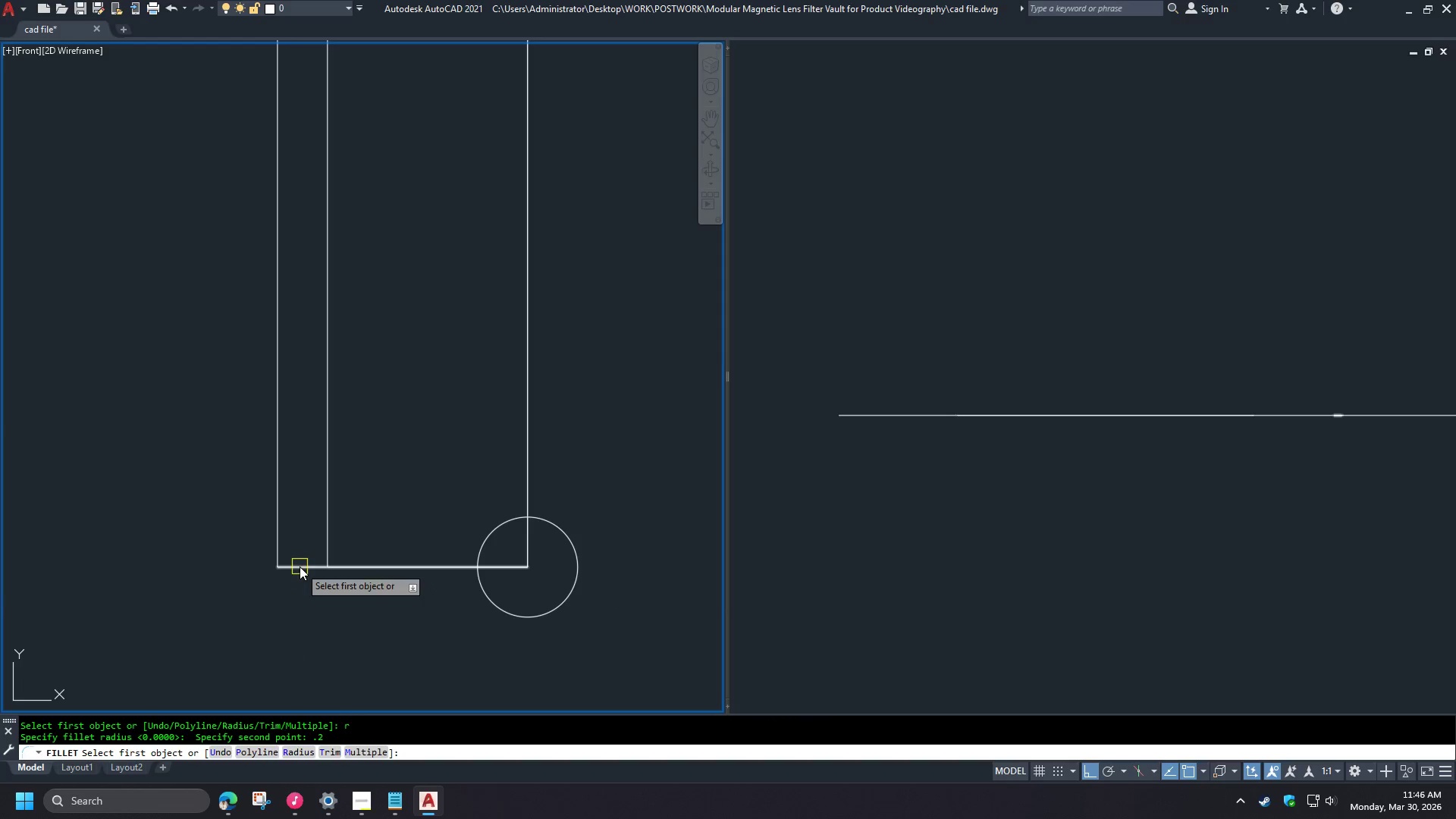 
scroll: coordinate [378, 660], scroll_direction: down, amount: 5.0
 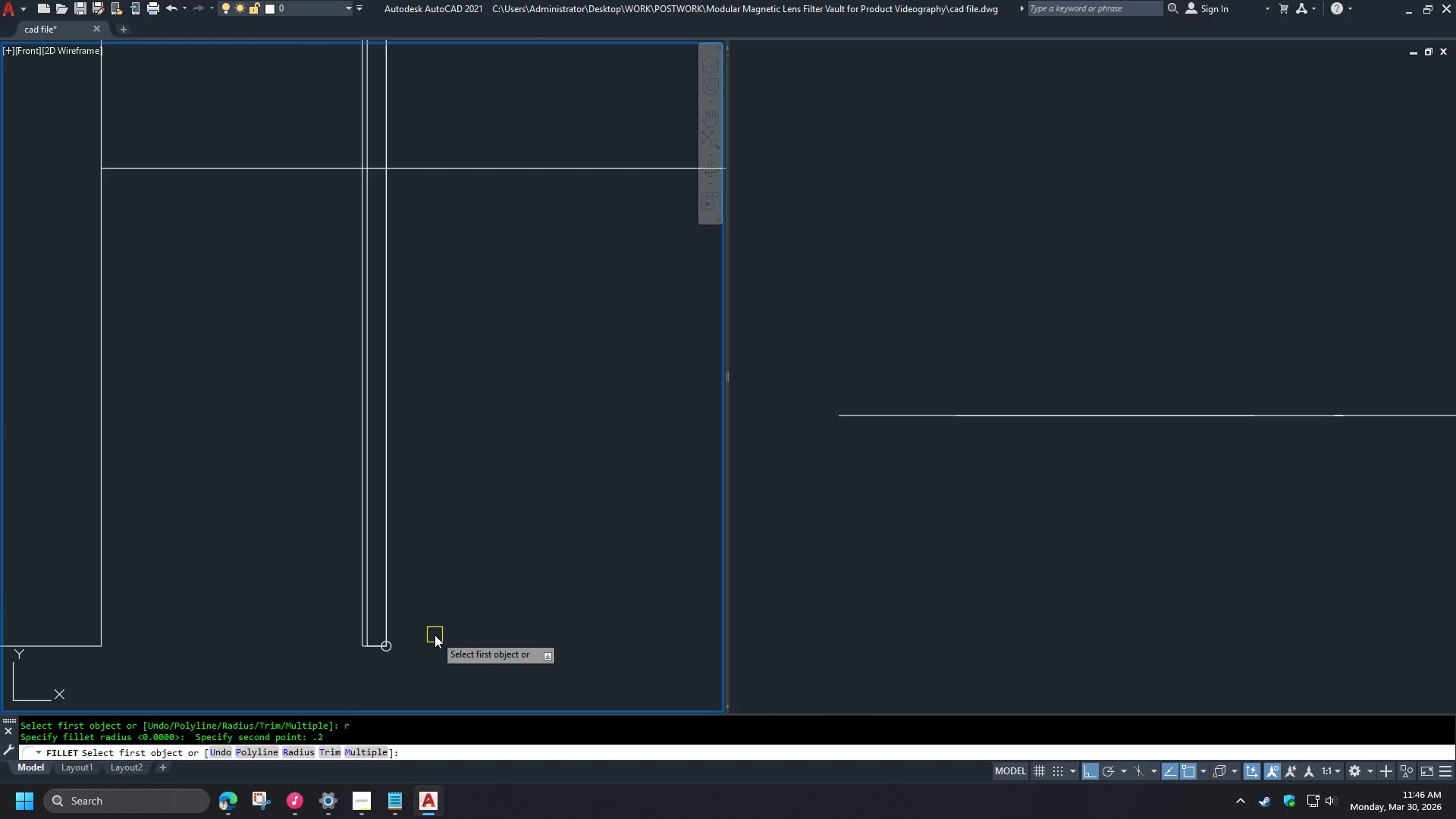 
scroll: coordinate [360, 658], scroll_direction: up, amount: 4.0
 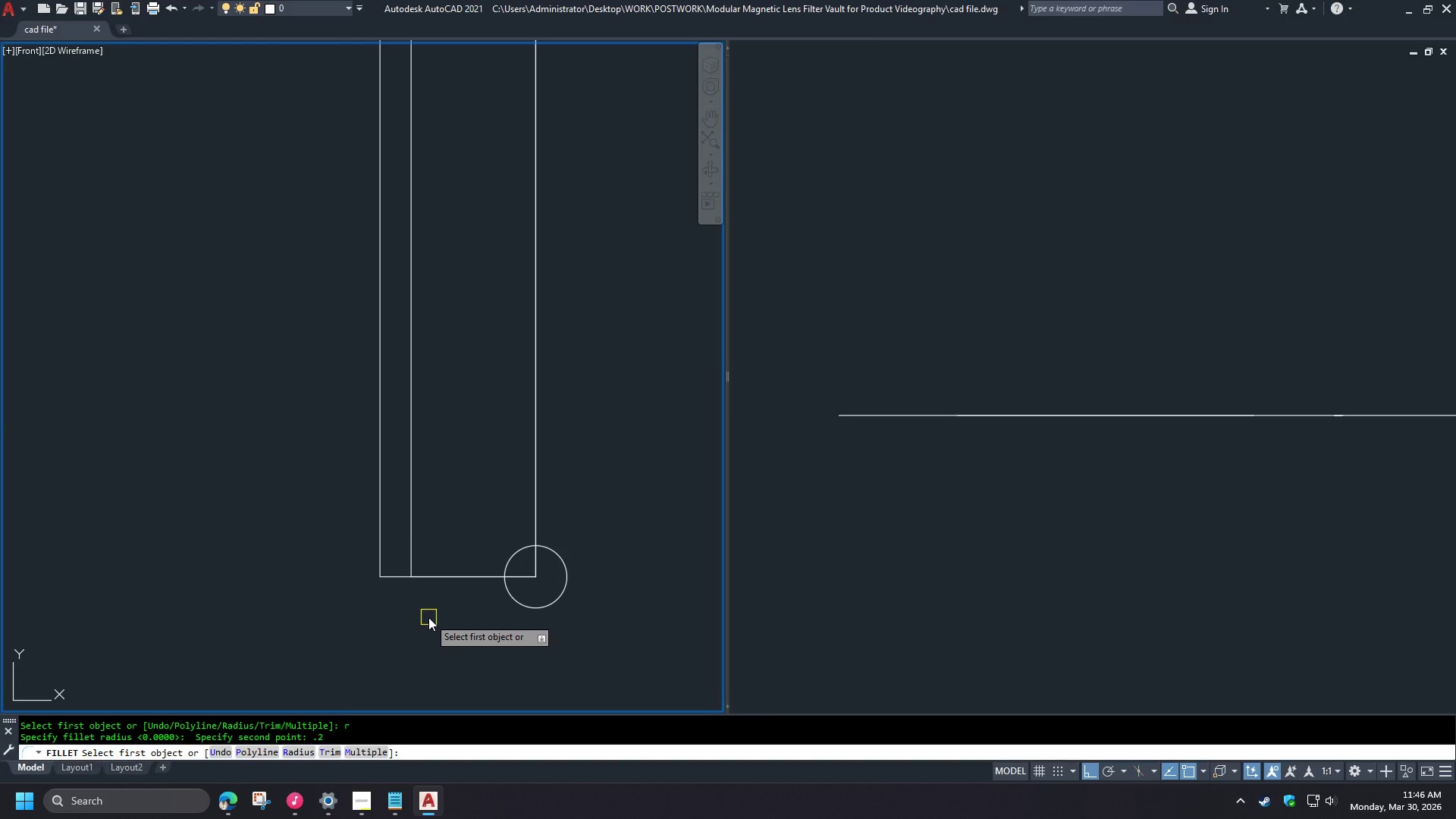 
key(Escape)
 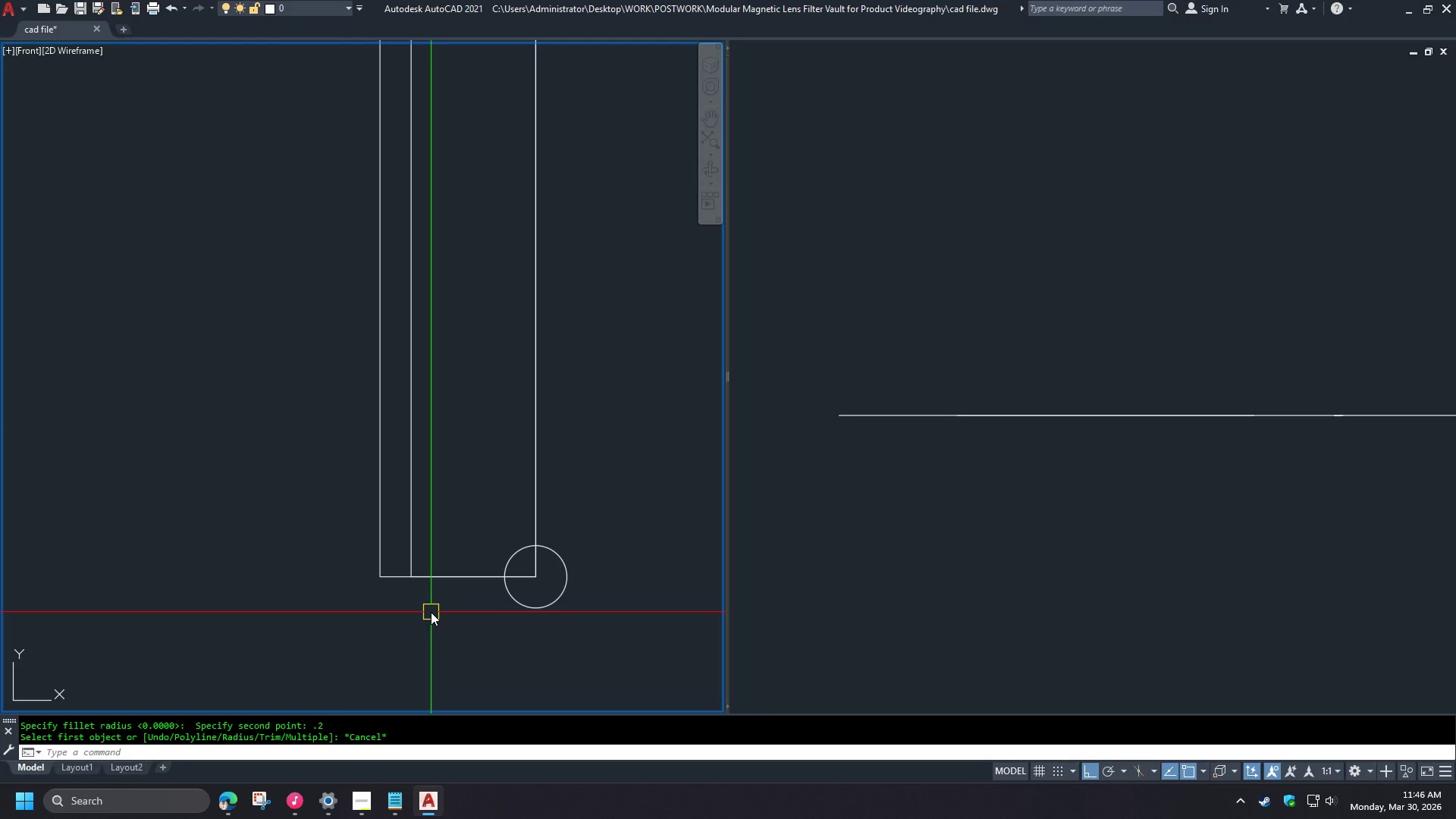 
key(F)
 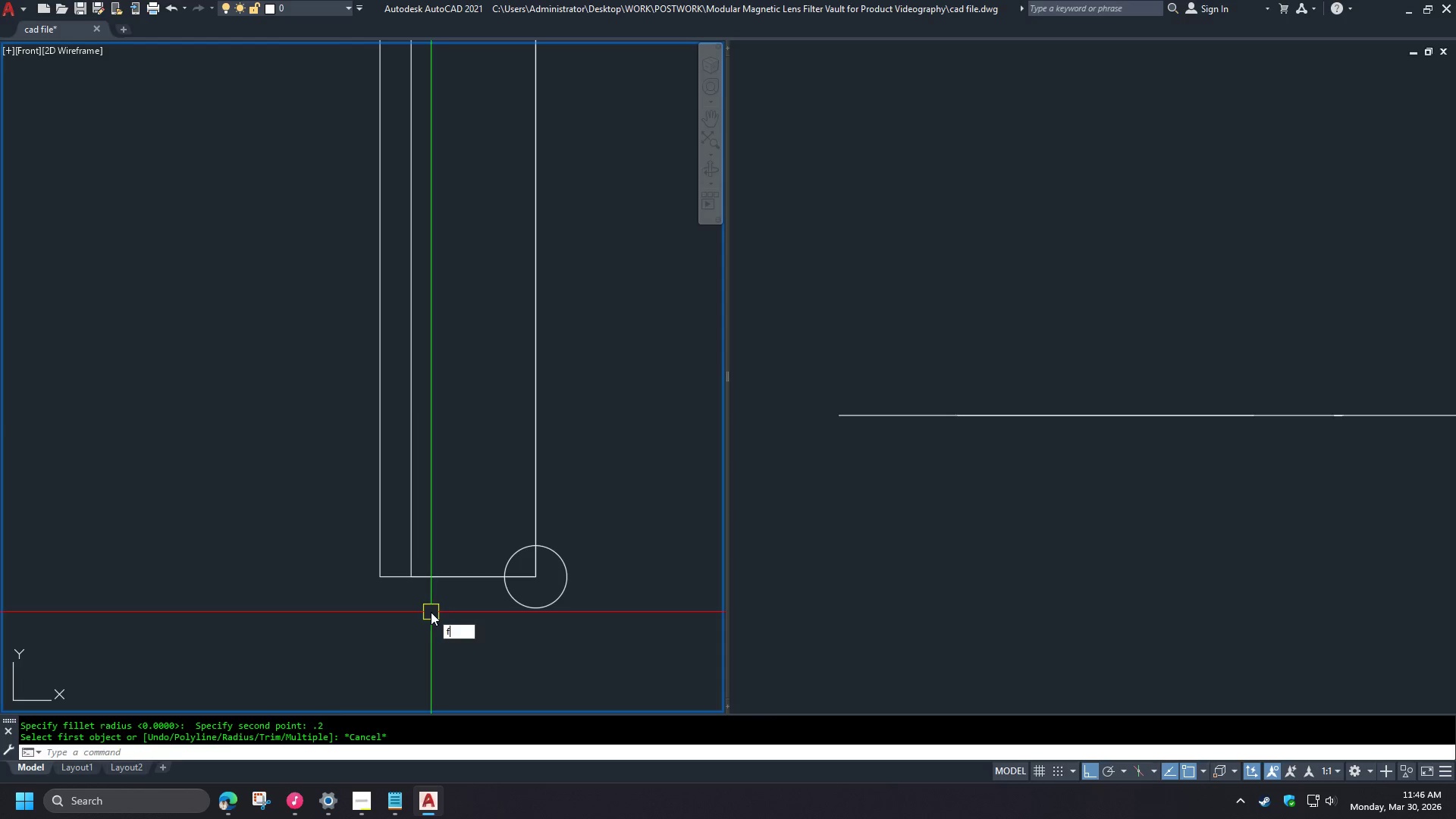 
key(Space)
 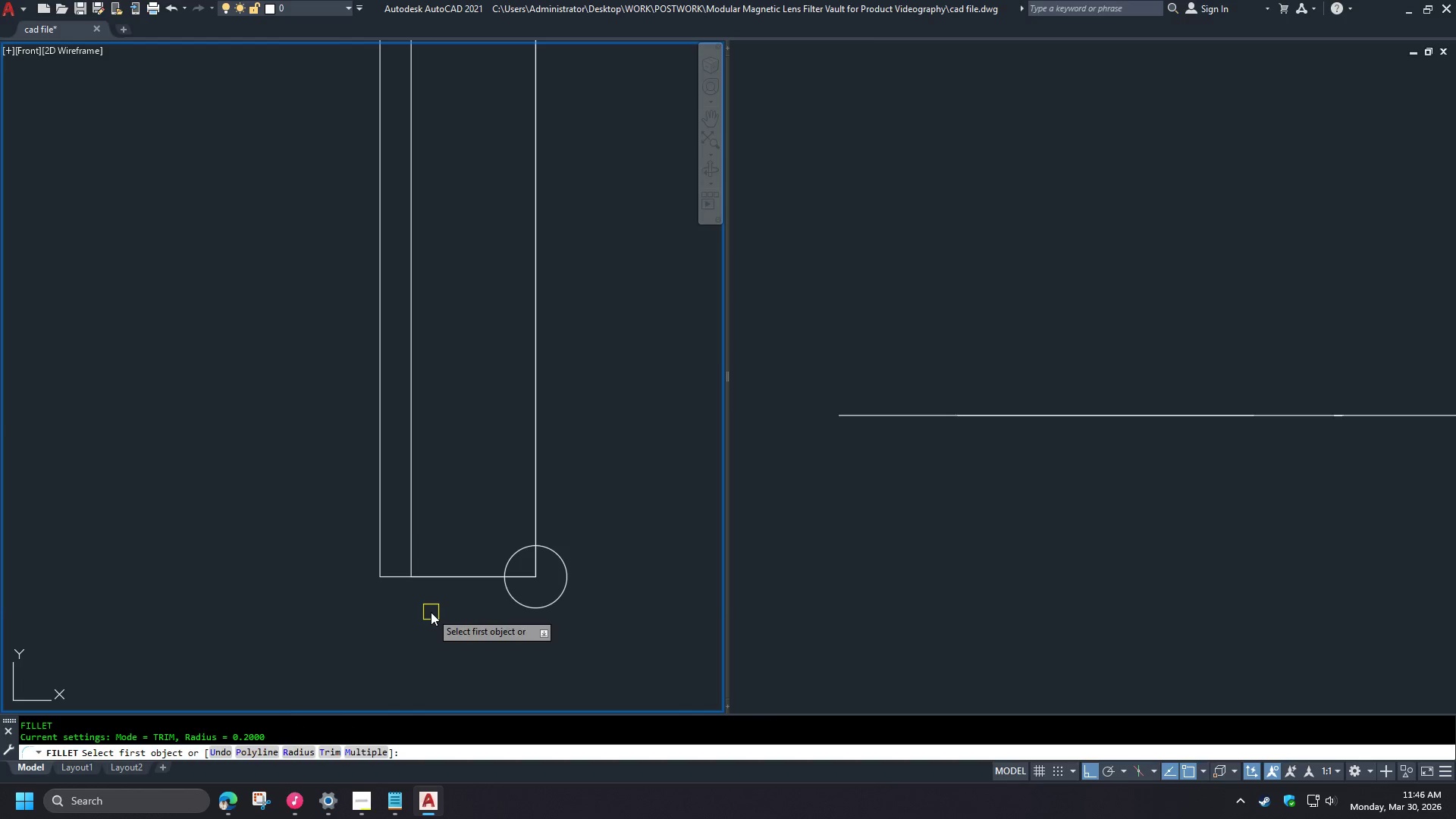 
key(R)
 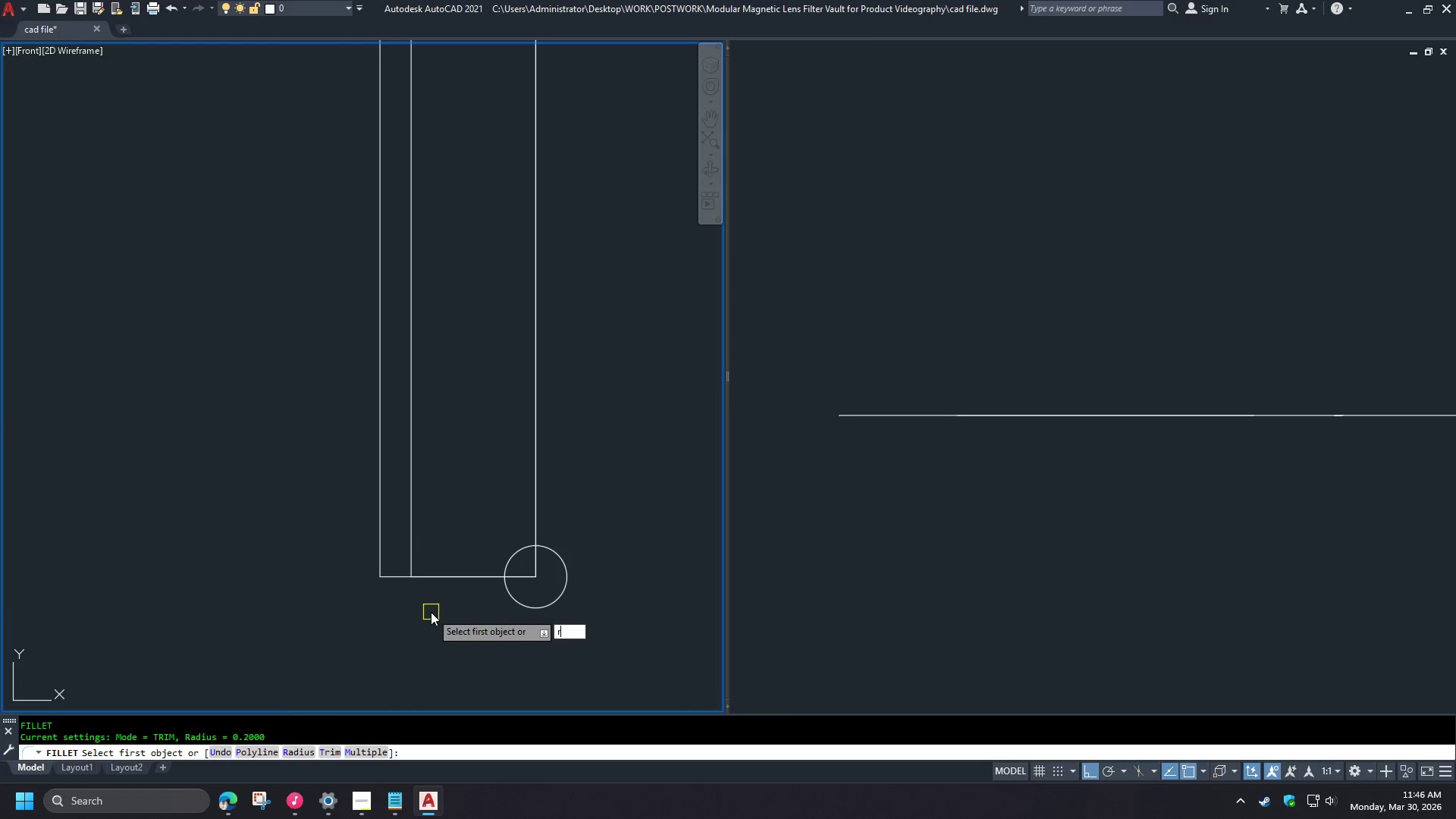 
key(Space)
 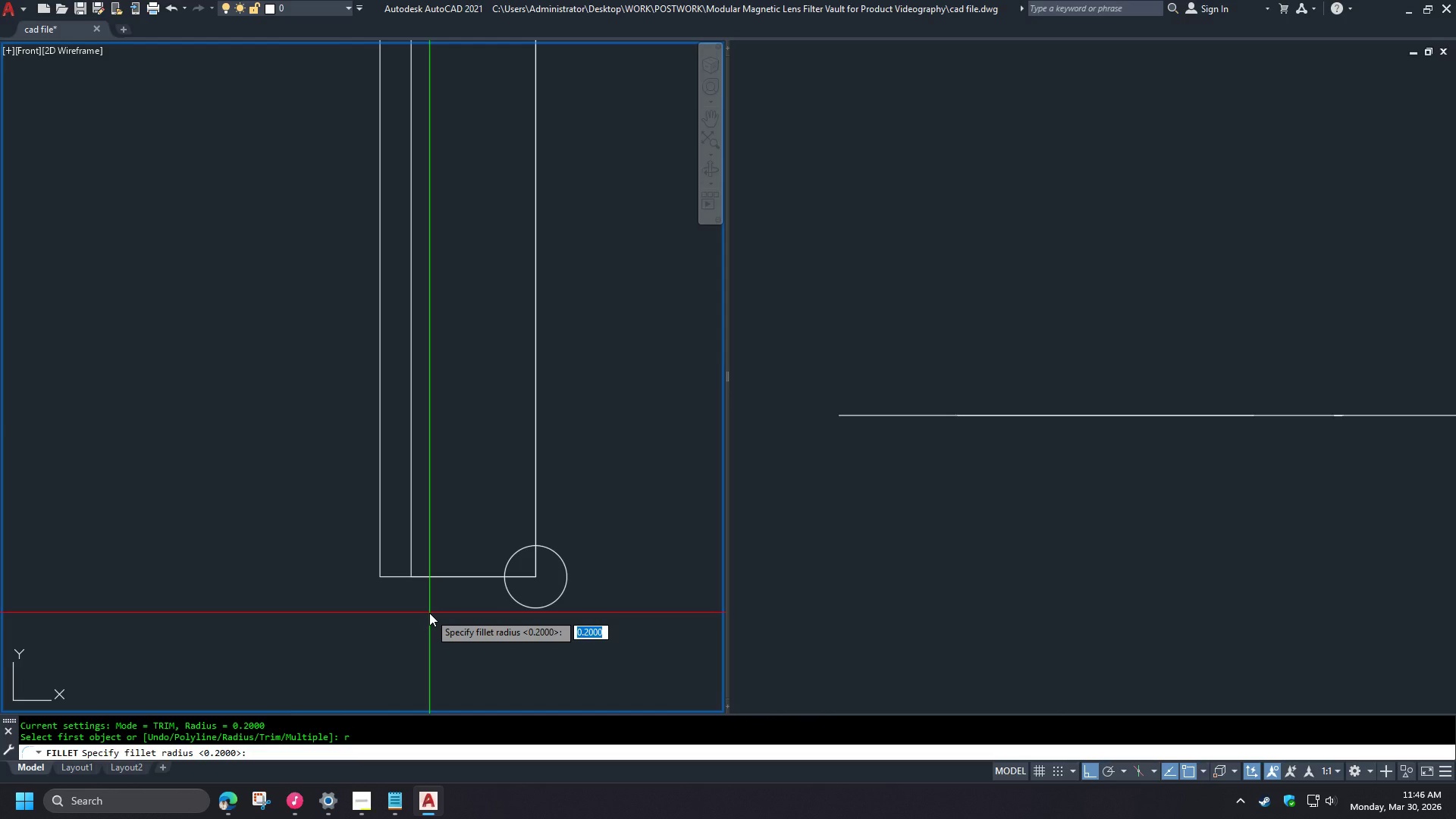 
key(NumpadDecimal)
 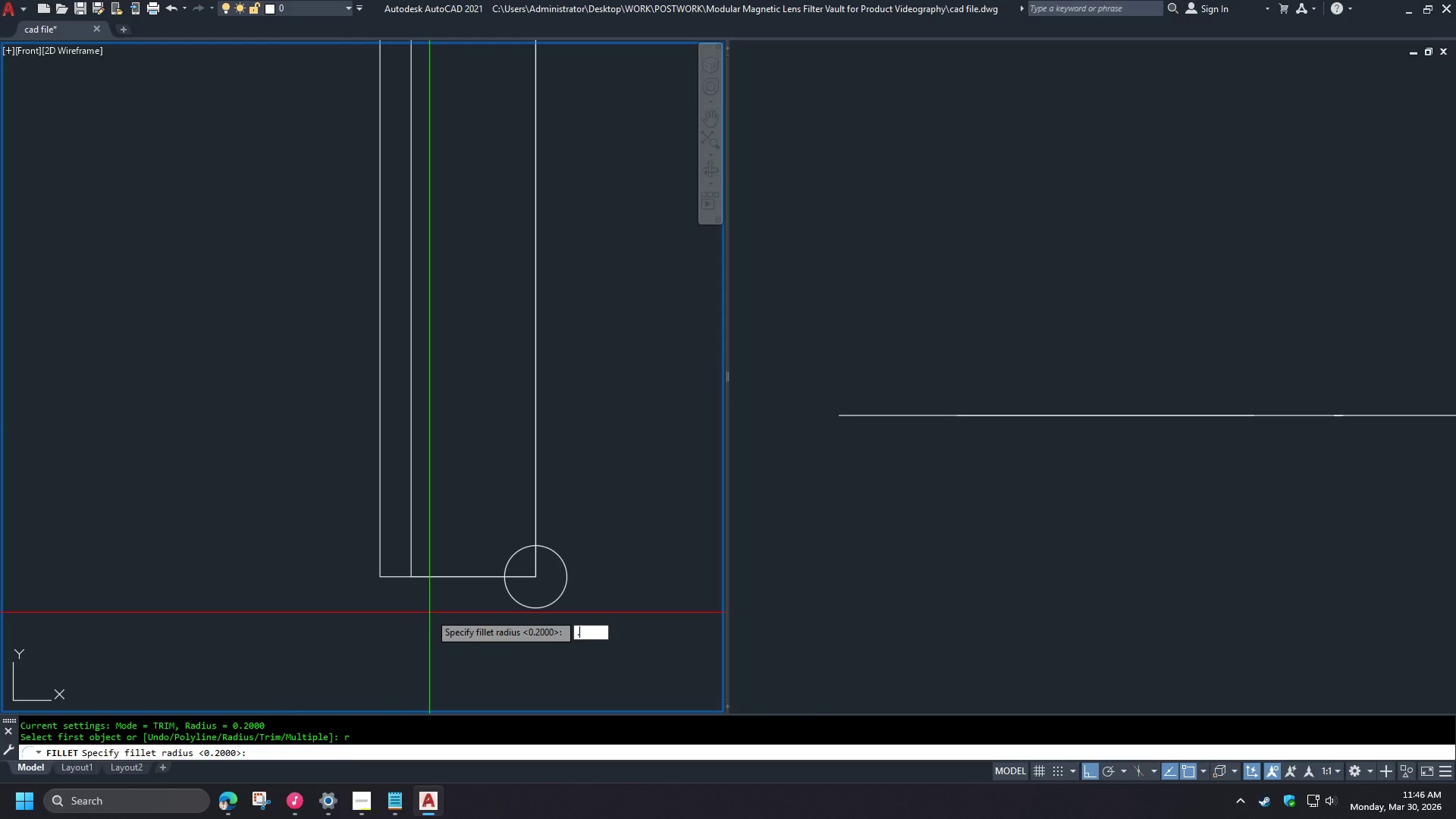 
key(Numpad1)
 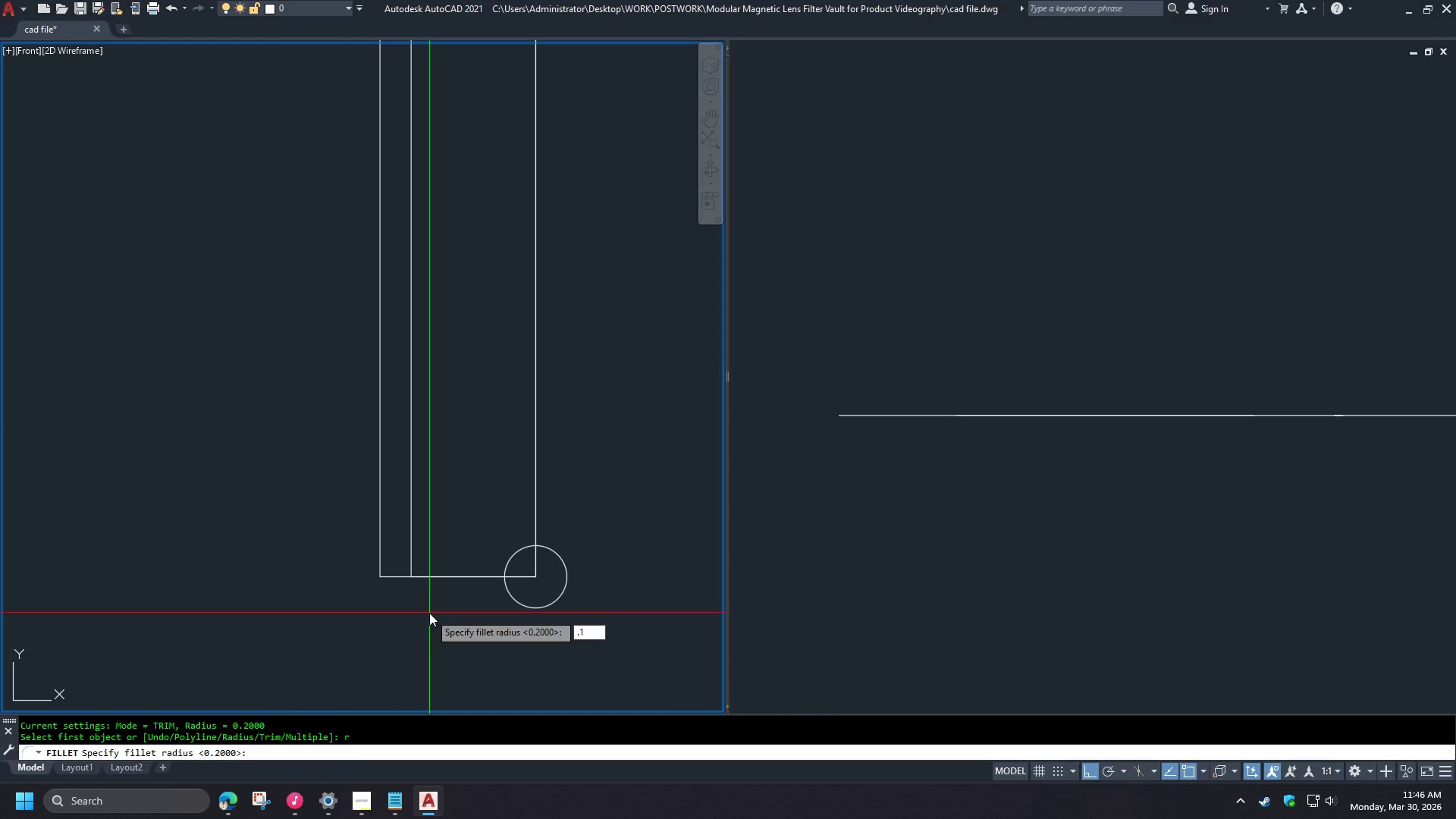 
key(NumpadEnter)
 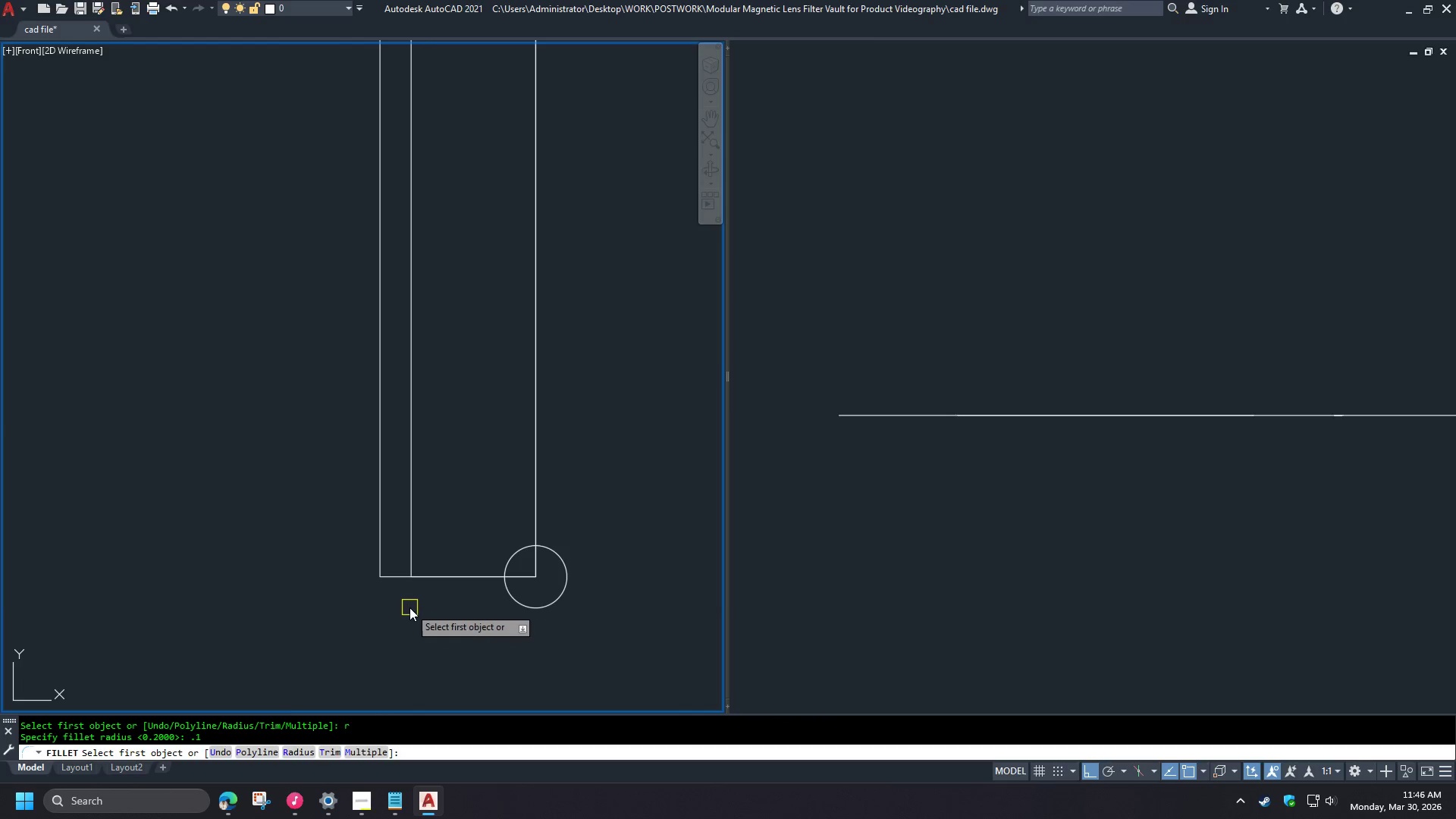 
scroll: coordinate [408, 606], scroll_direction: up, amount: 1.0
 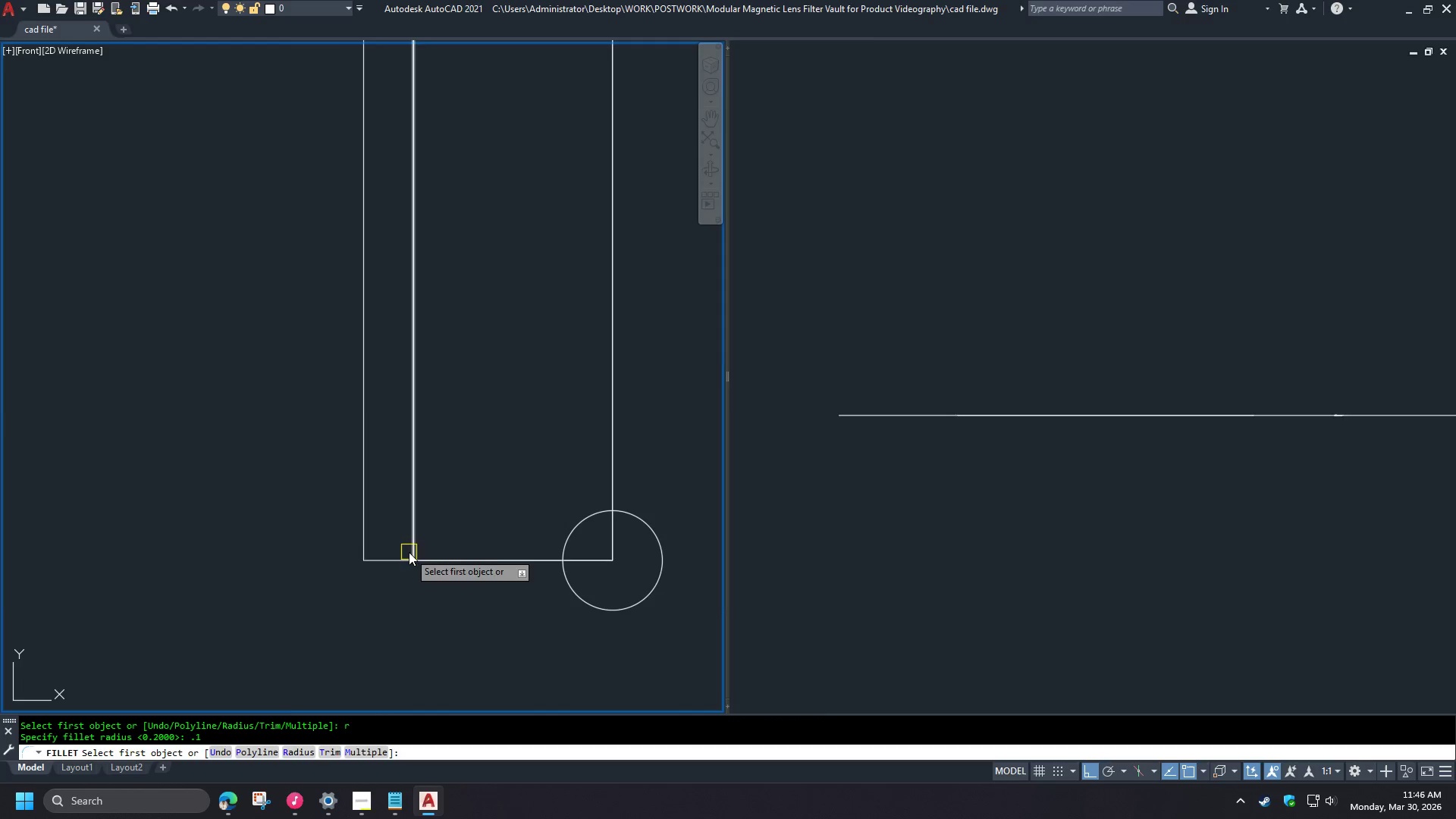 
key(Space)
 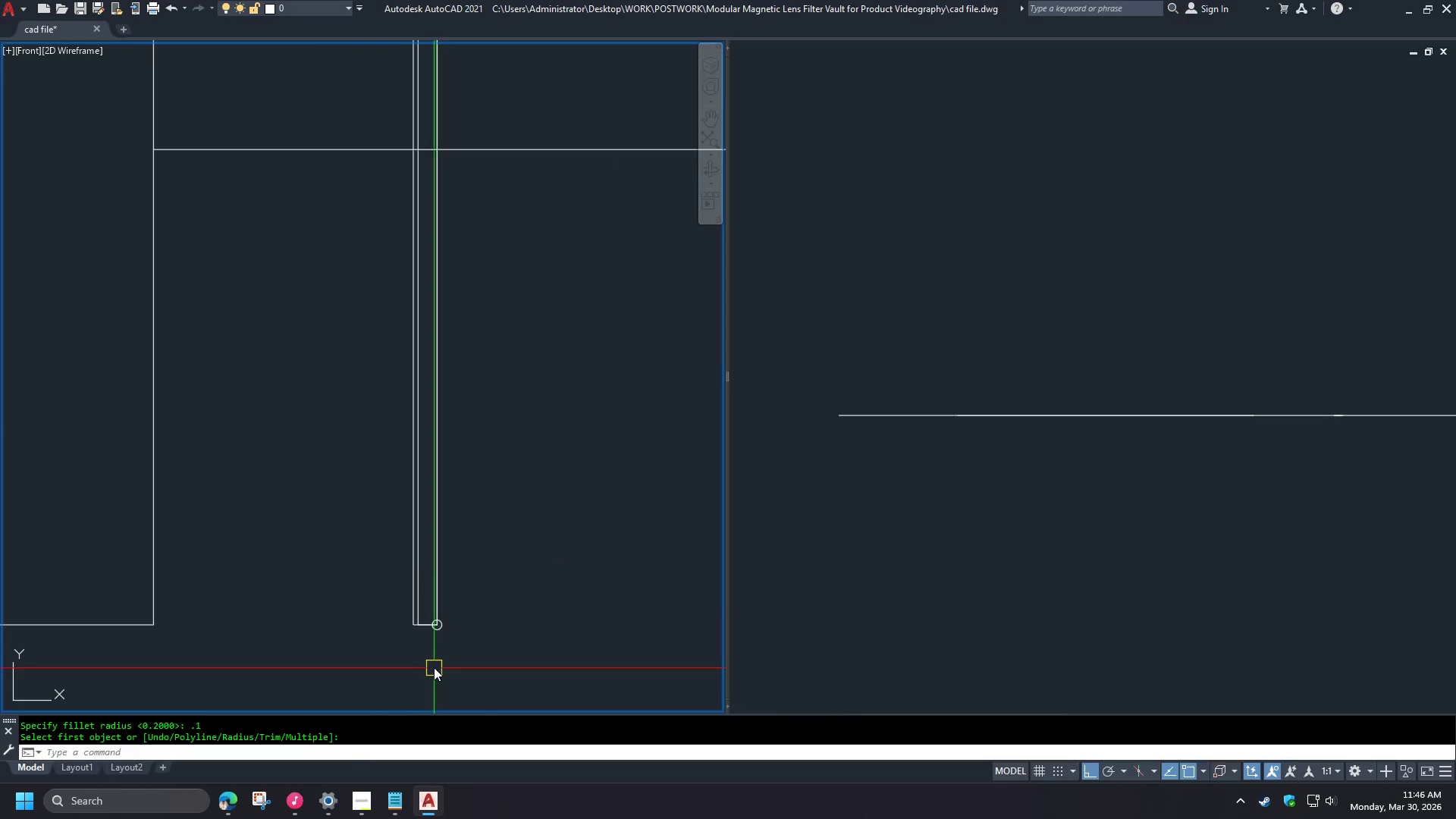 
scroll: coordinate [419, 634], scroll_direction: down, amount: 5.0
 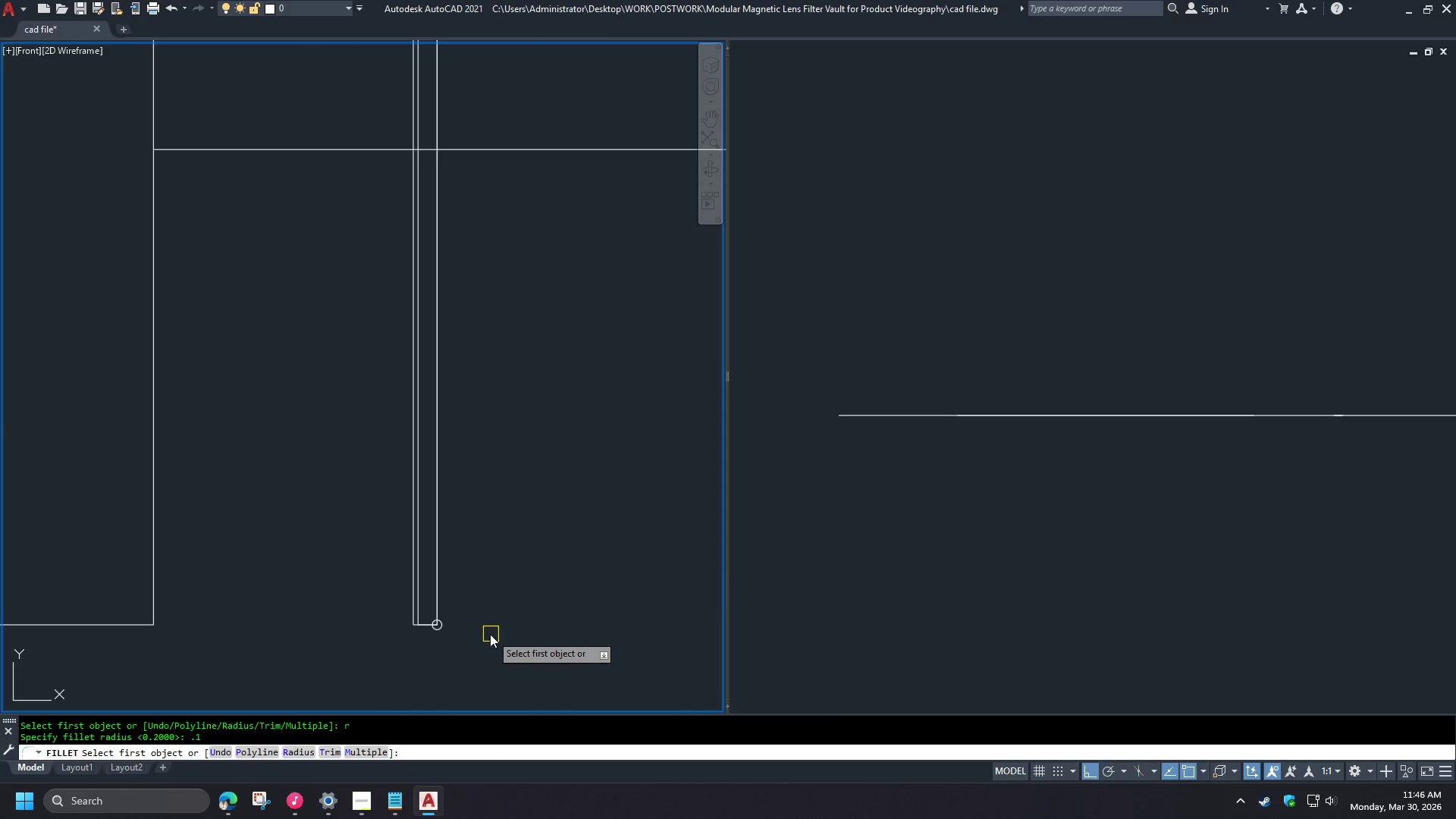 
scroll: coordinate [424, 659], scroll_direction: up, amount: 3.0
 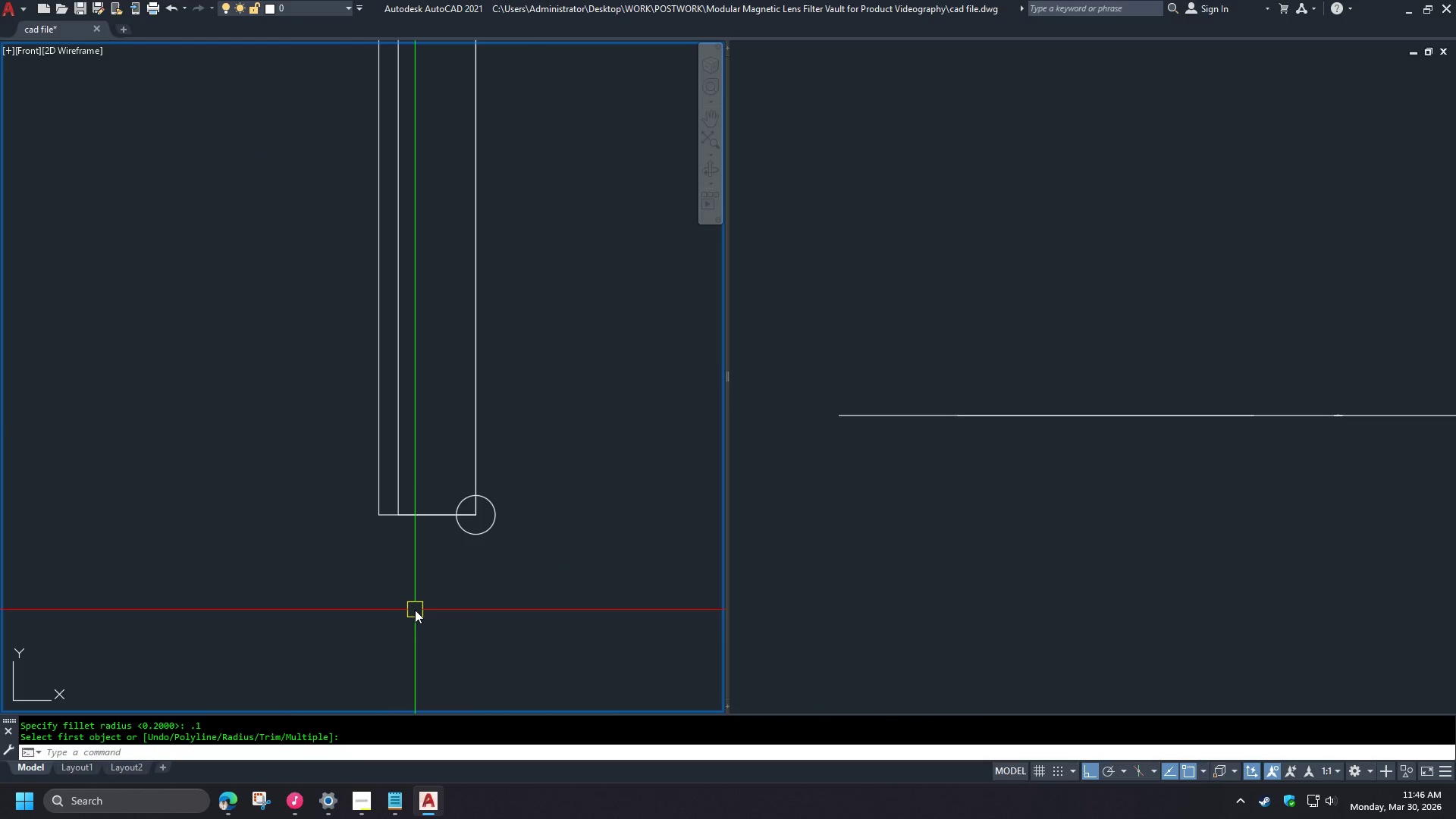 
type(pl )
 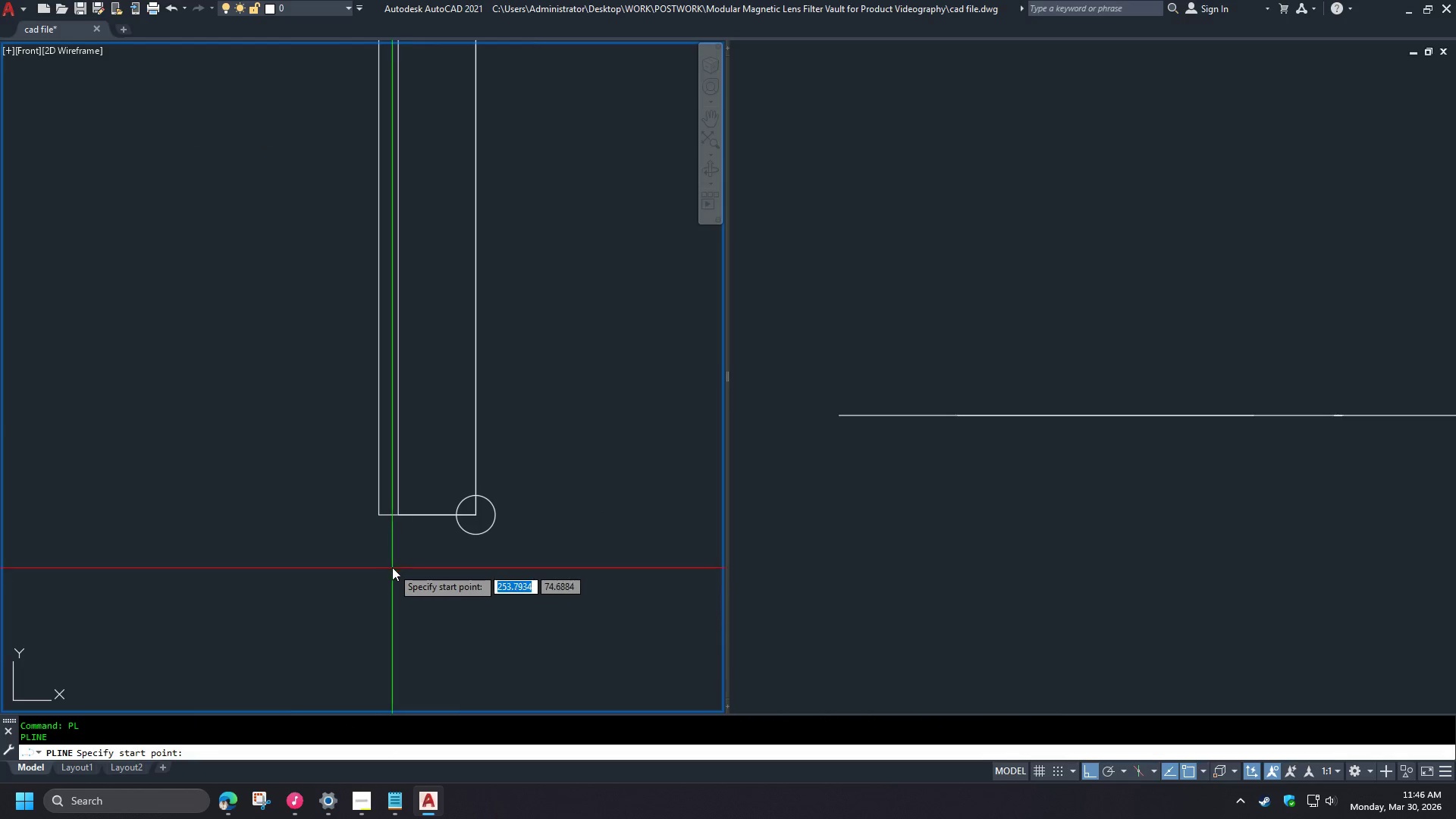 
left_click_drag(start_coordinate=[392, 567], to_coordinate=[392, 576])
 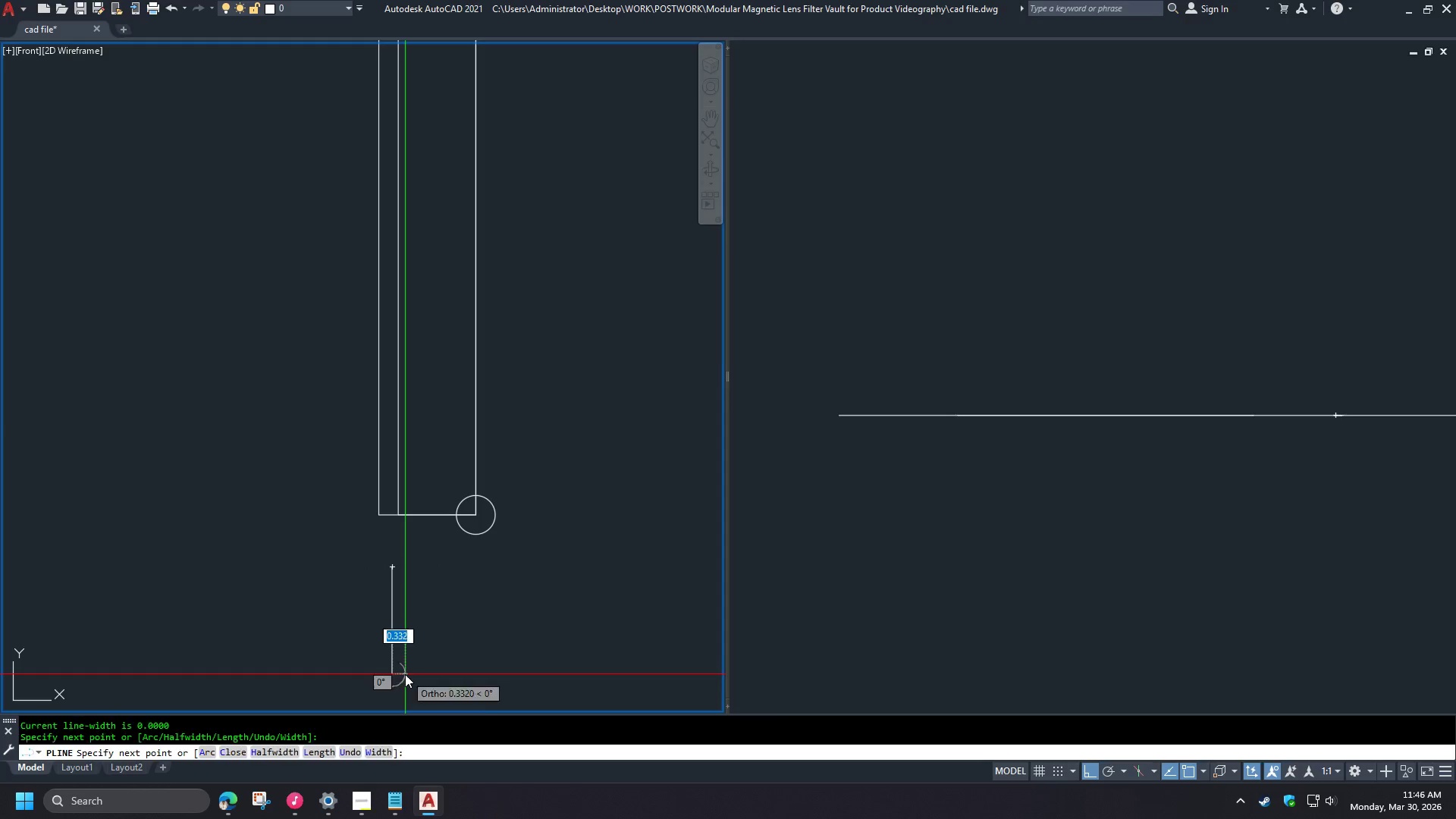 
double_click([516, 674])
 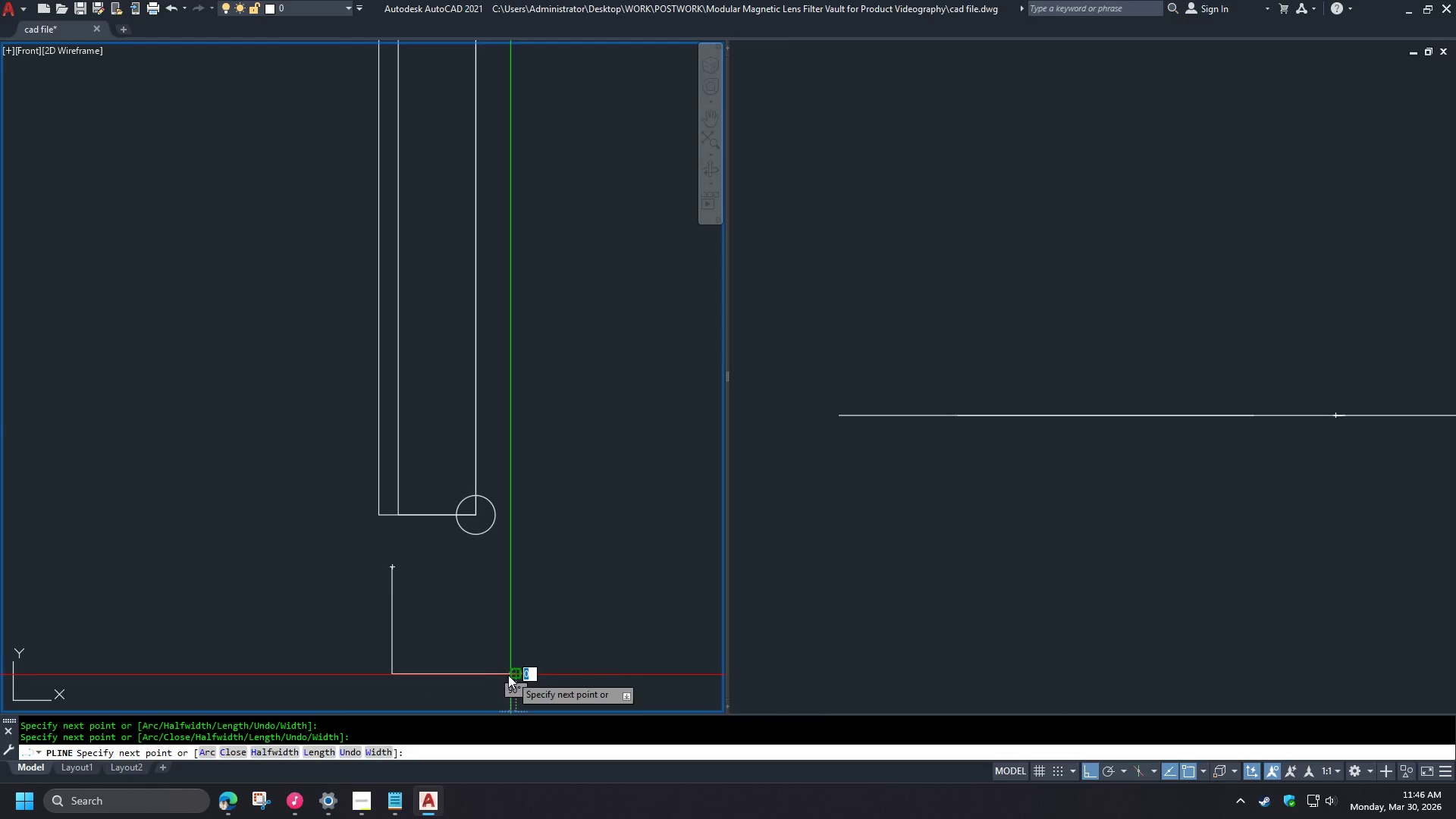 
key(Space)
 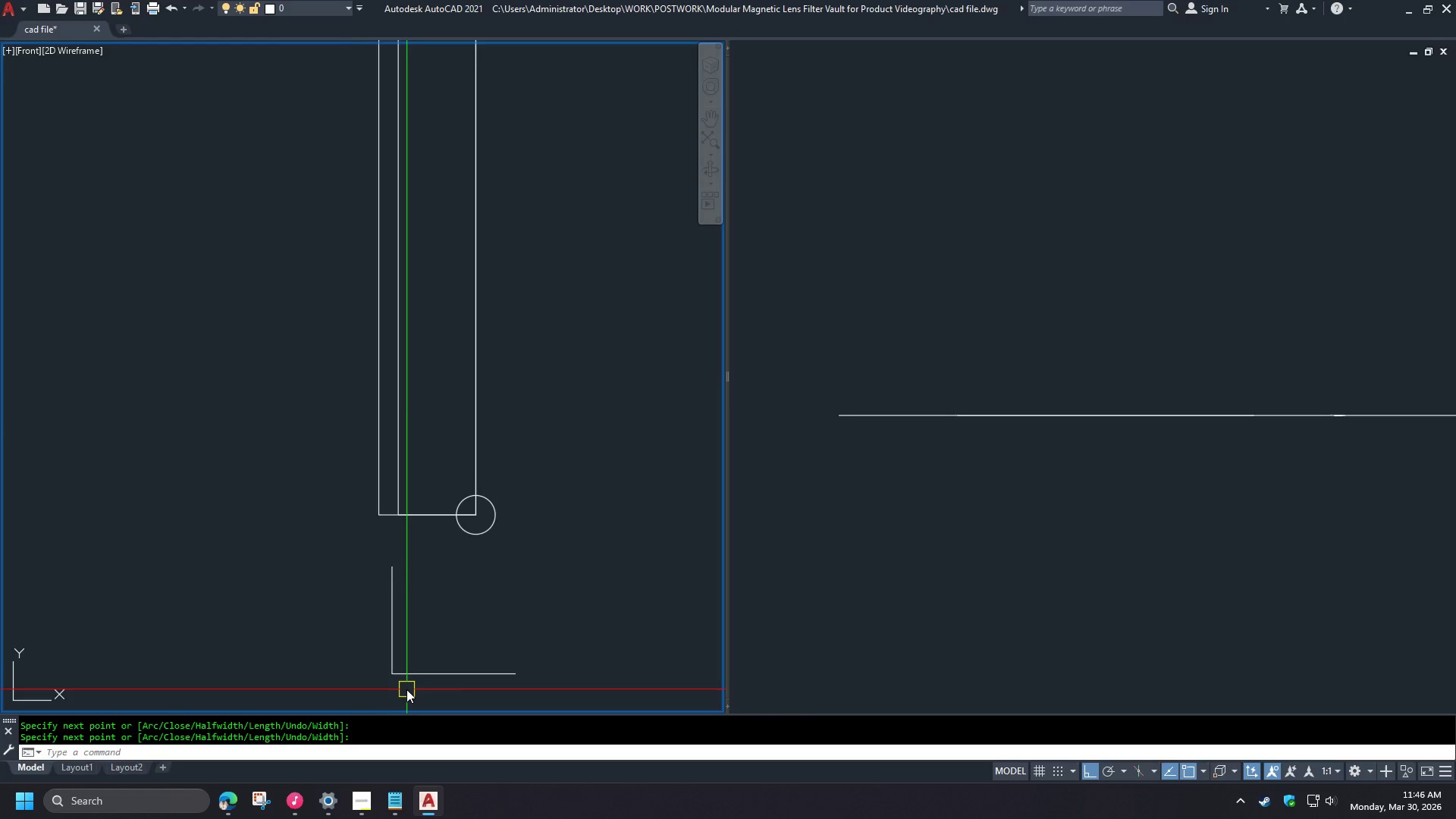 
key(F)
 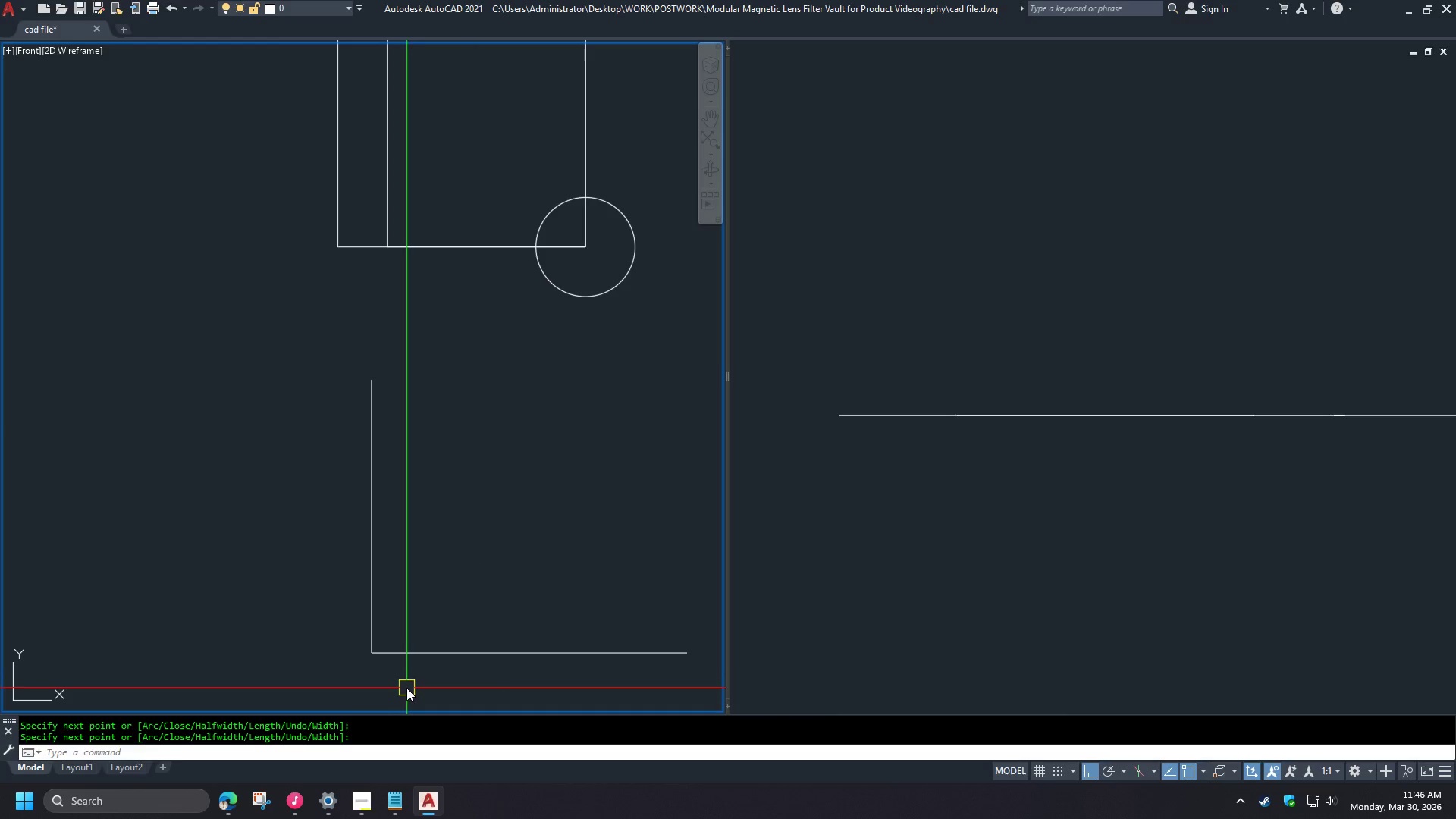 
key(Space)
 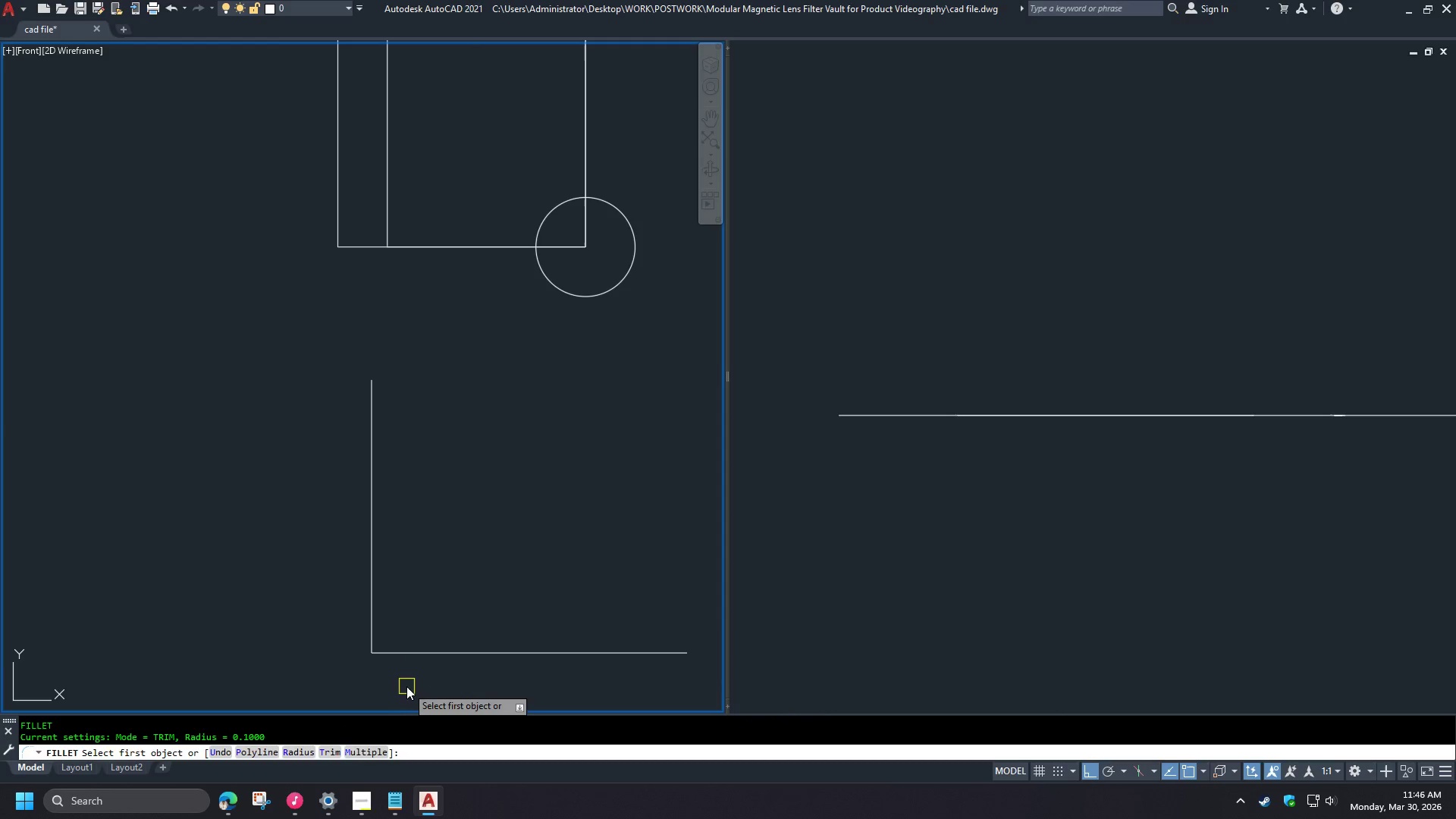 
scroll: coordinate [406, 688], scroll_direction: up, amount: 2.0
 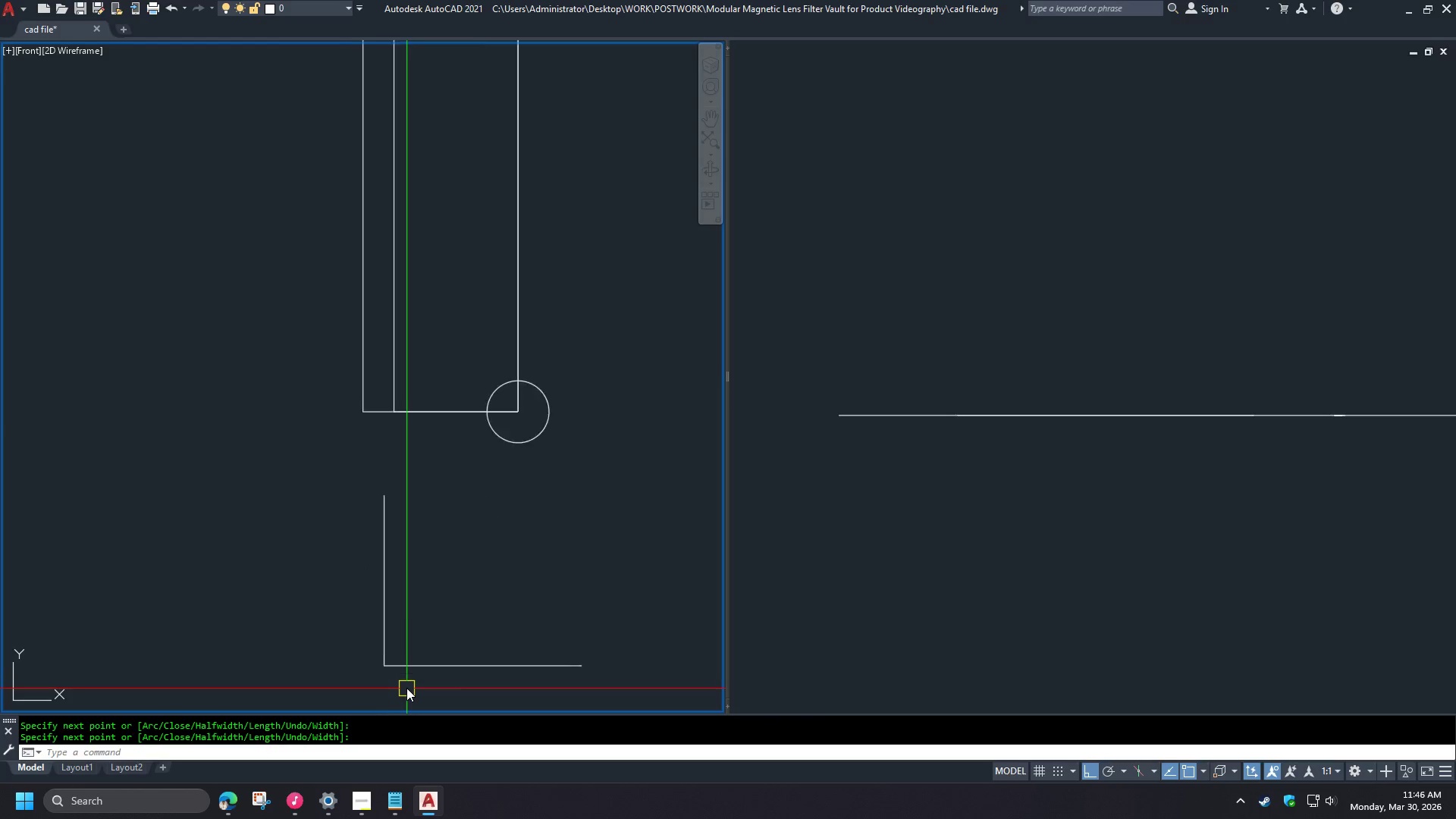 
key(Space)
 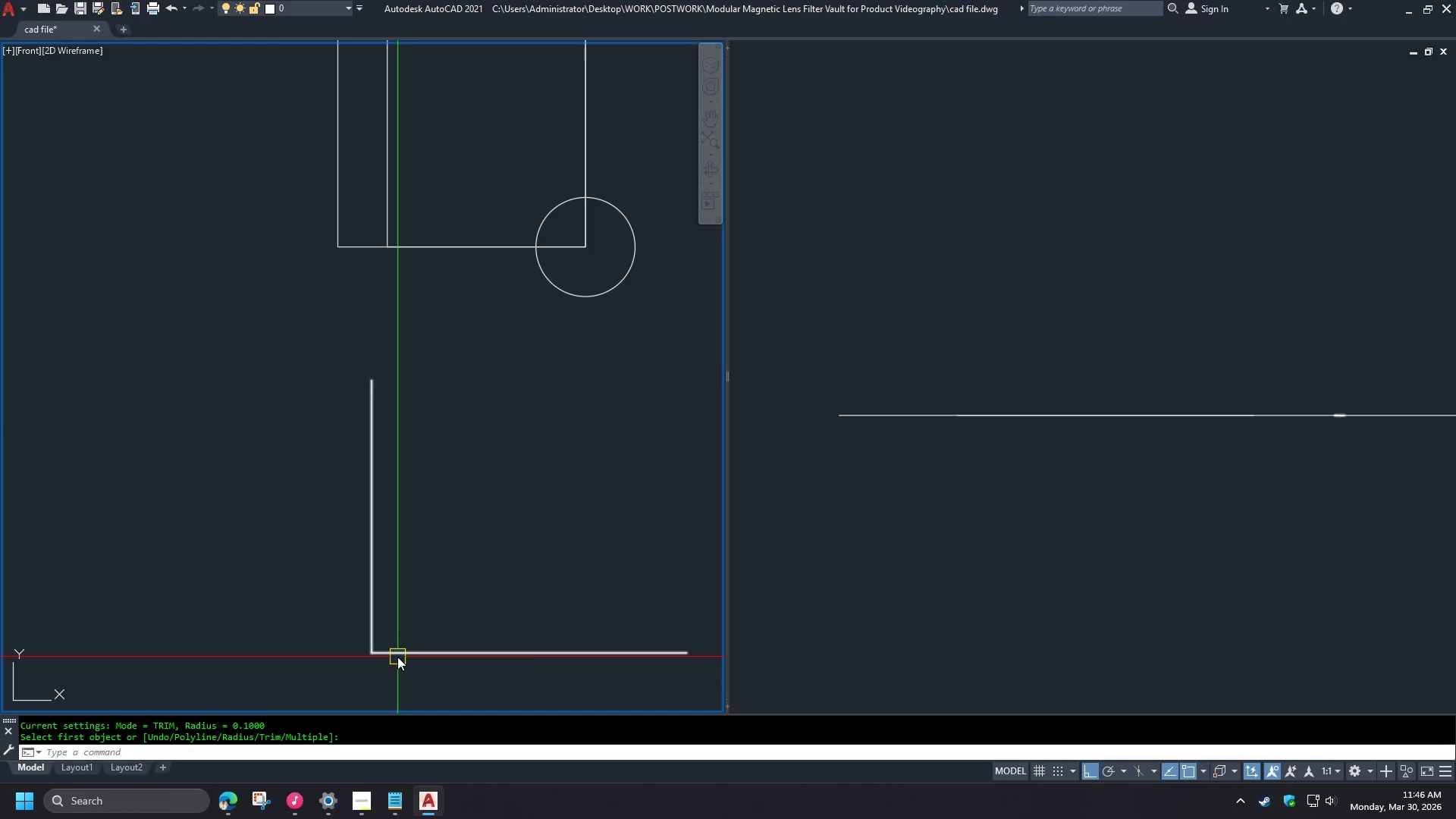 
key(Space)
 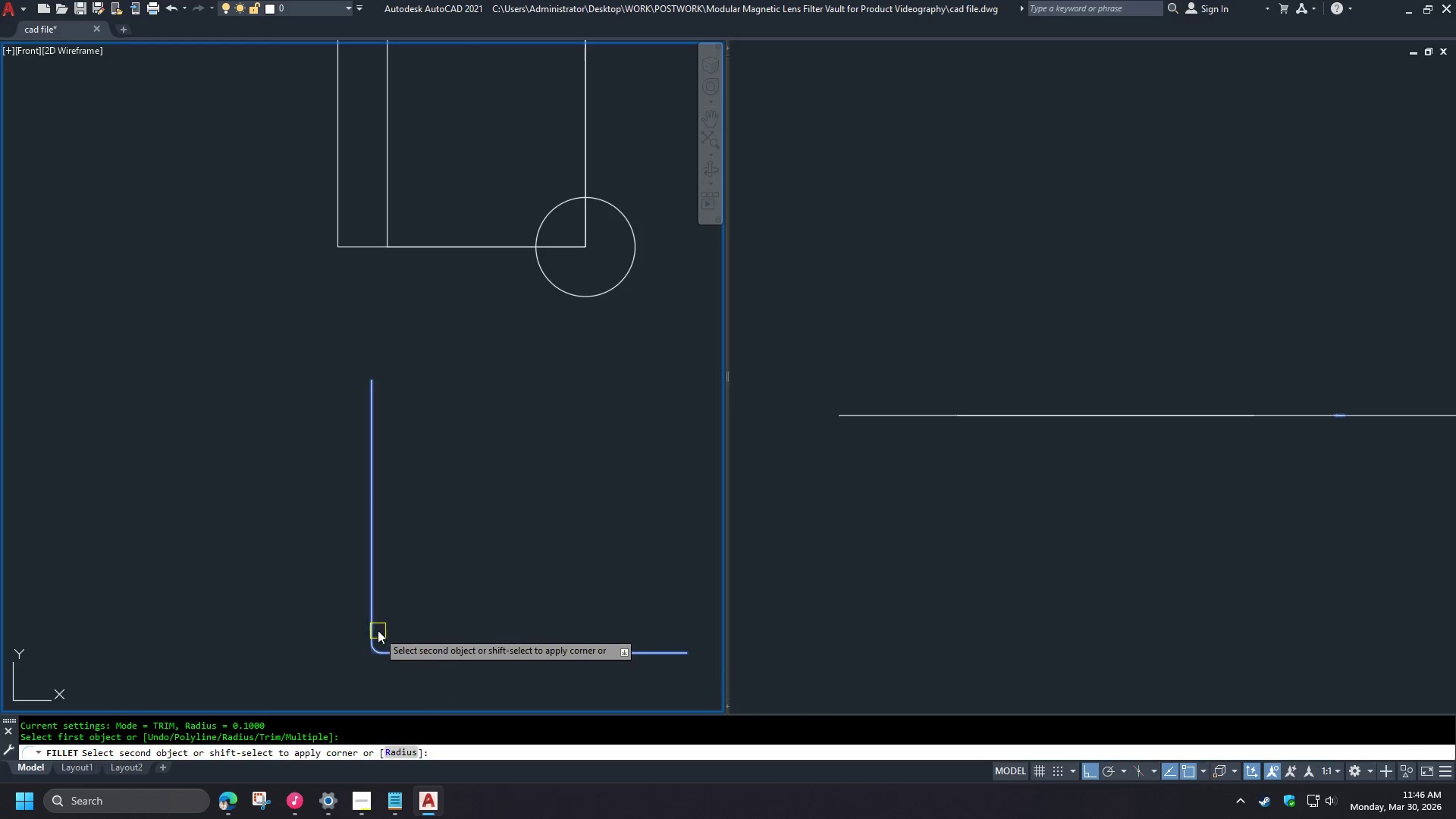 
double_click([371, 623])
 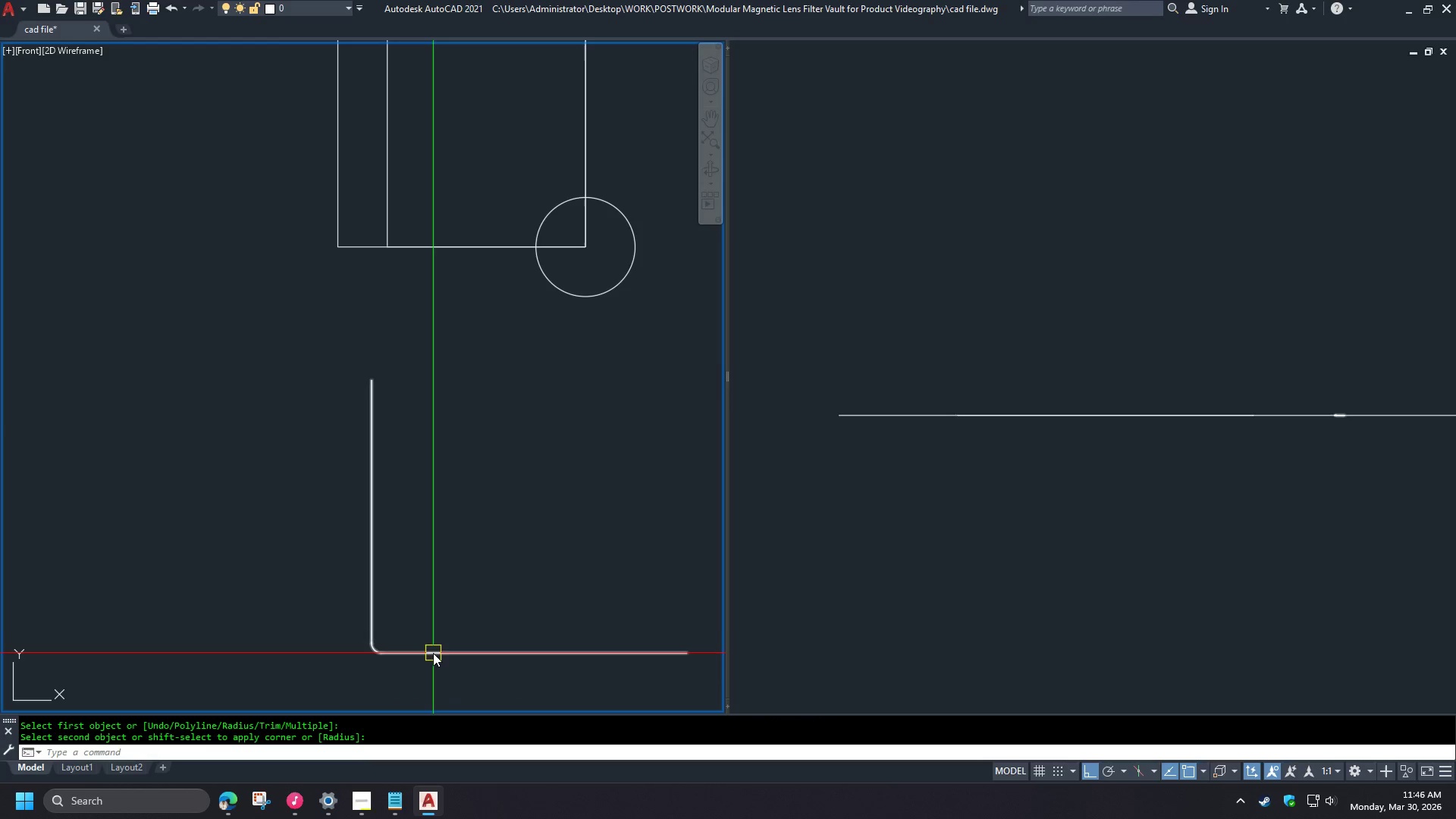 
left_click([433, 657])
 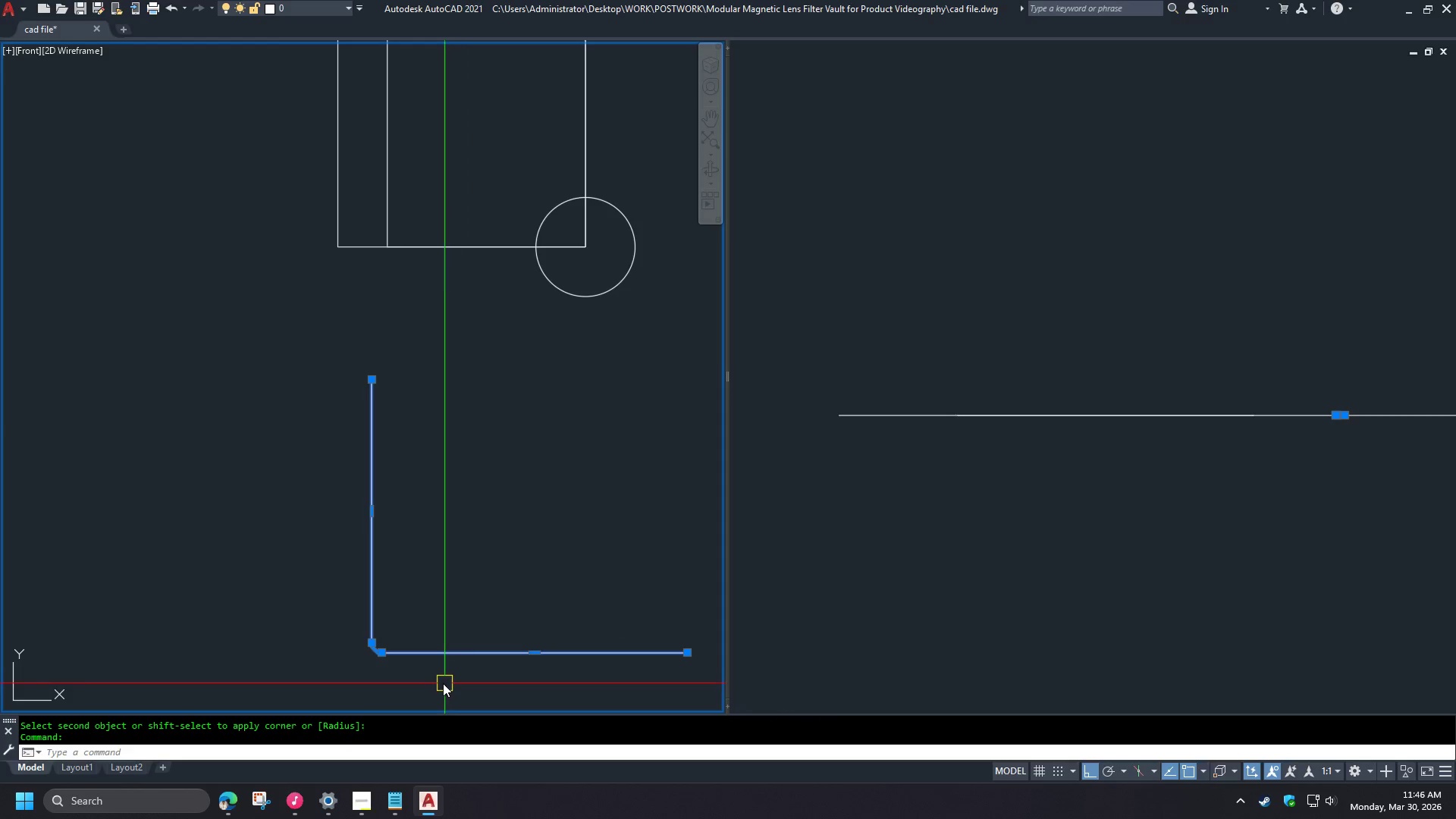 
key(M)
 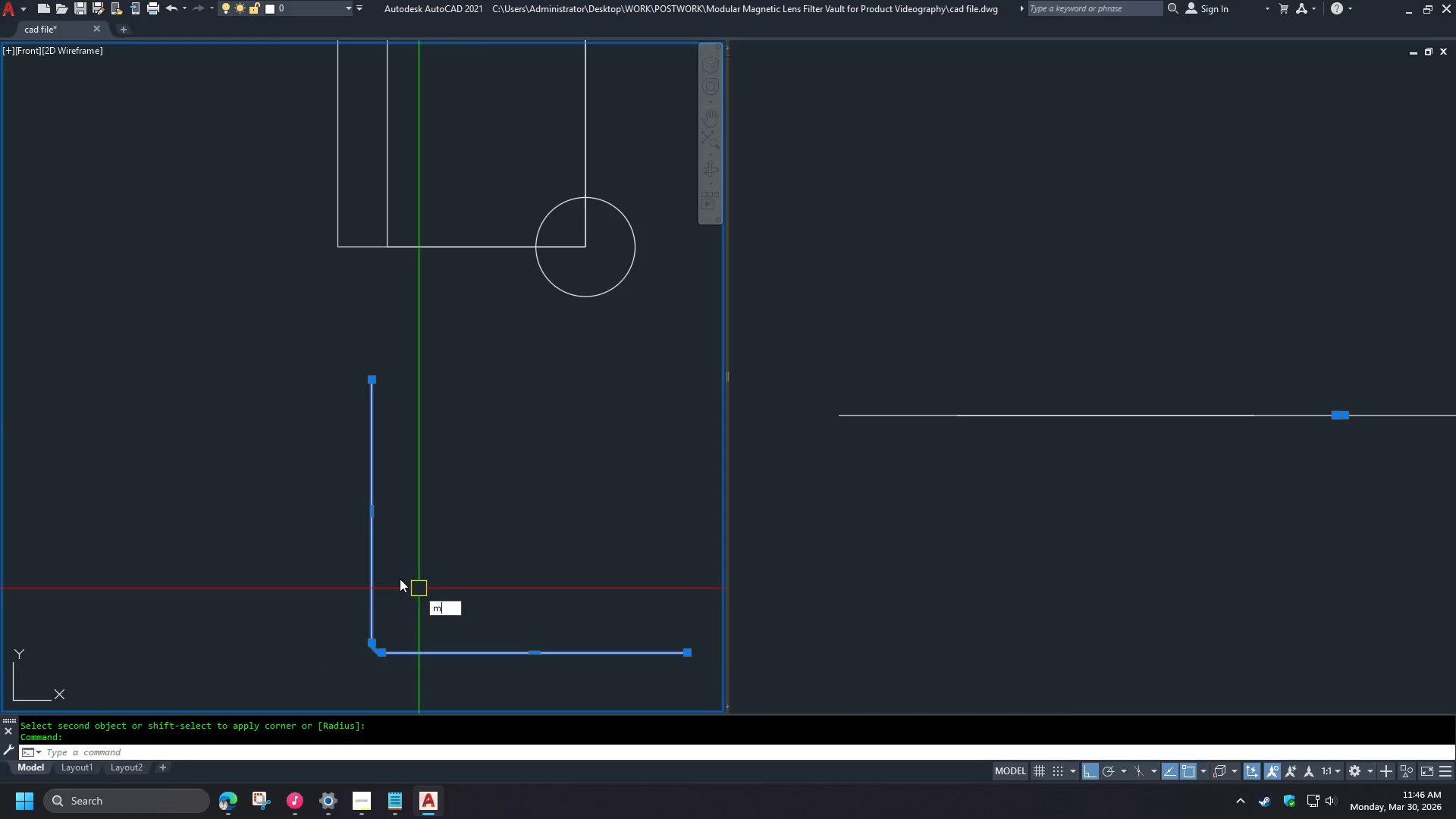 
key(Space)
 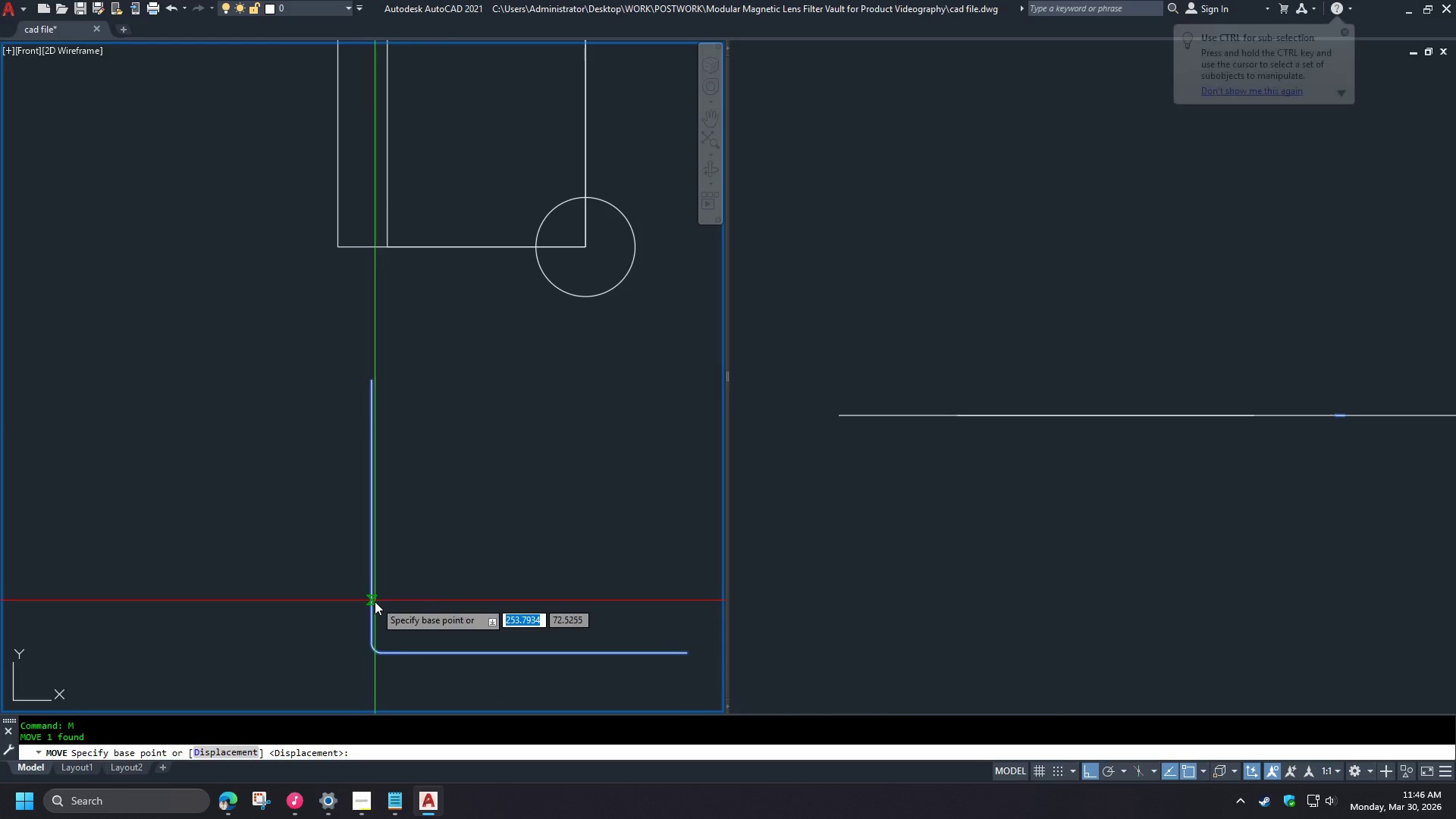 
left_click([375, 601])
 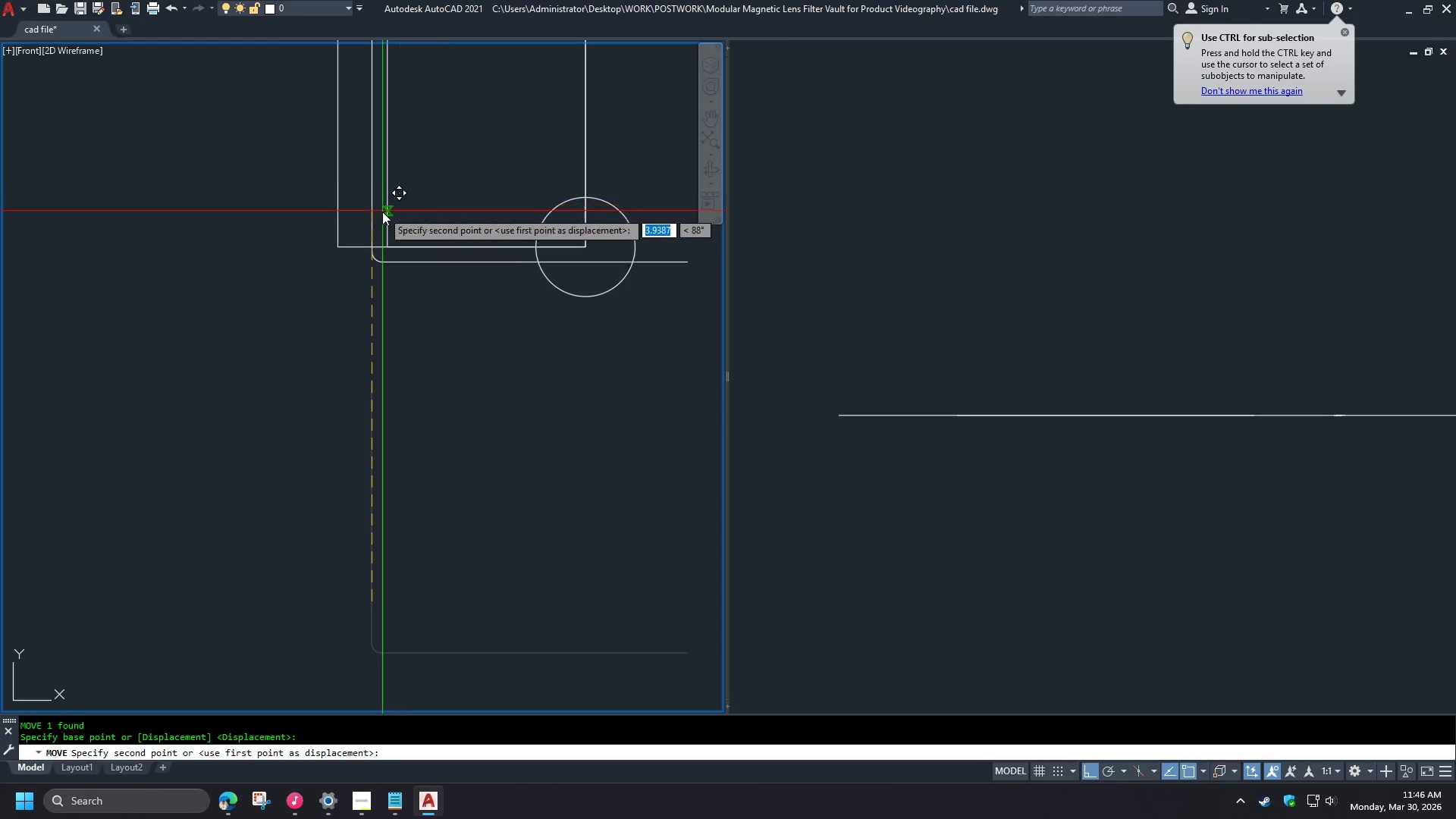 
left_click([382, 212])
 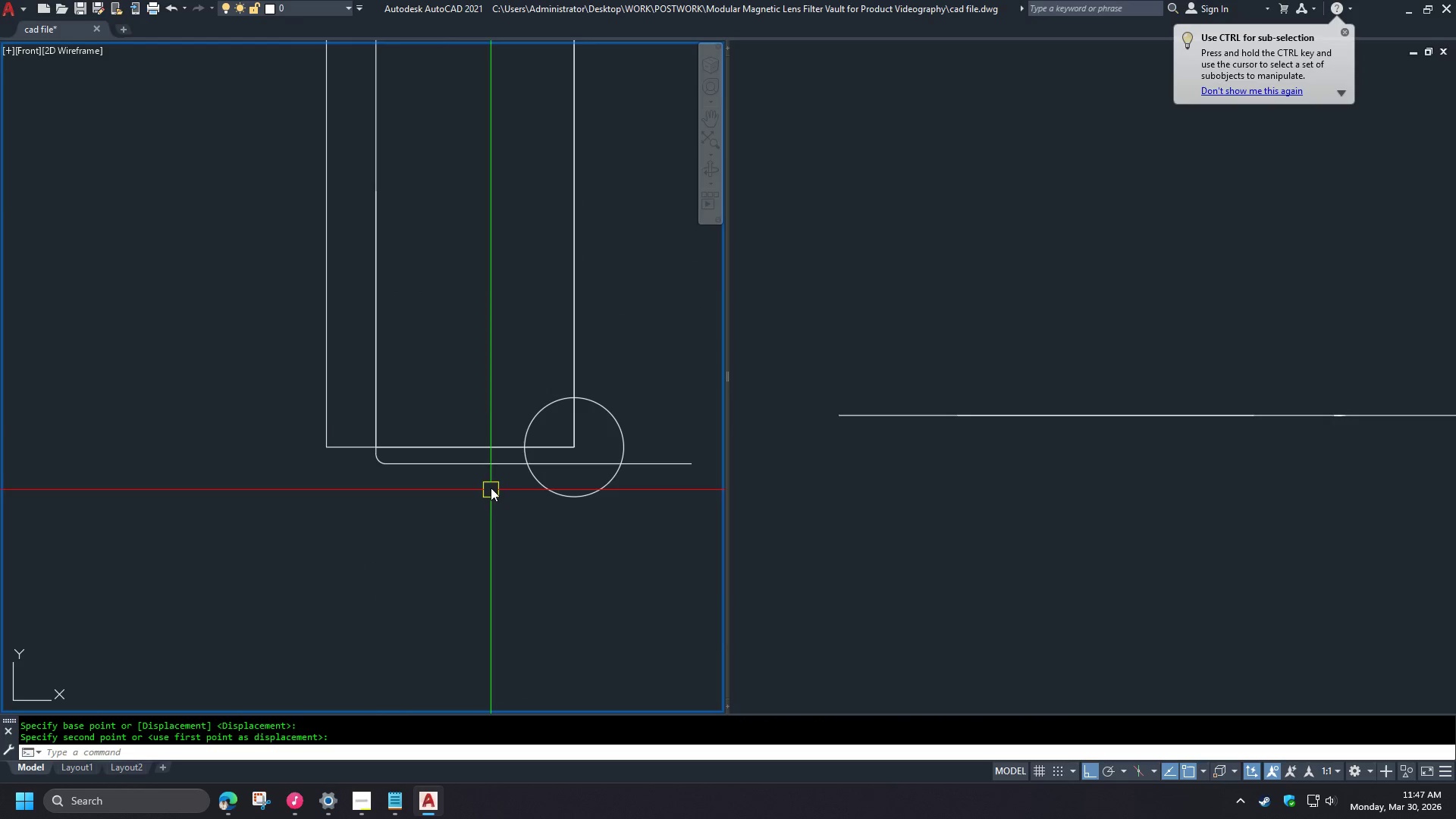 
left_click([485, 469])
 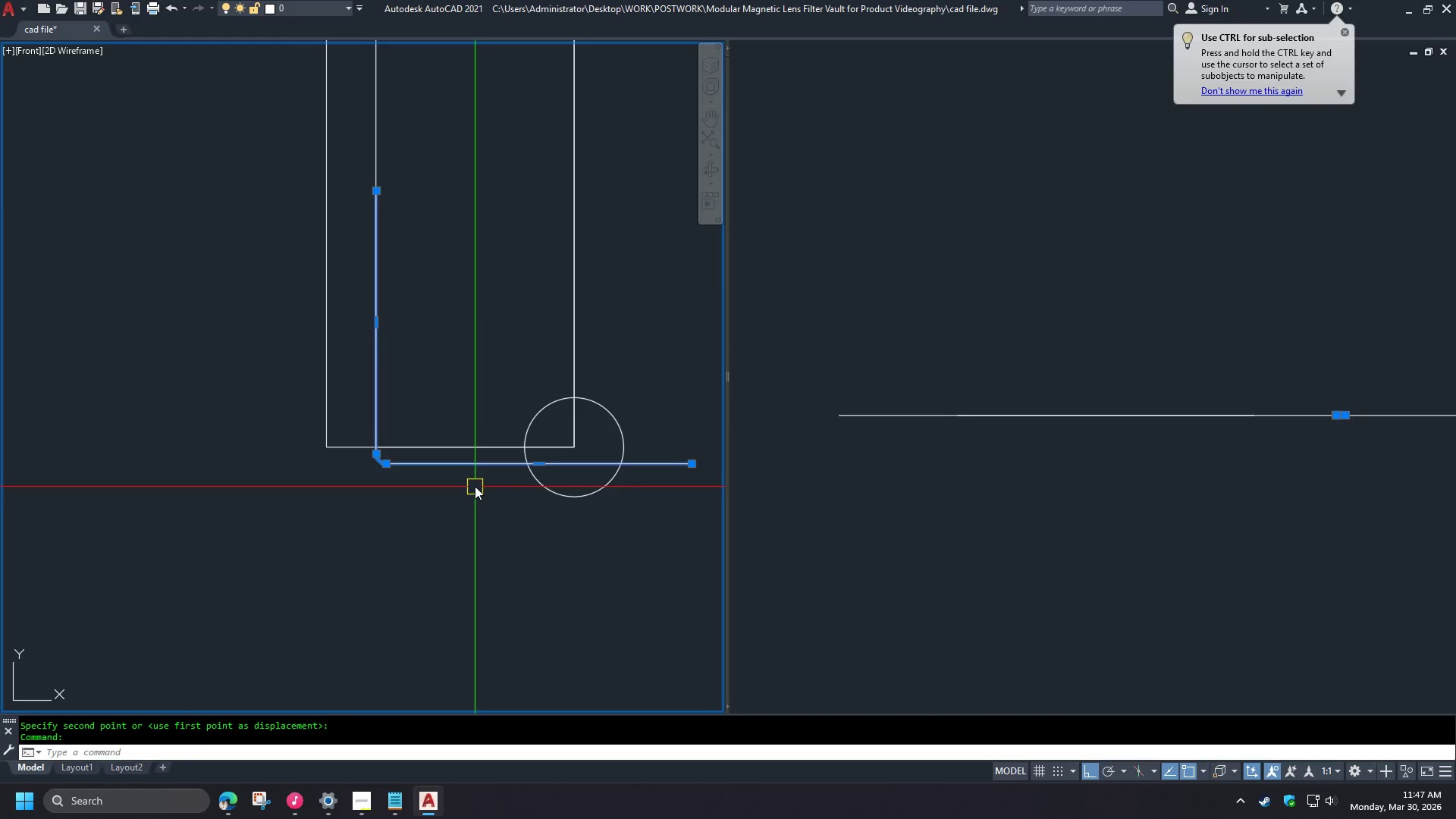 
key(M)
 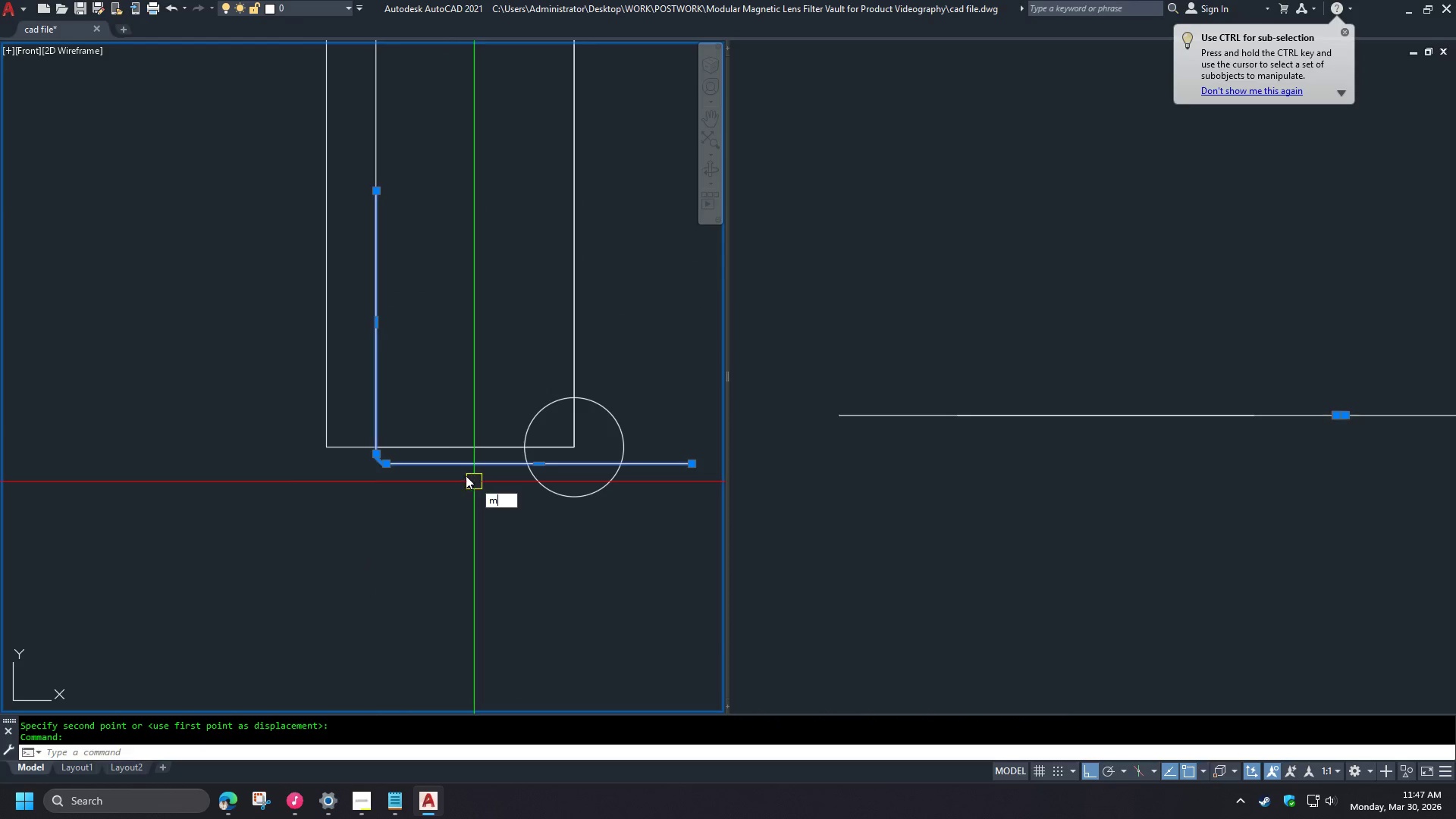 
key(Space)
 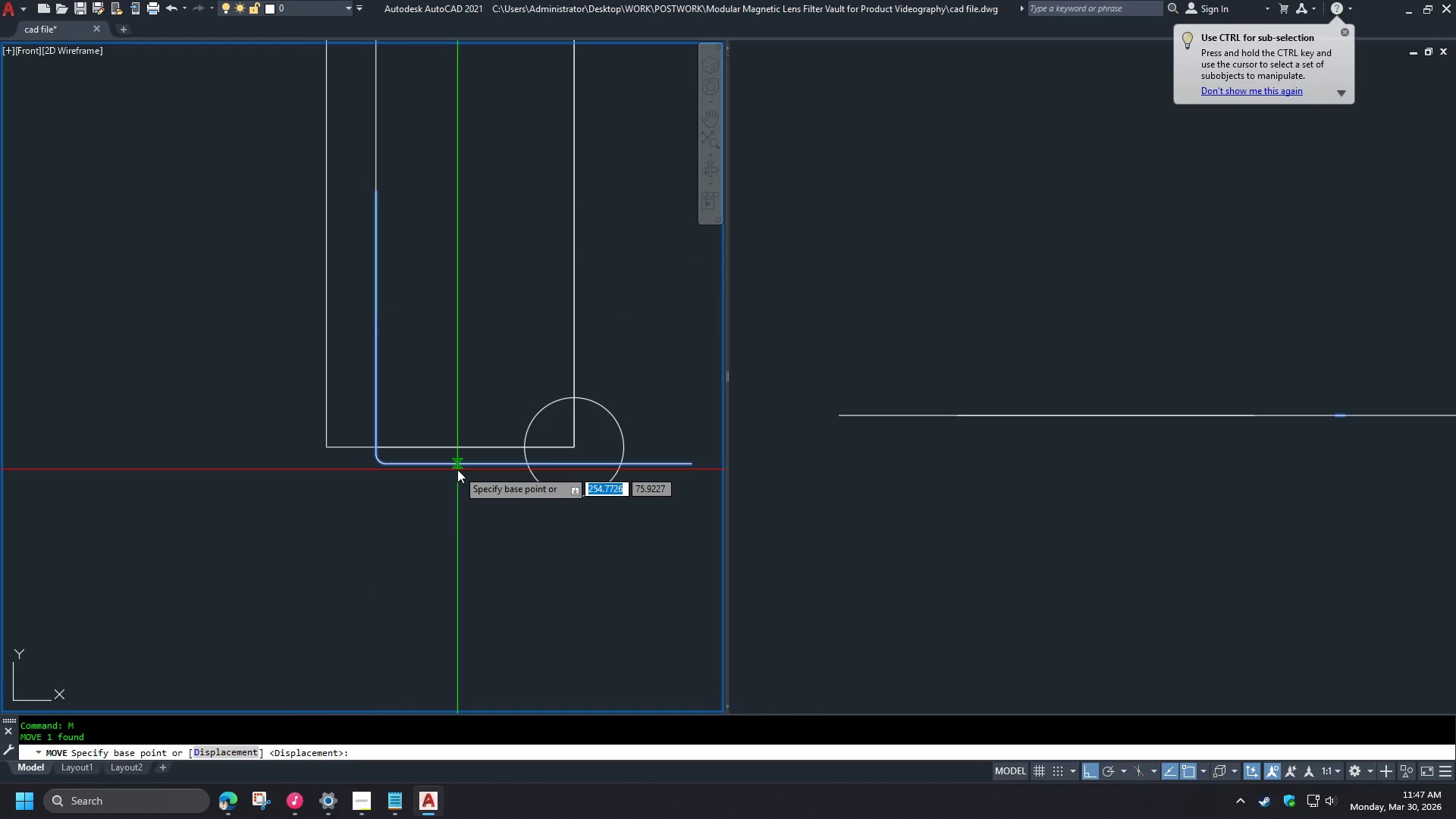 
left_click([457, 469])
 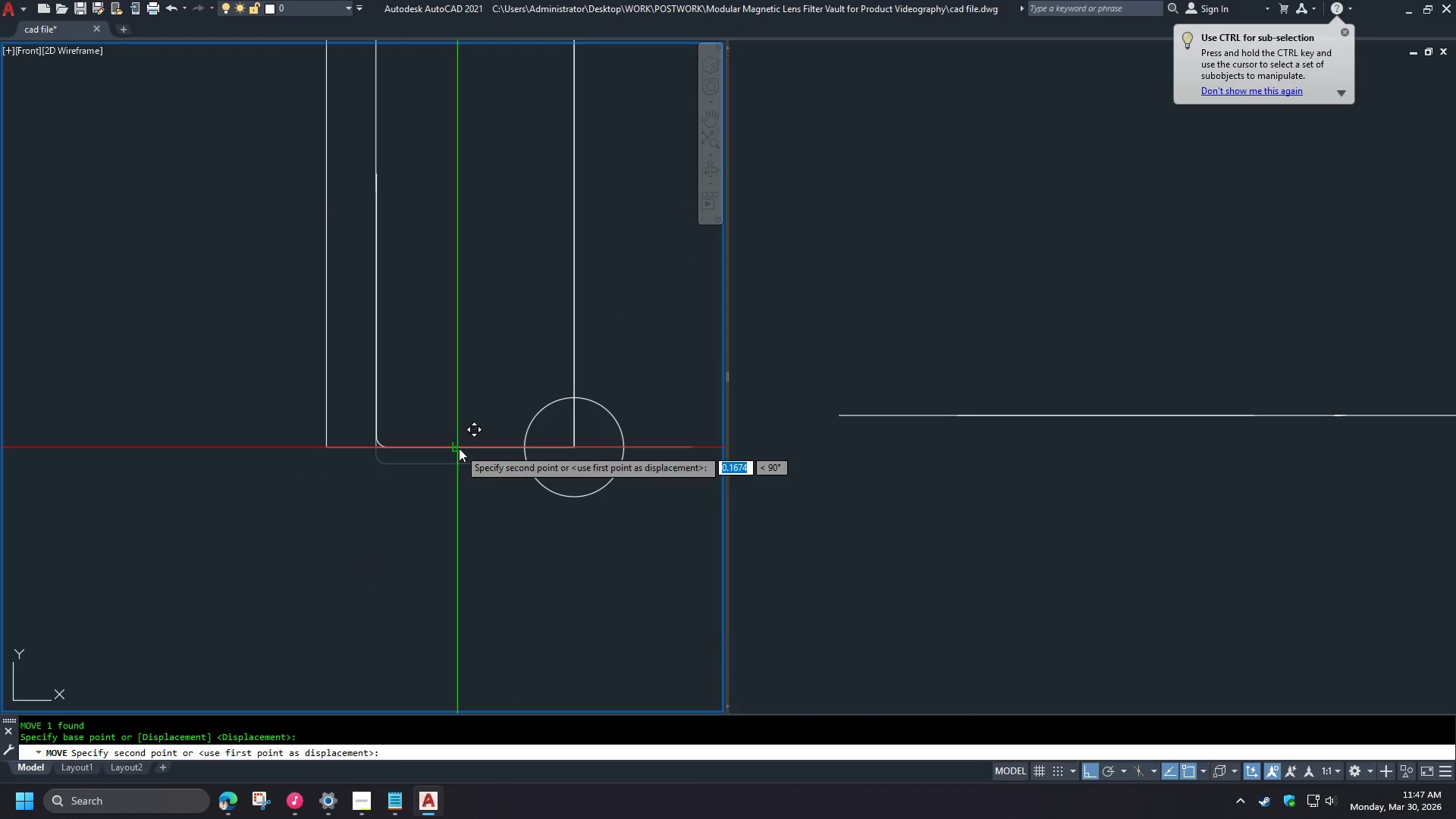 
left_click([459, 448])
 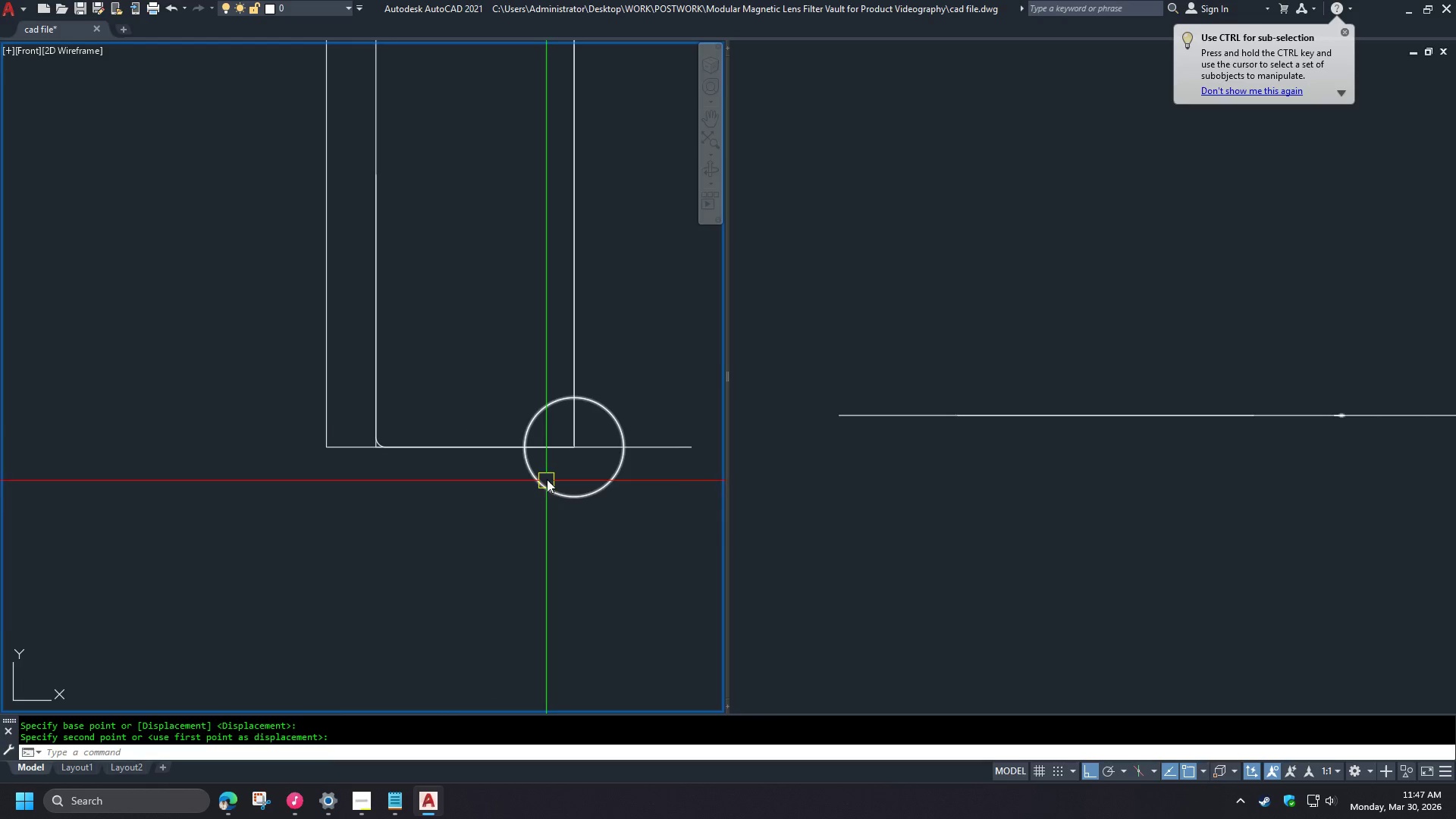 
scroll: coordinate [529, 455], scroll_direction: up, amount: 3.0
 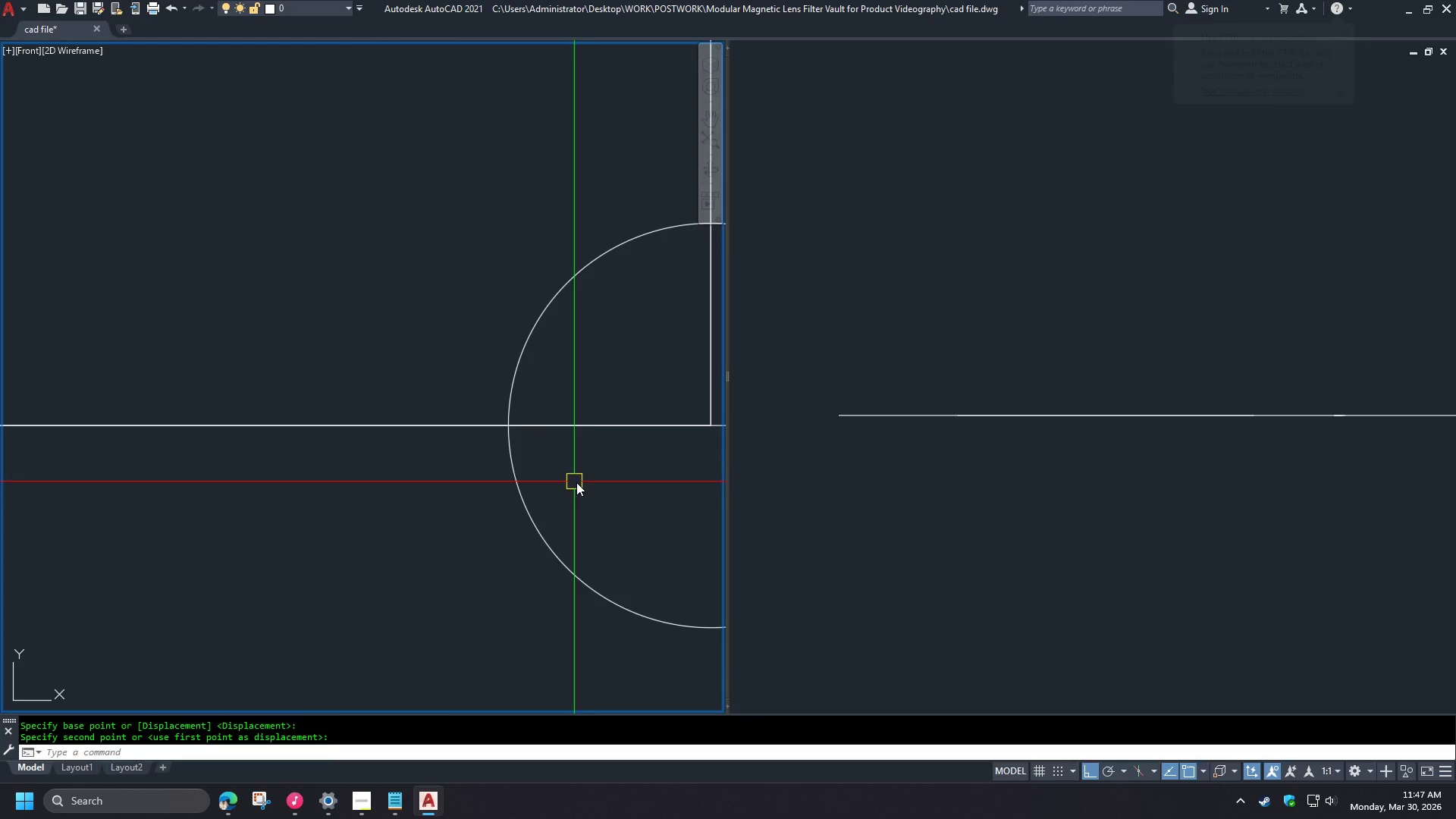 
scroll: coordinate [601, 493], scroll_direction: down, amount: 3.0
 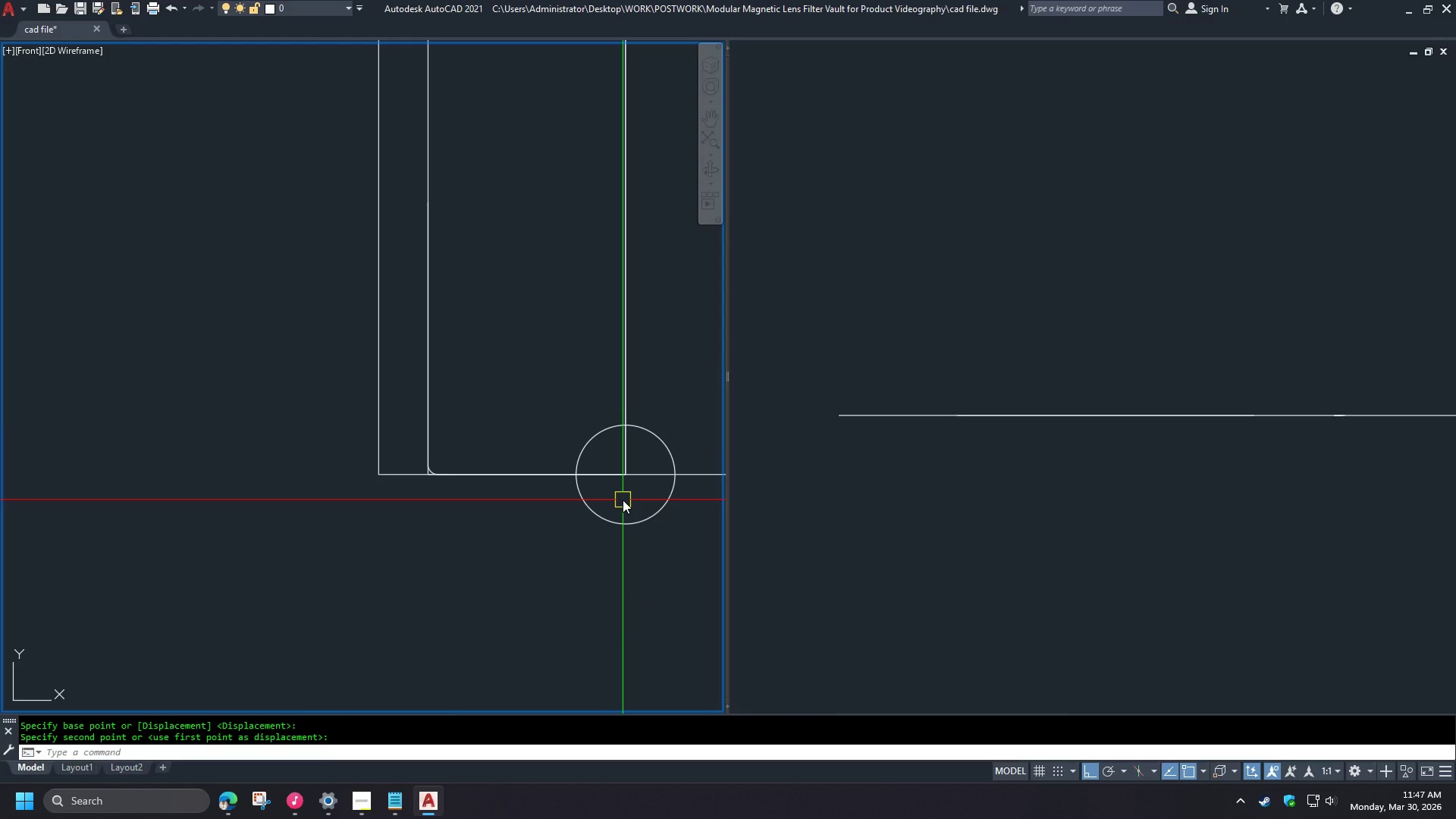 
scroll: coordinate [623, 500], scroll_direction: up, amount: 3.0
 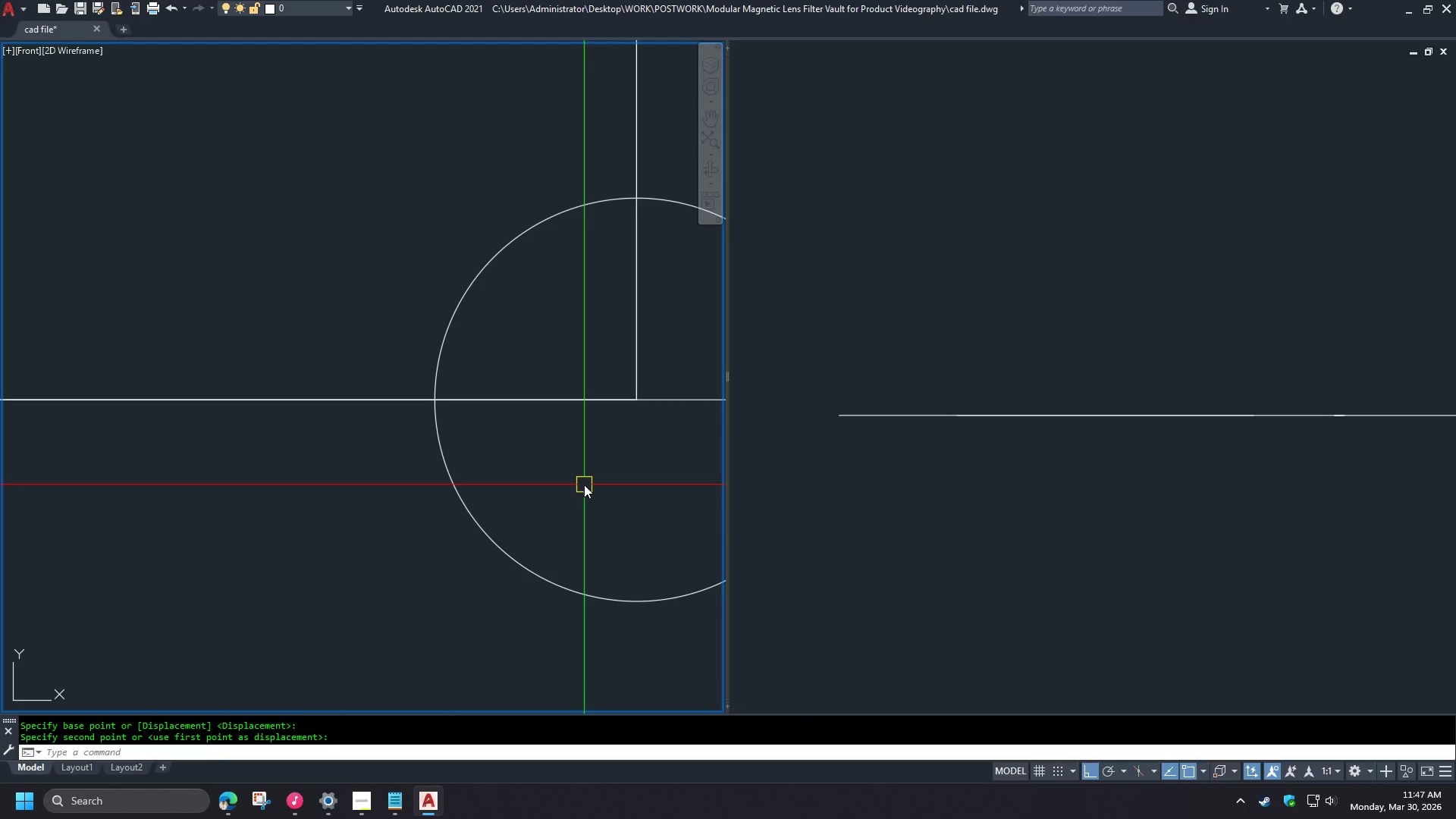 
wait(5.3)
 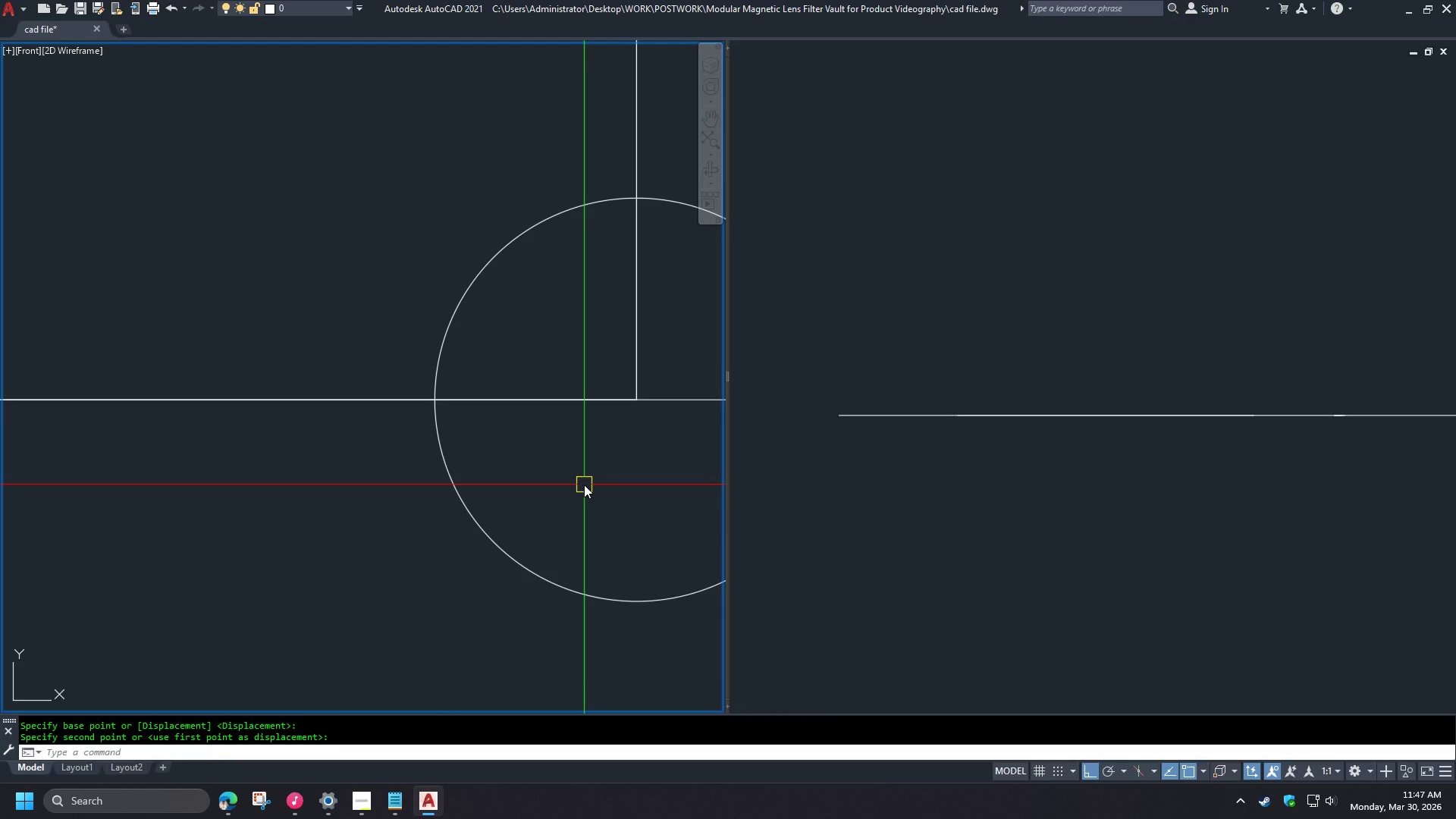 
scroll: coordinate [560, 468], scroll_direction: down, amount: 2.0
 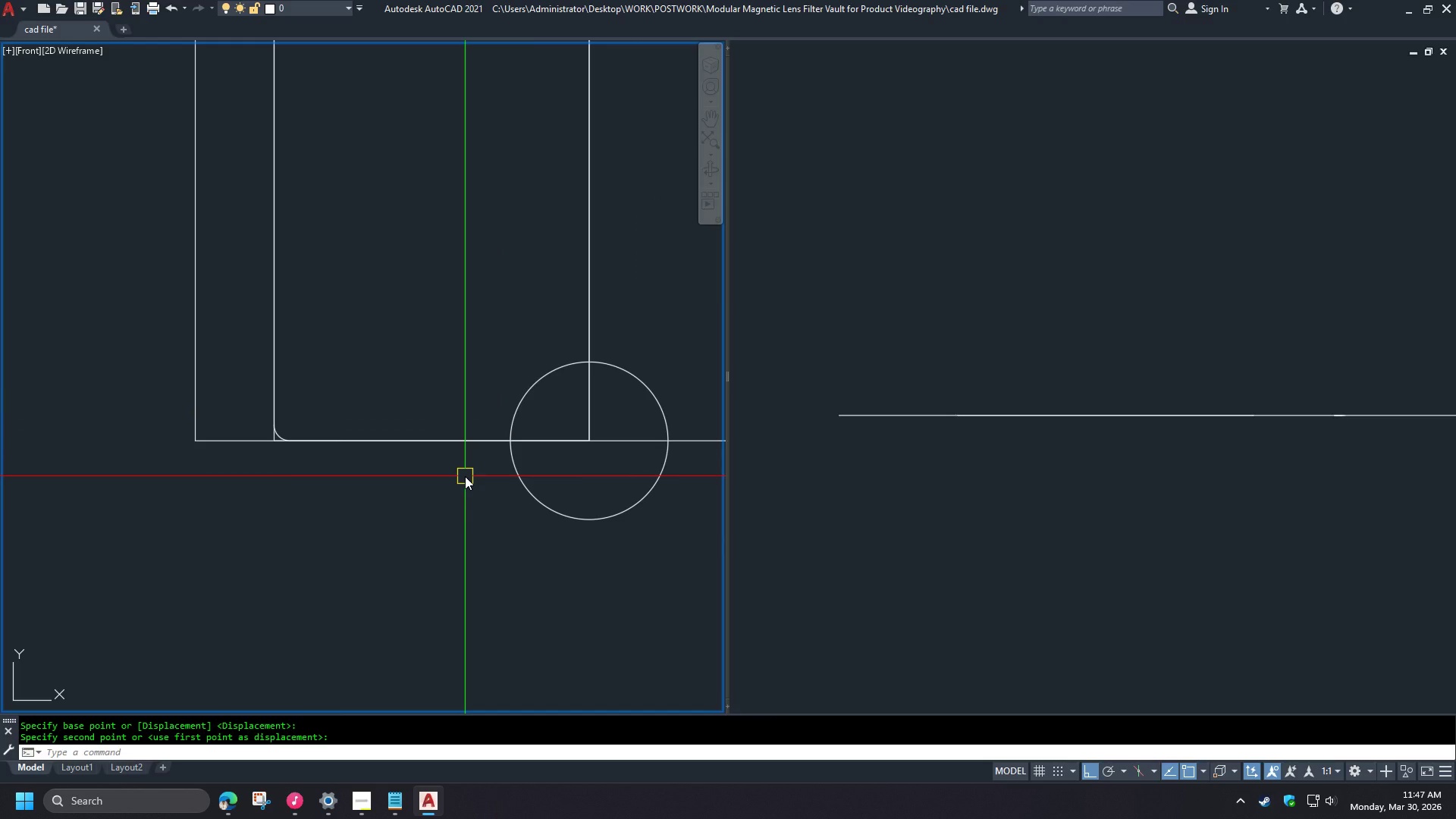 
key(C)
 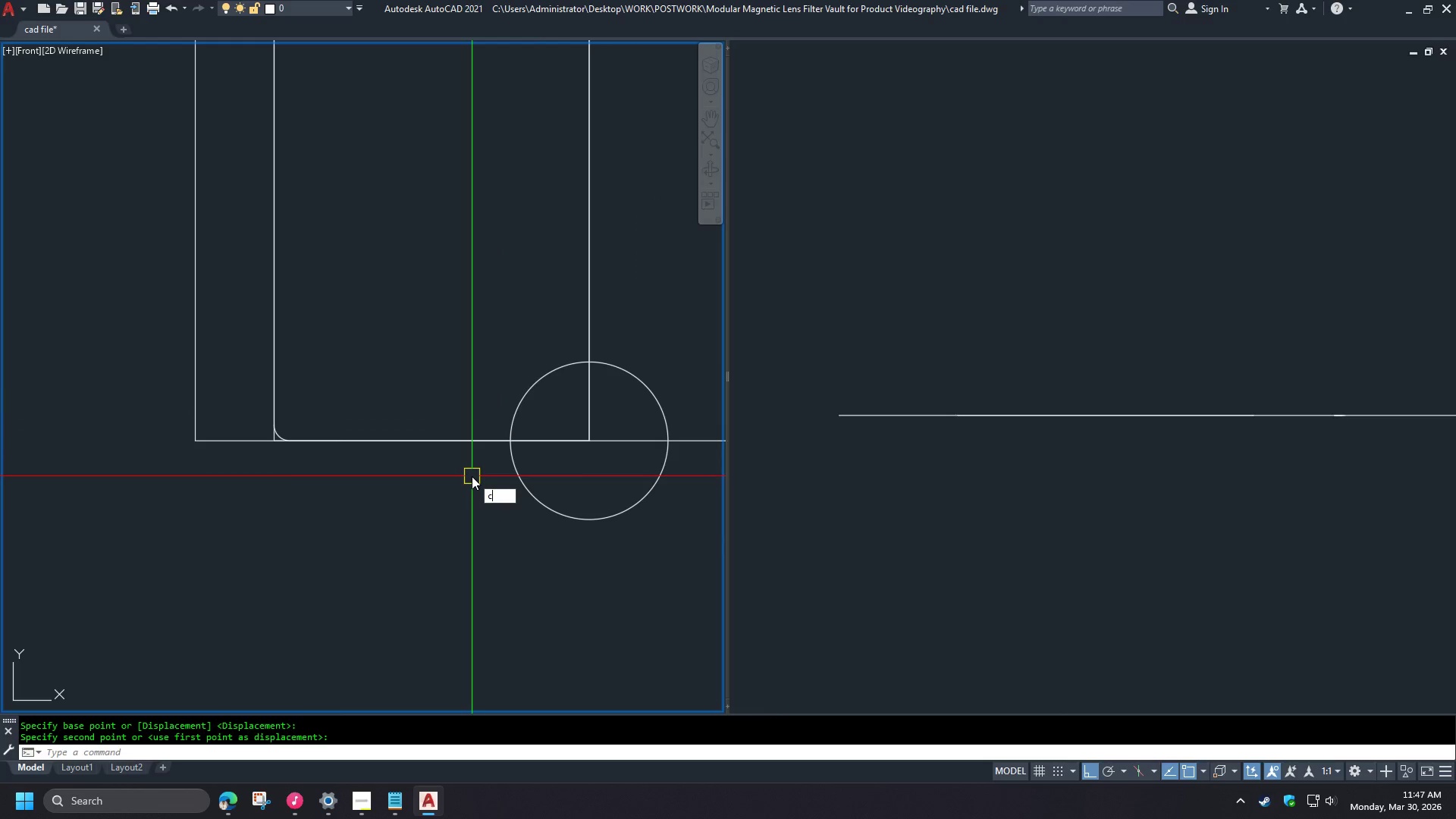 
key(Space)
 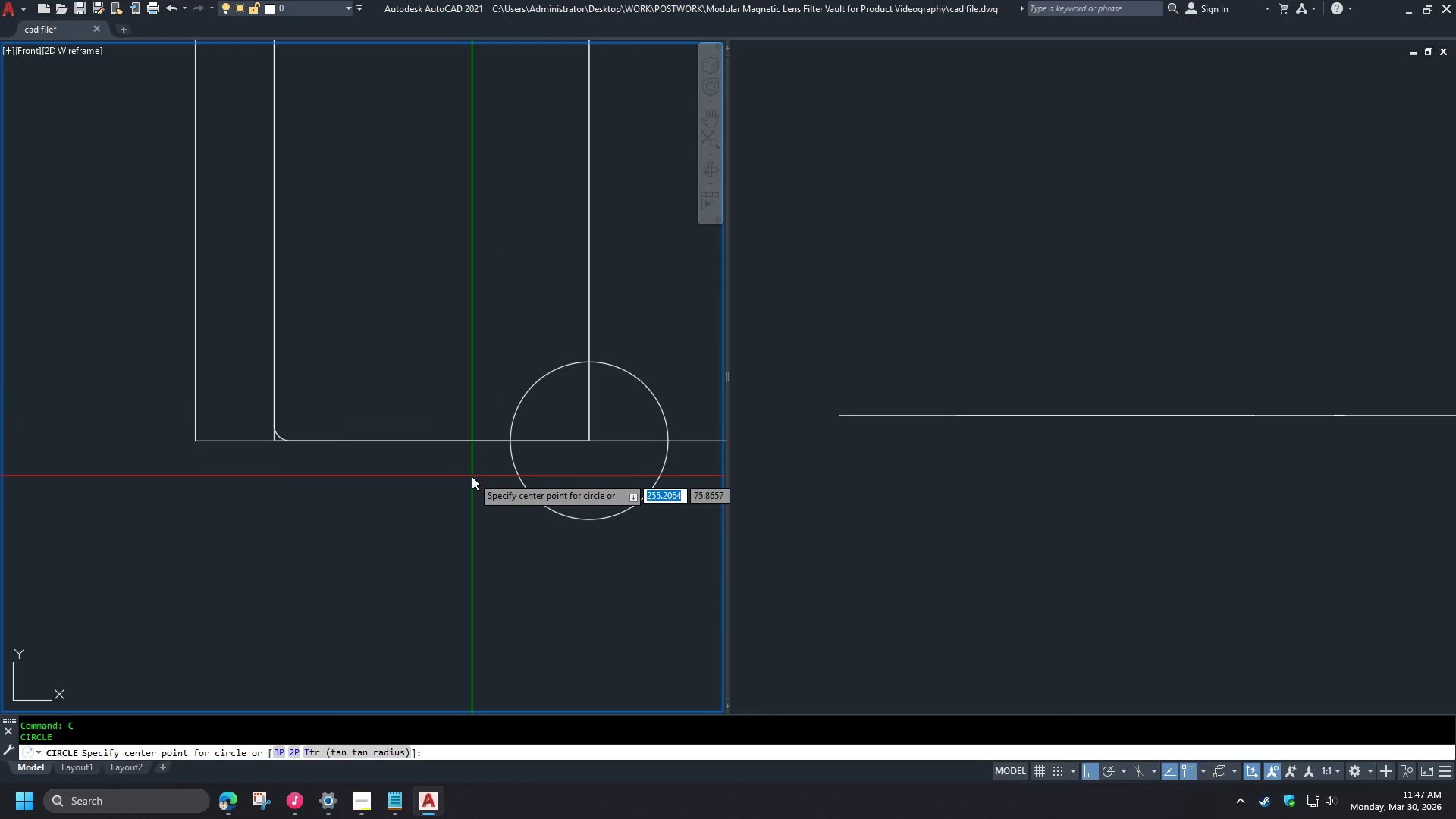 
key(T)
 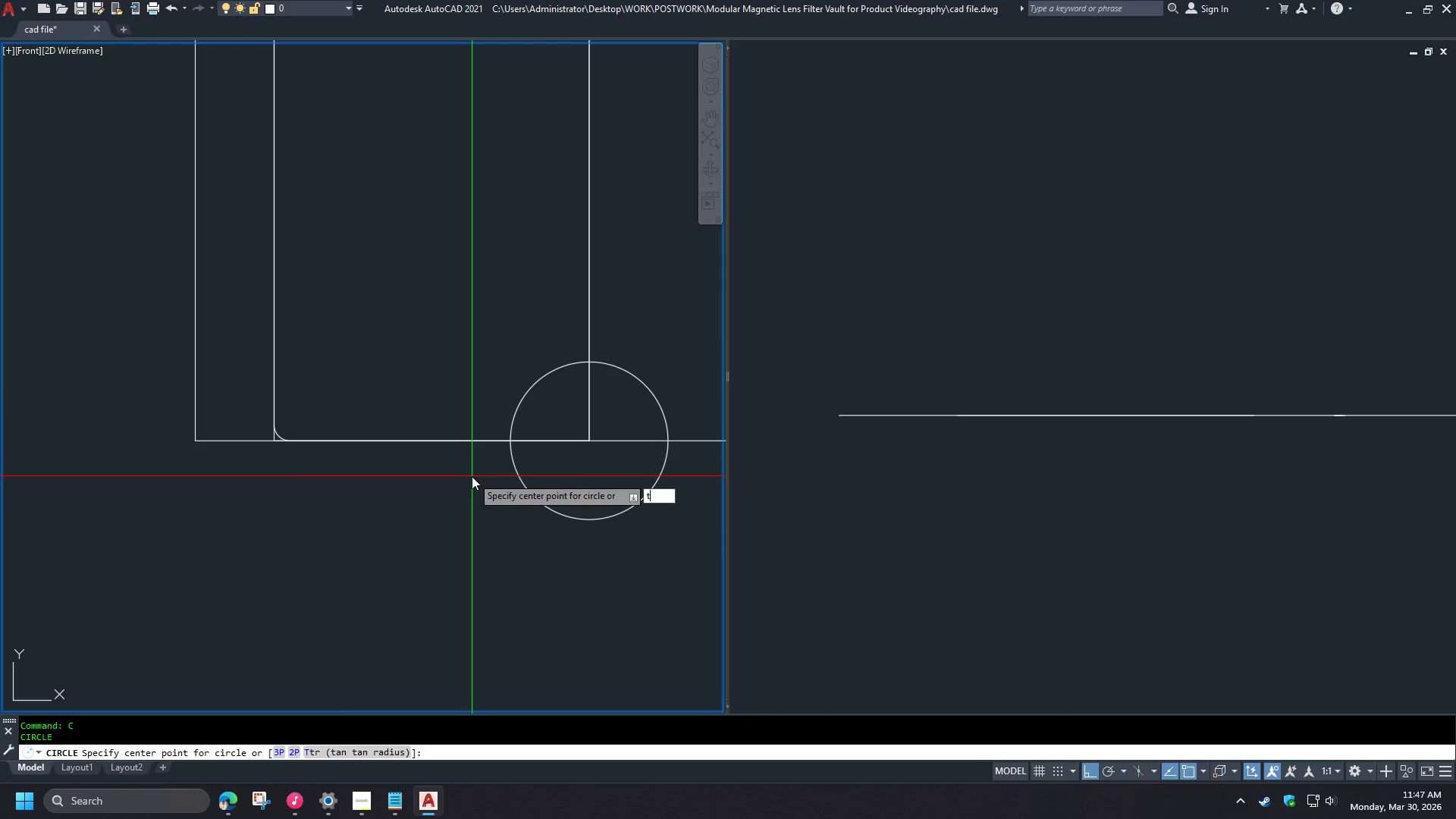 
key(Space)
 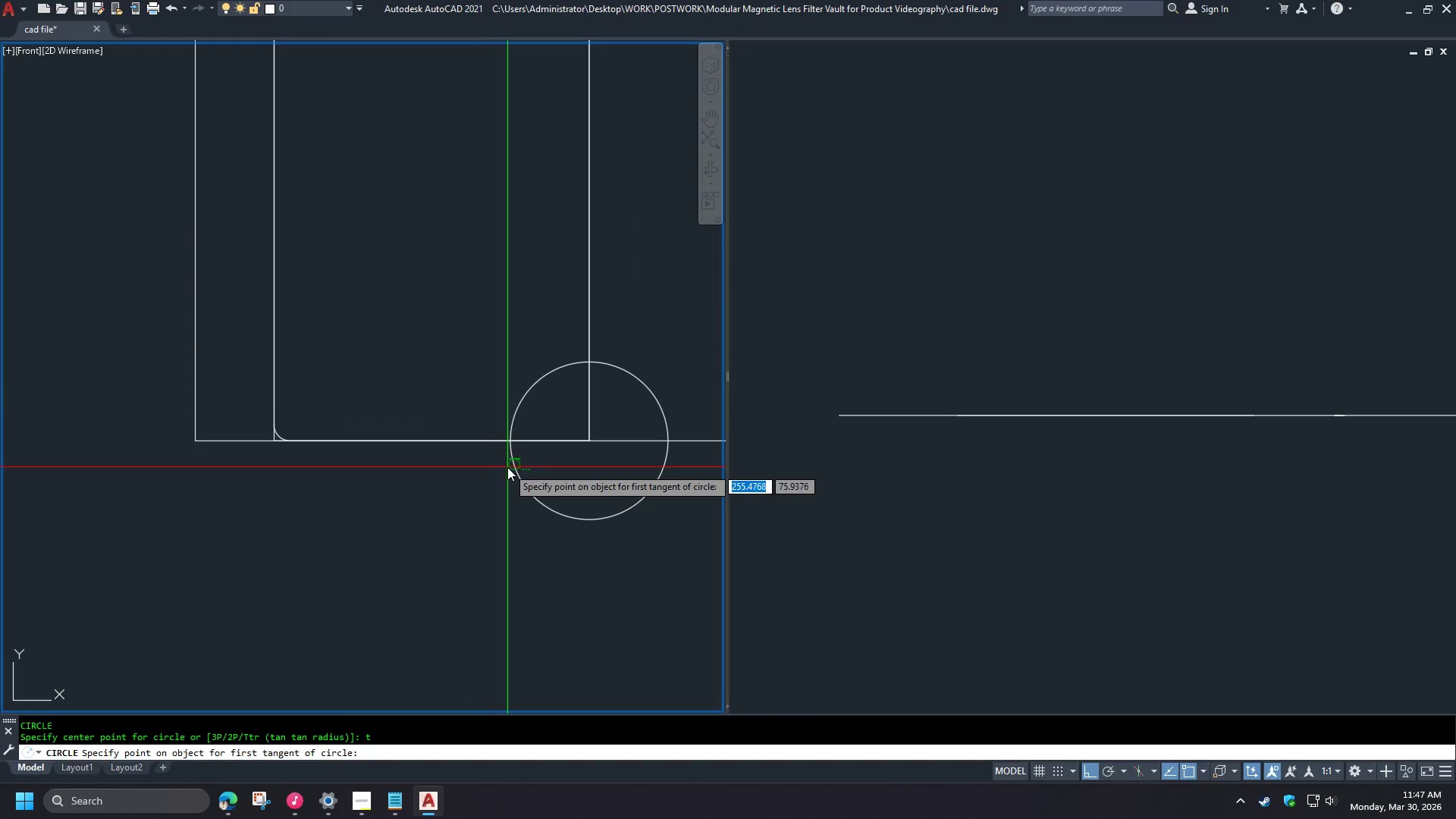 
left_click([508, 467])
 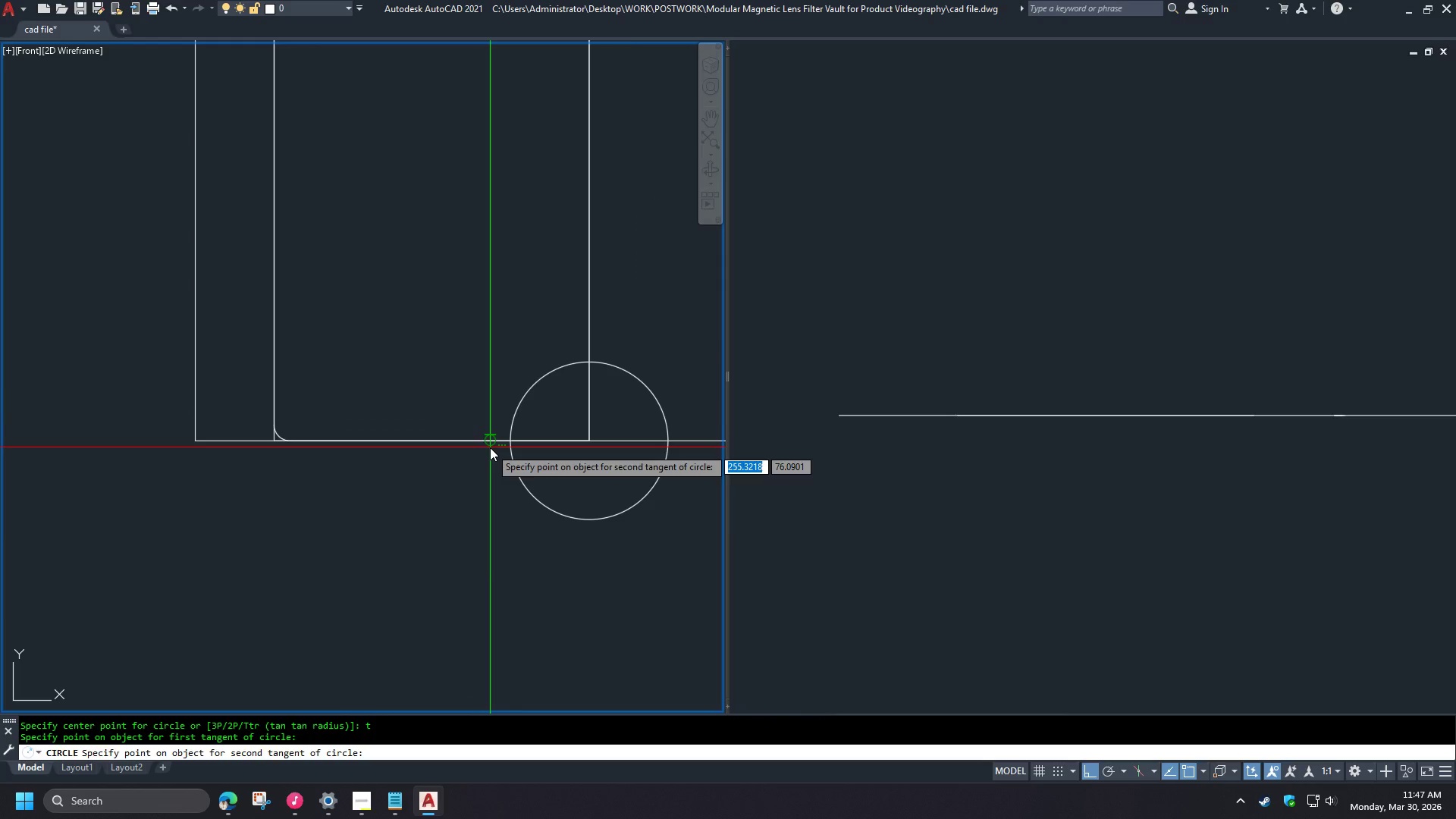 
left_click([490, 447])
 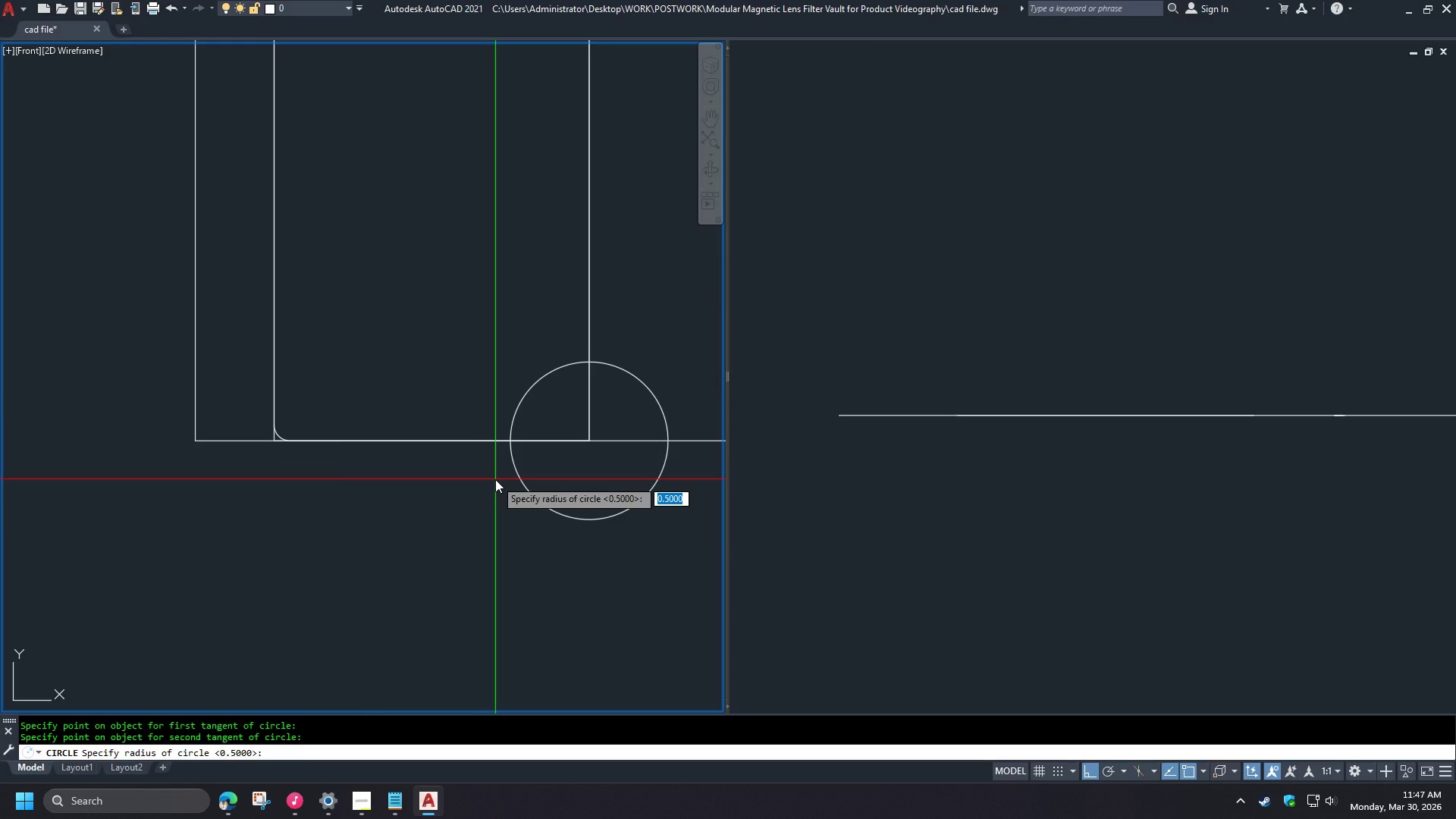 
key(1)
 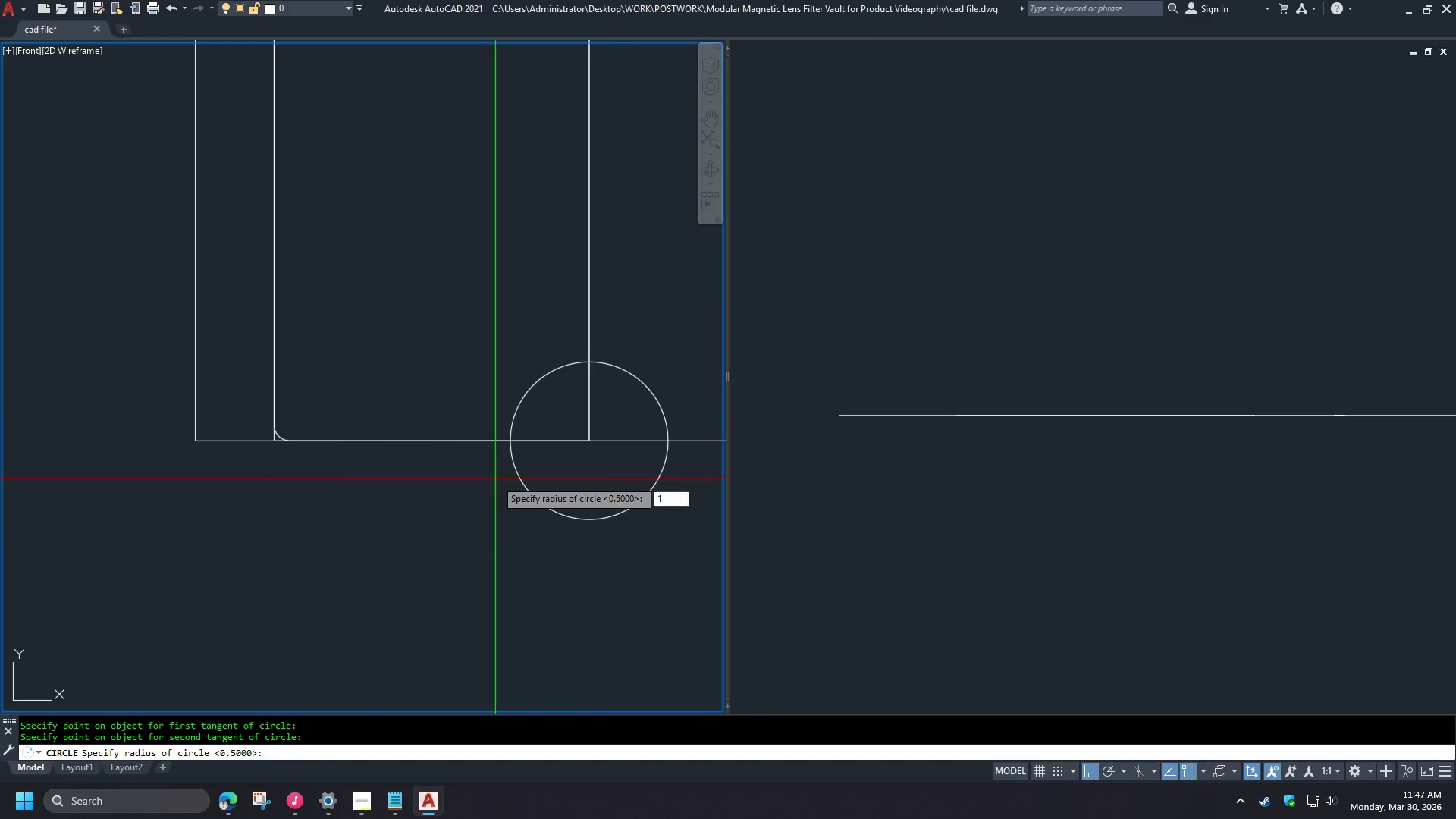 
key(Space)
 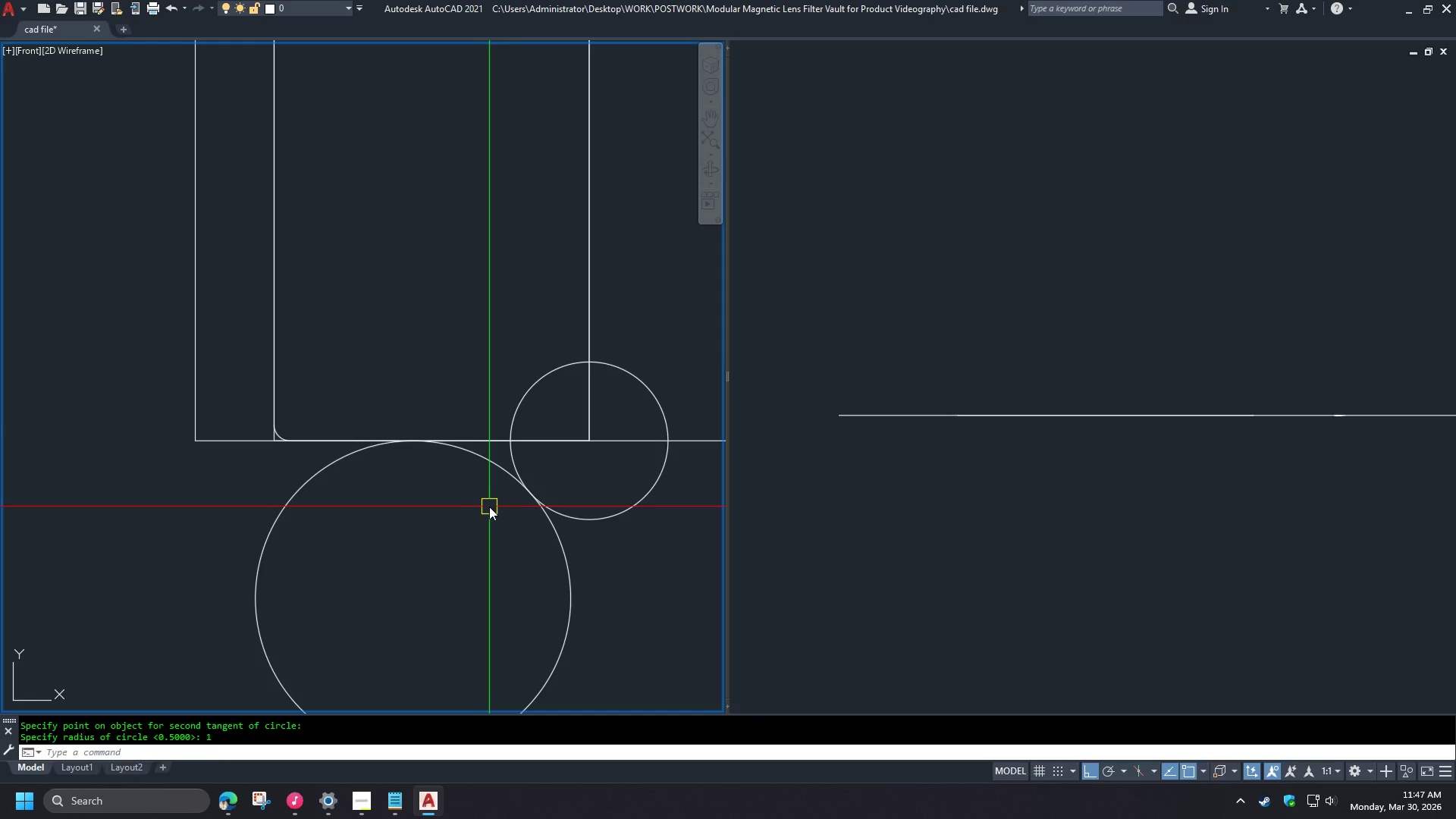 
scroll: coordinate [585, 523], scroll_direction: down, amount: 6.0
 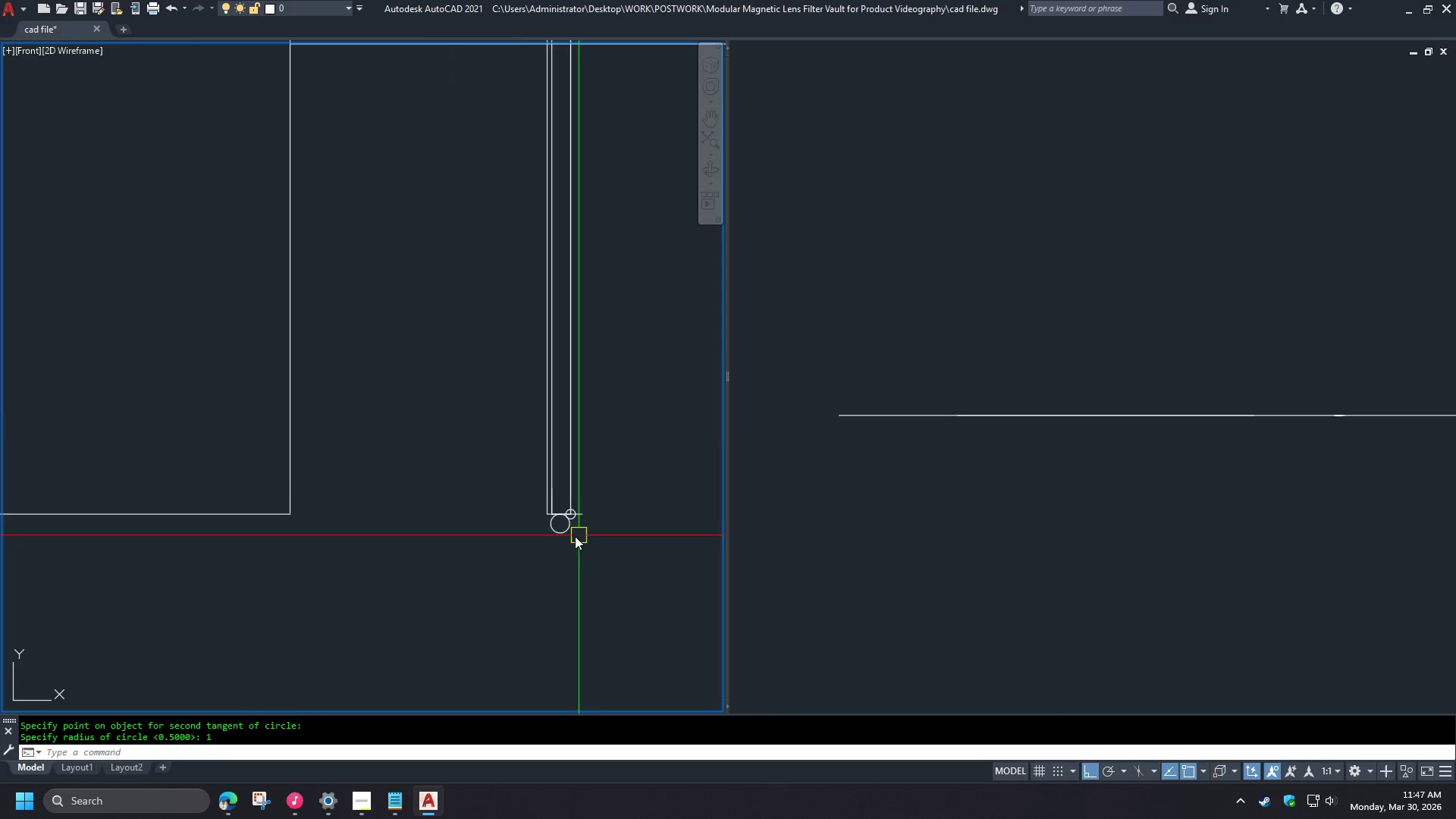 
scroll: coordinate [558, 537], scroll_direction: up, amount: 5.0
 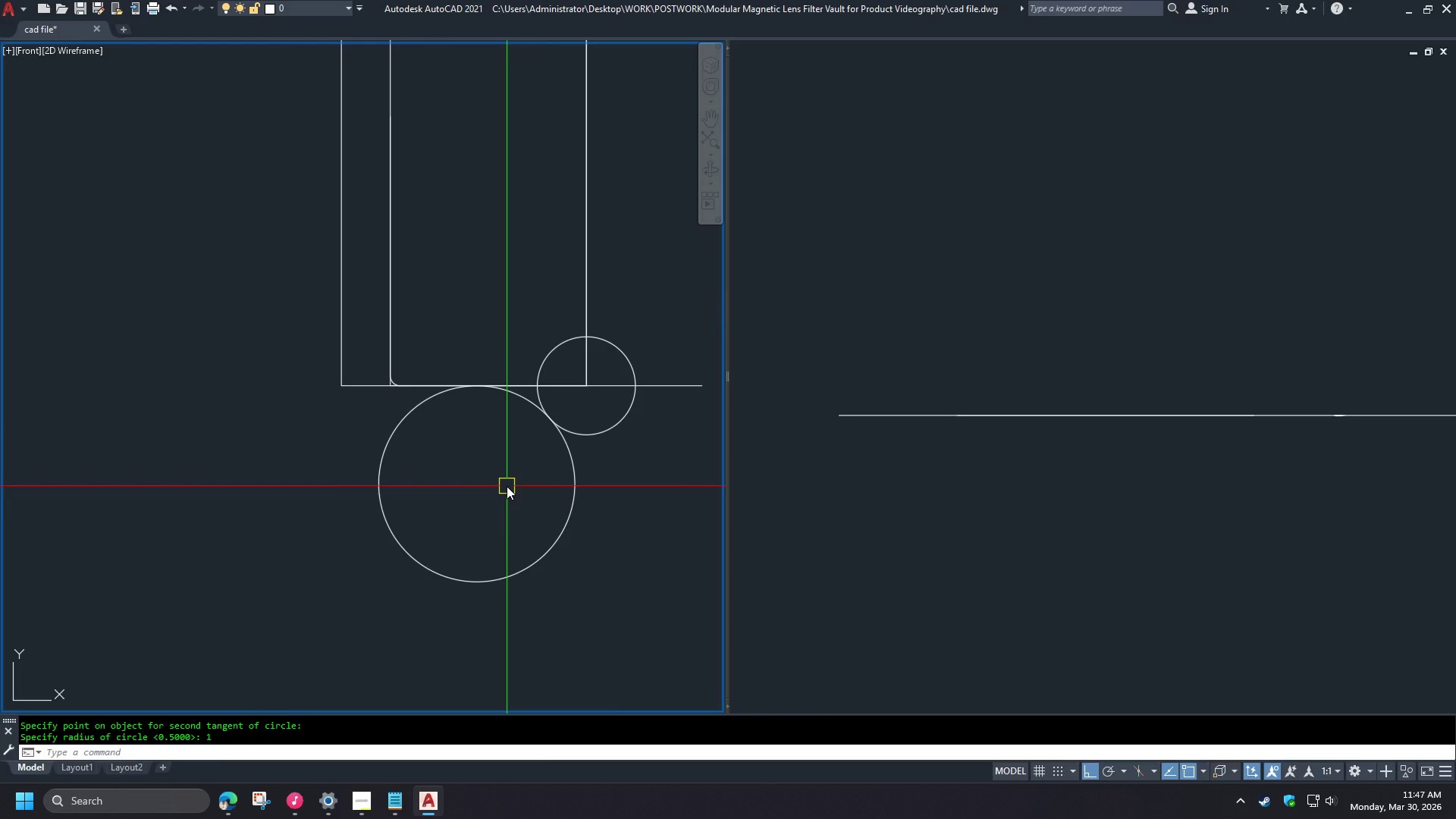 
wait(5.89)
 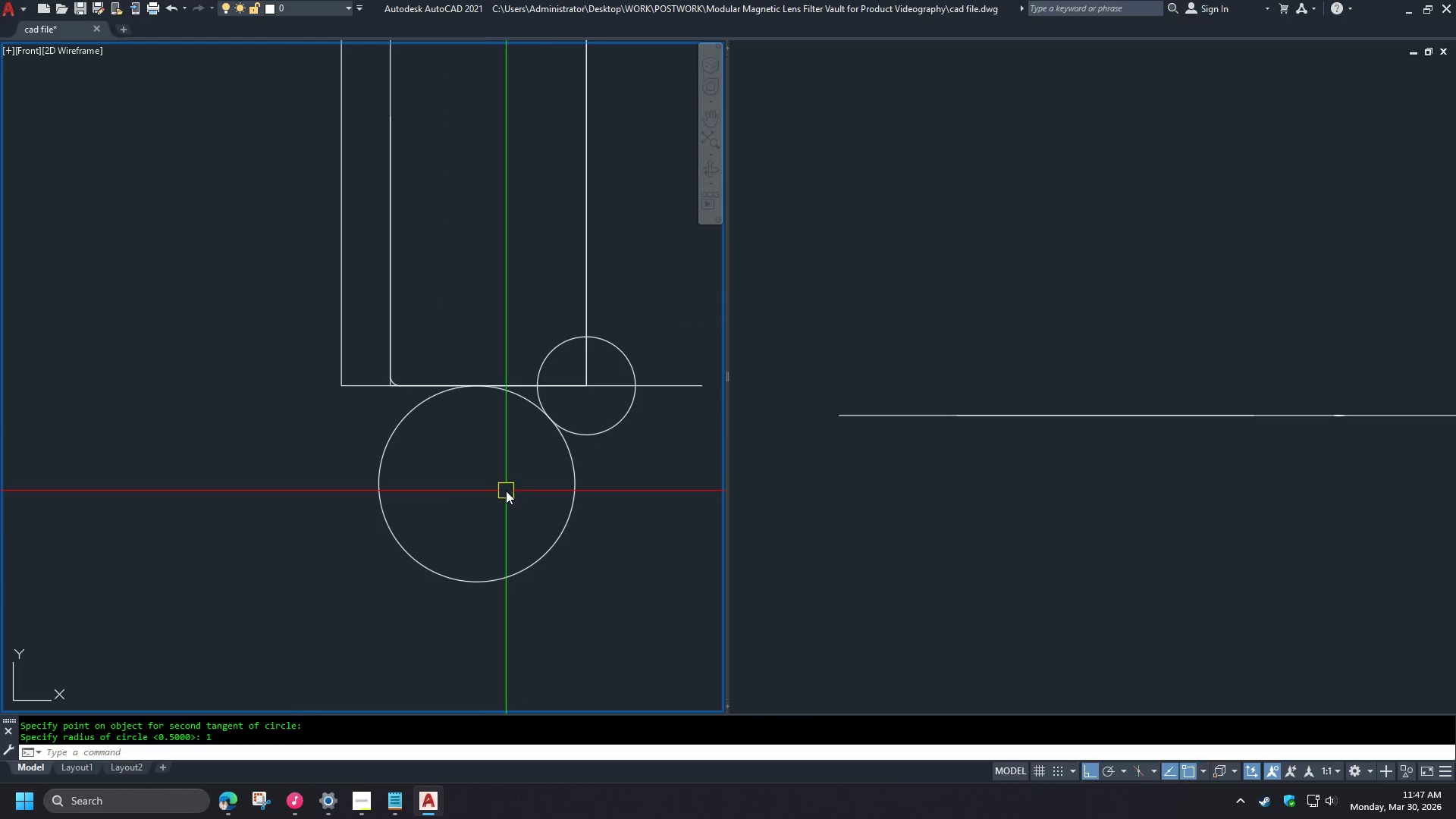 
key(D)
 